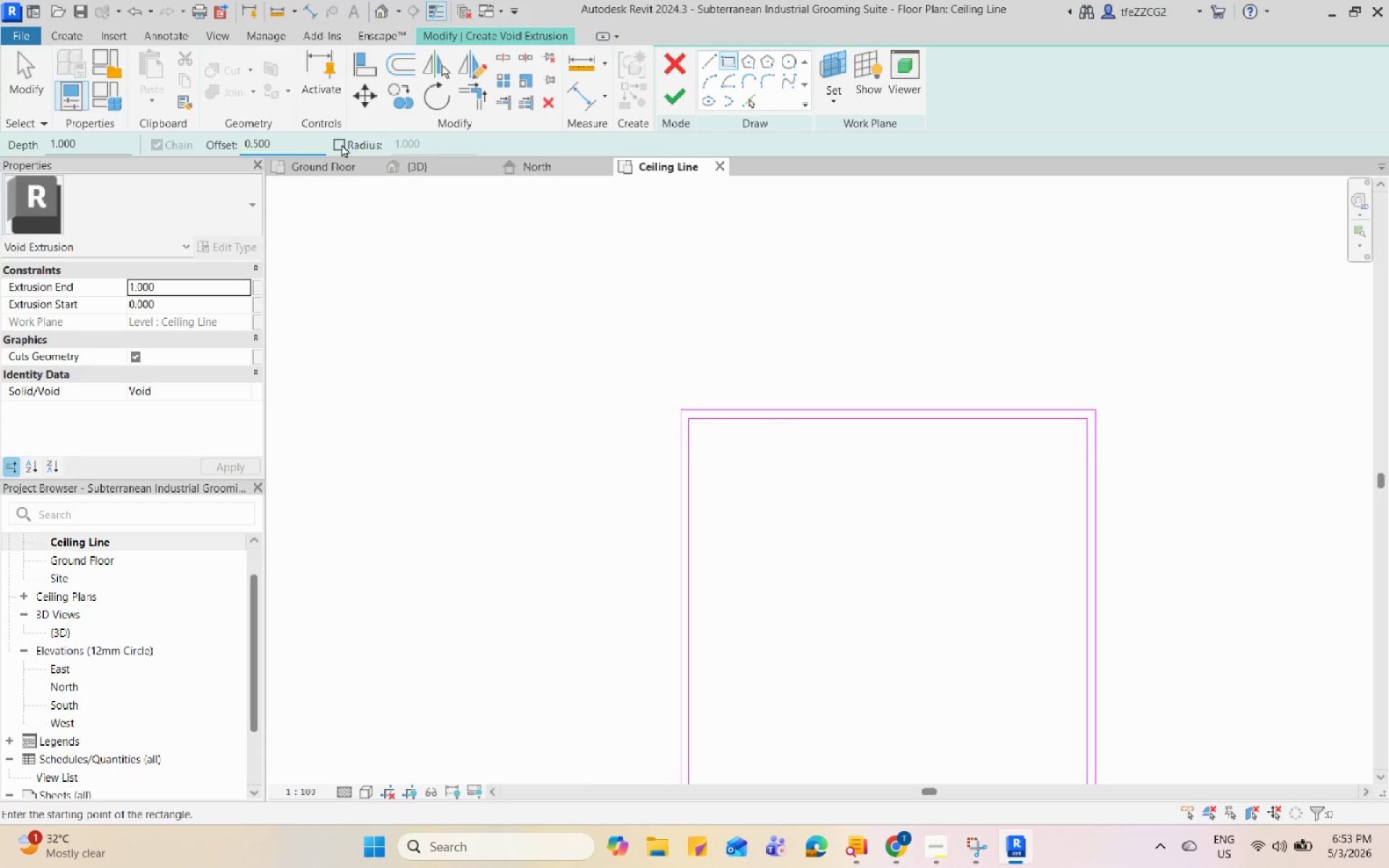 
key(Backspace)
 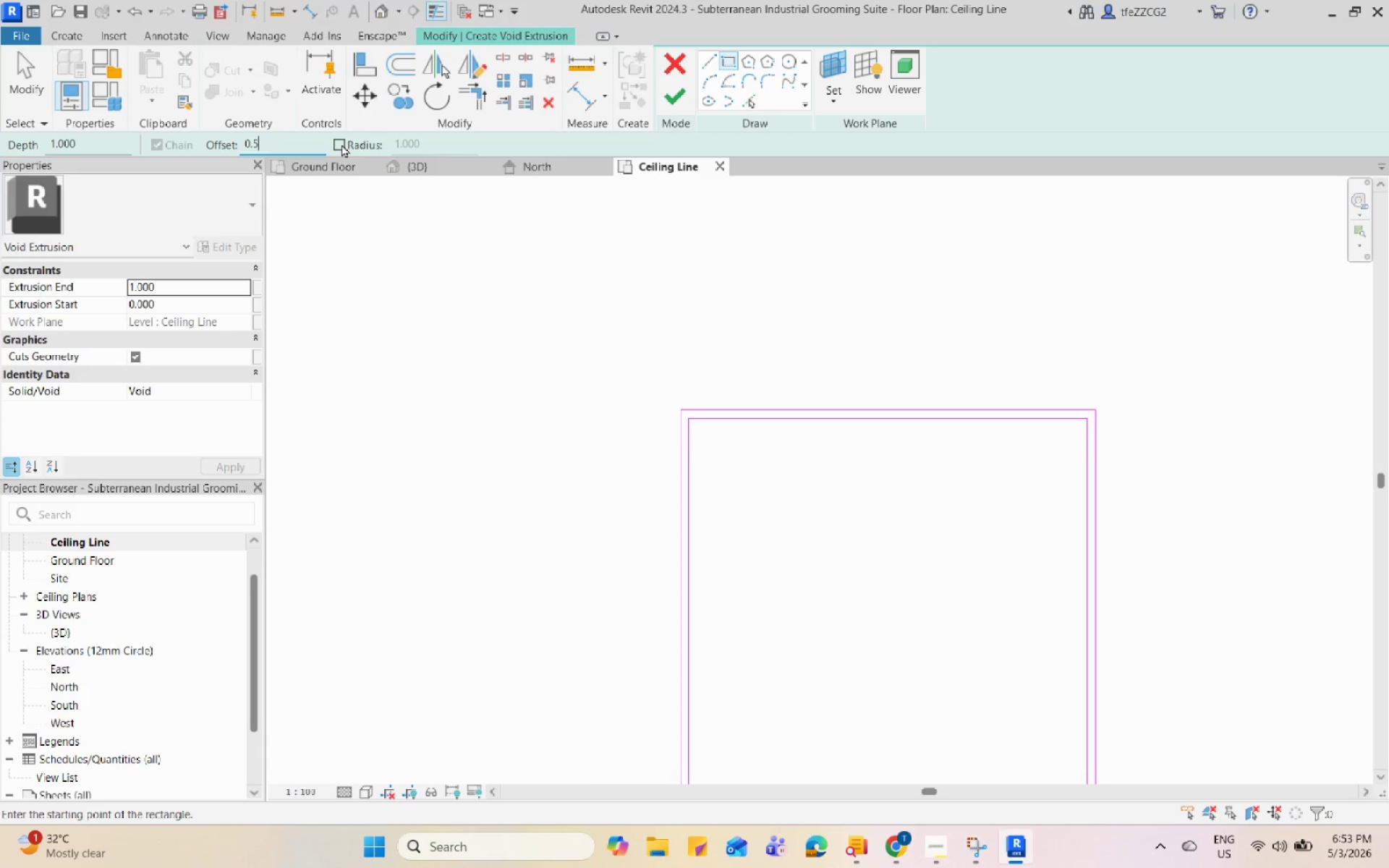 
key(Backspace)
 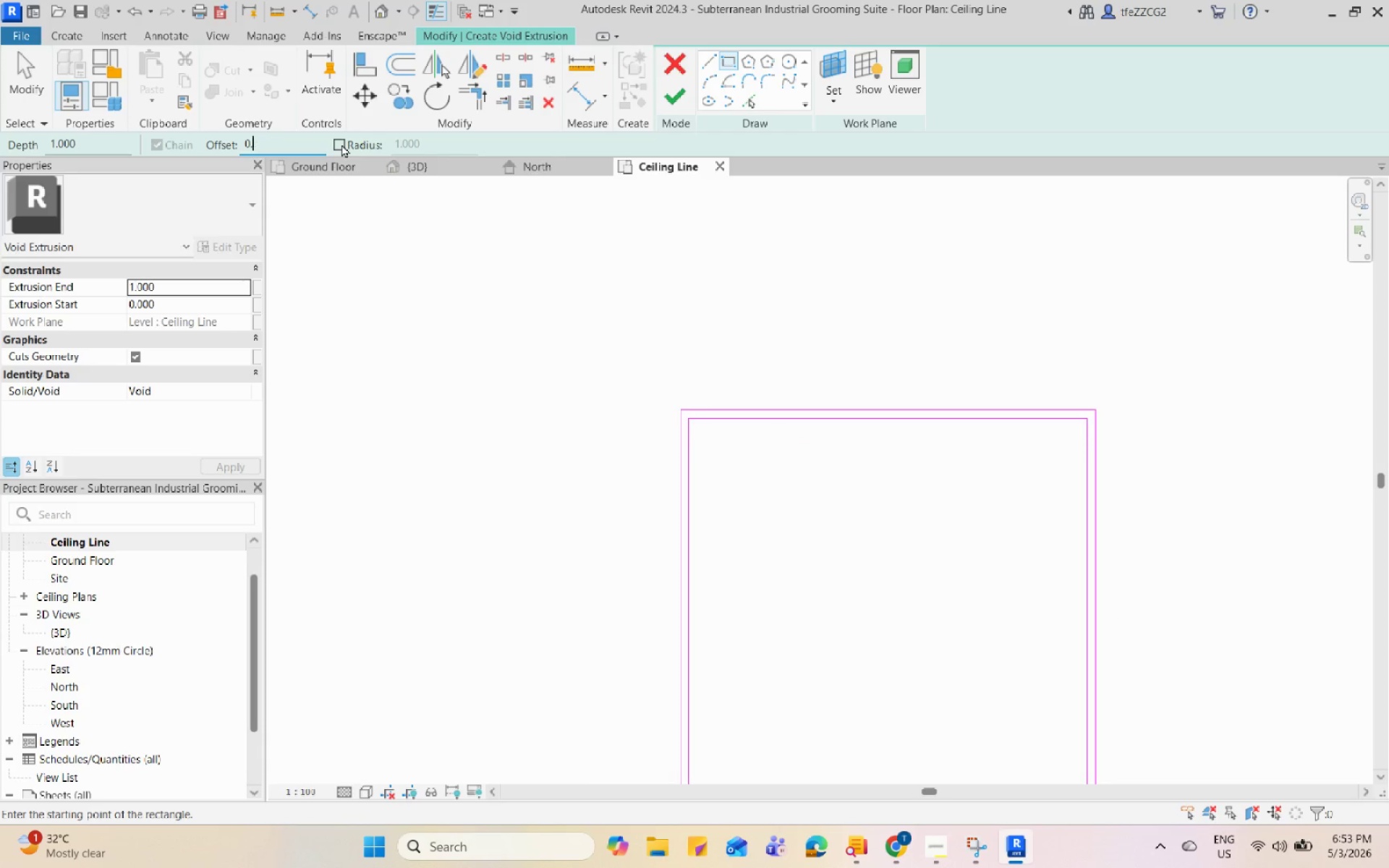 
key(Backspace)
 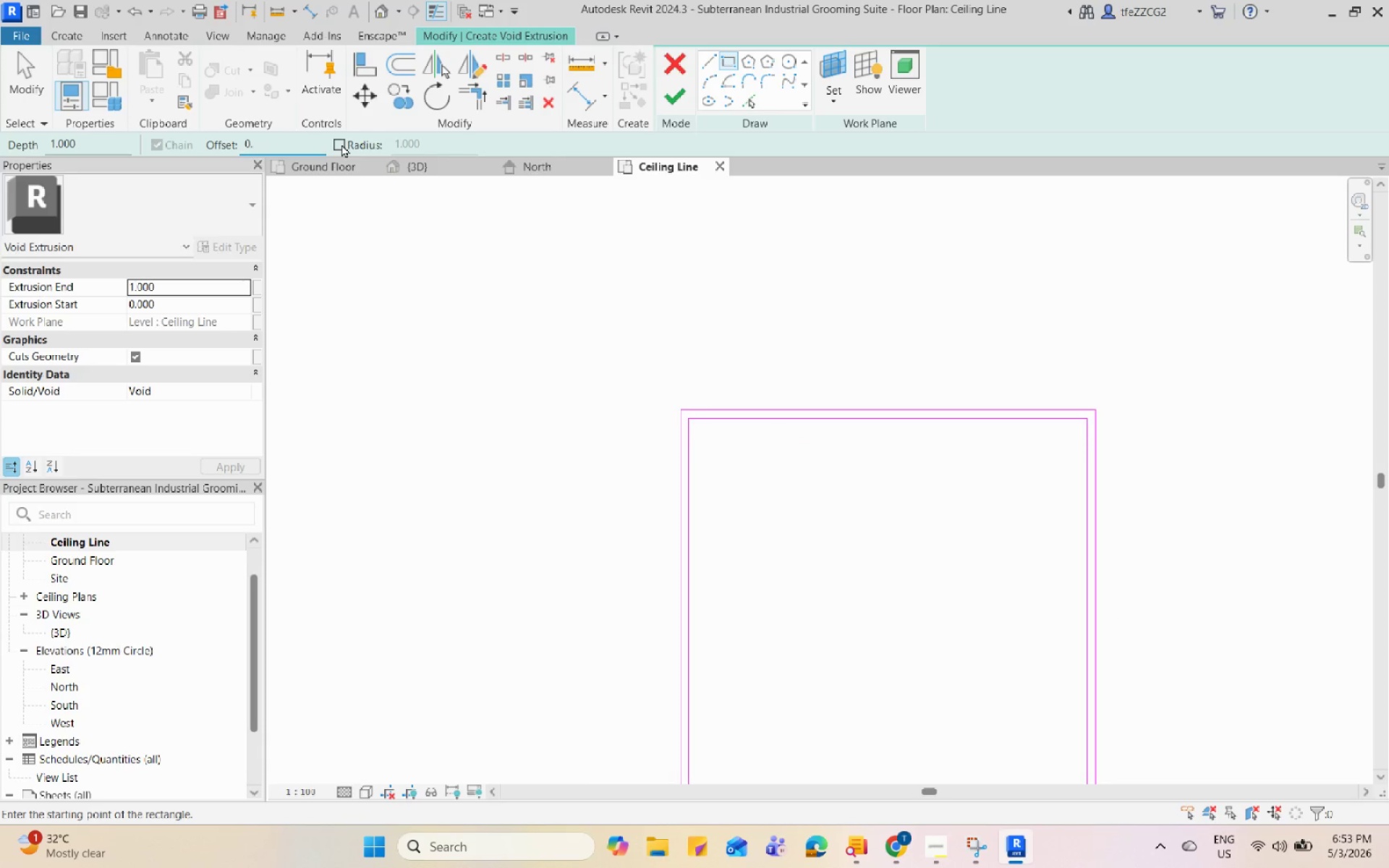 
key(Numpad3)
 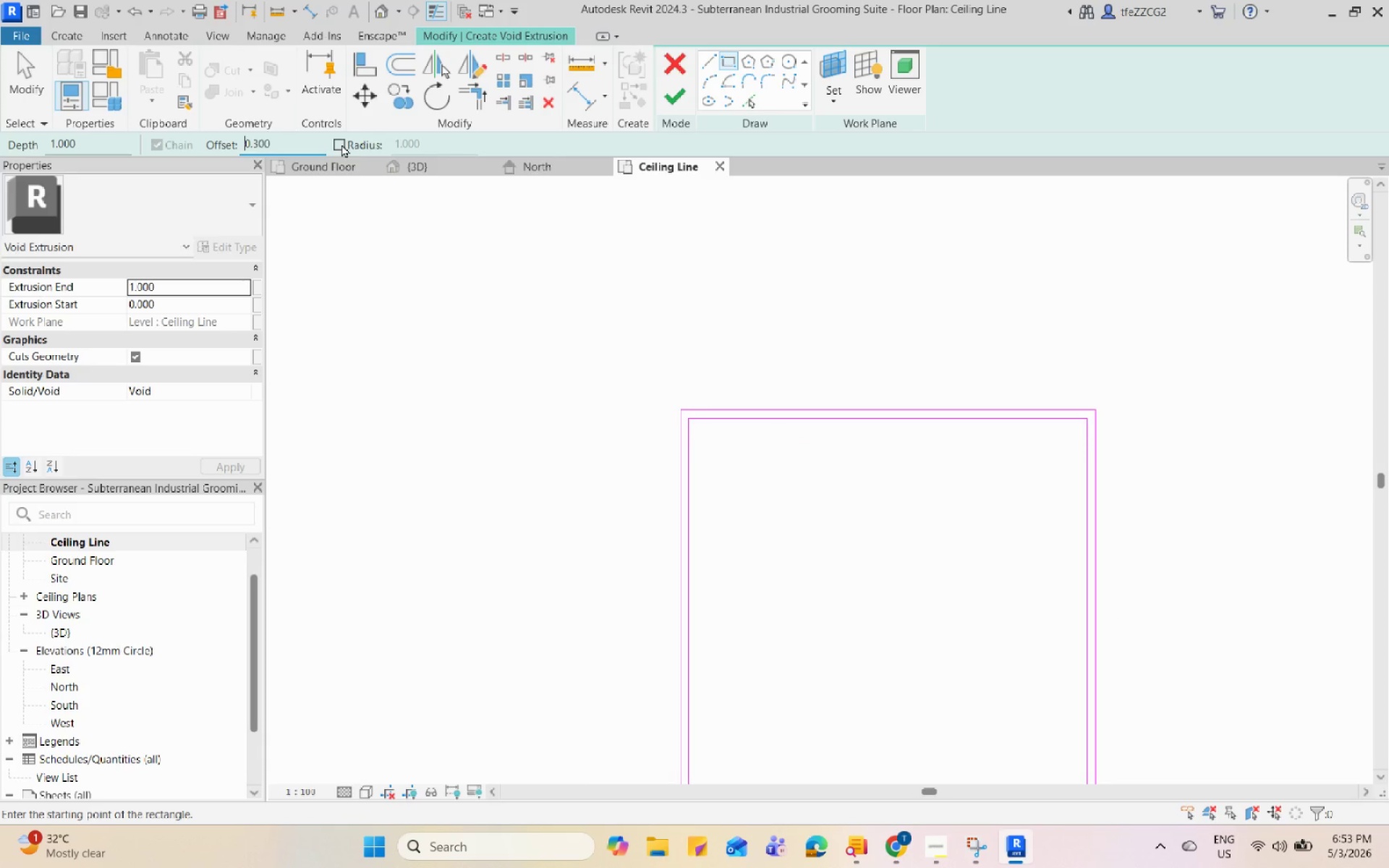 
key(Enter)
 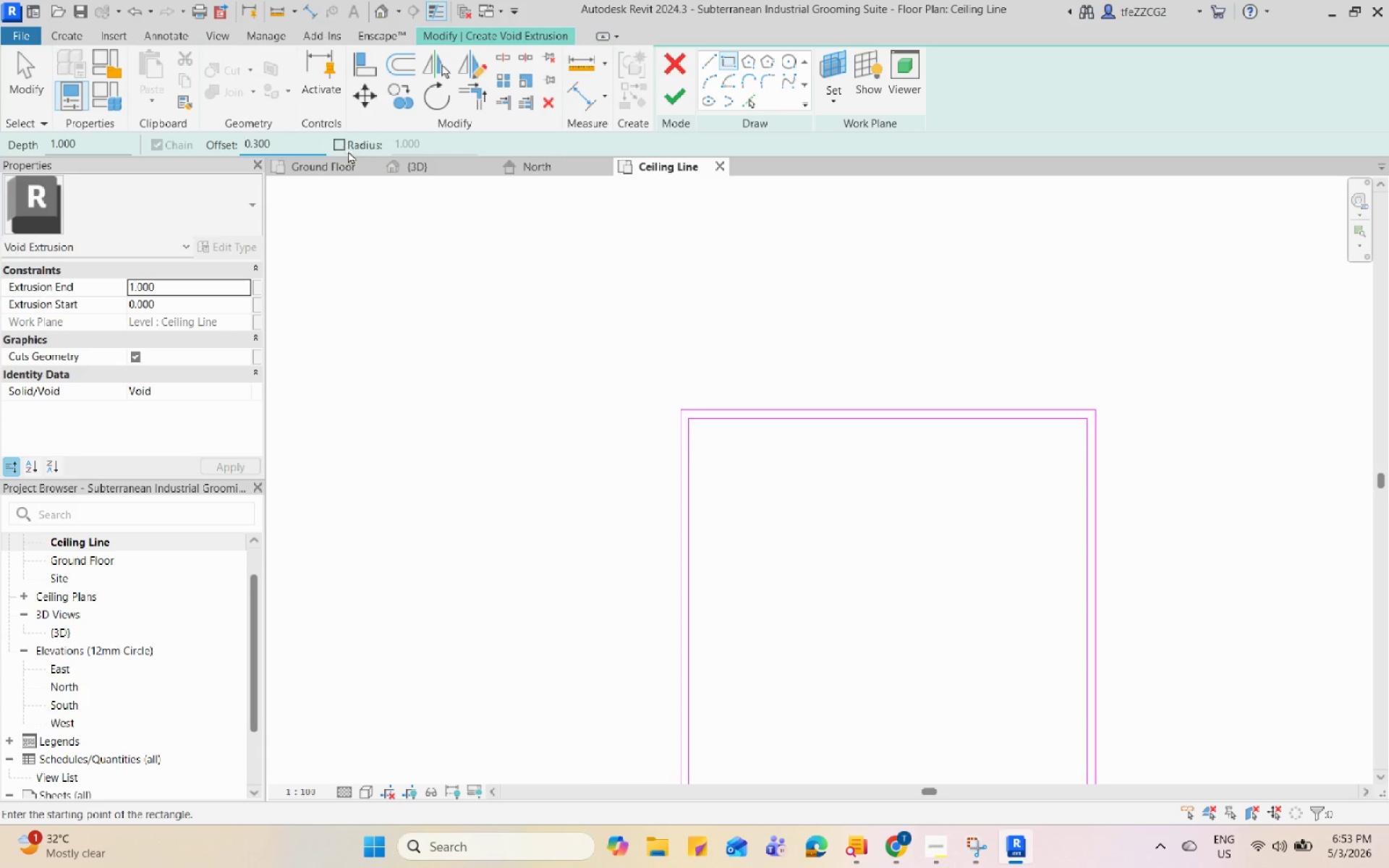 
scroll: coordinate [625, 359], scroll_direction: down, amount: 3.0
 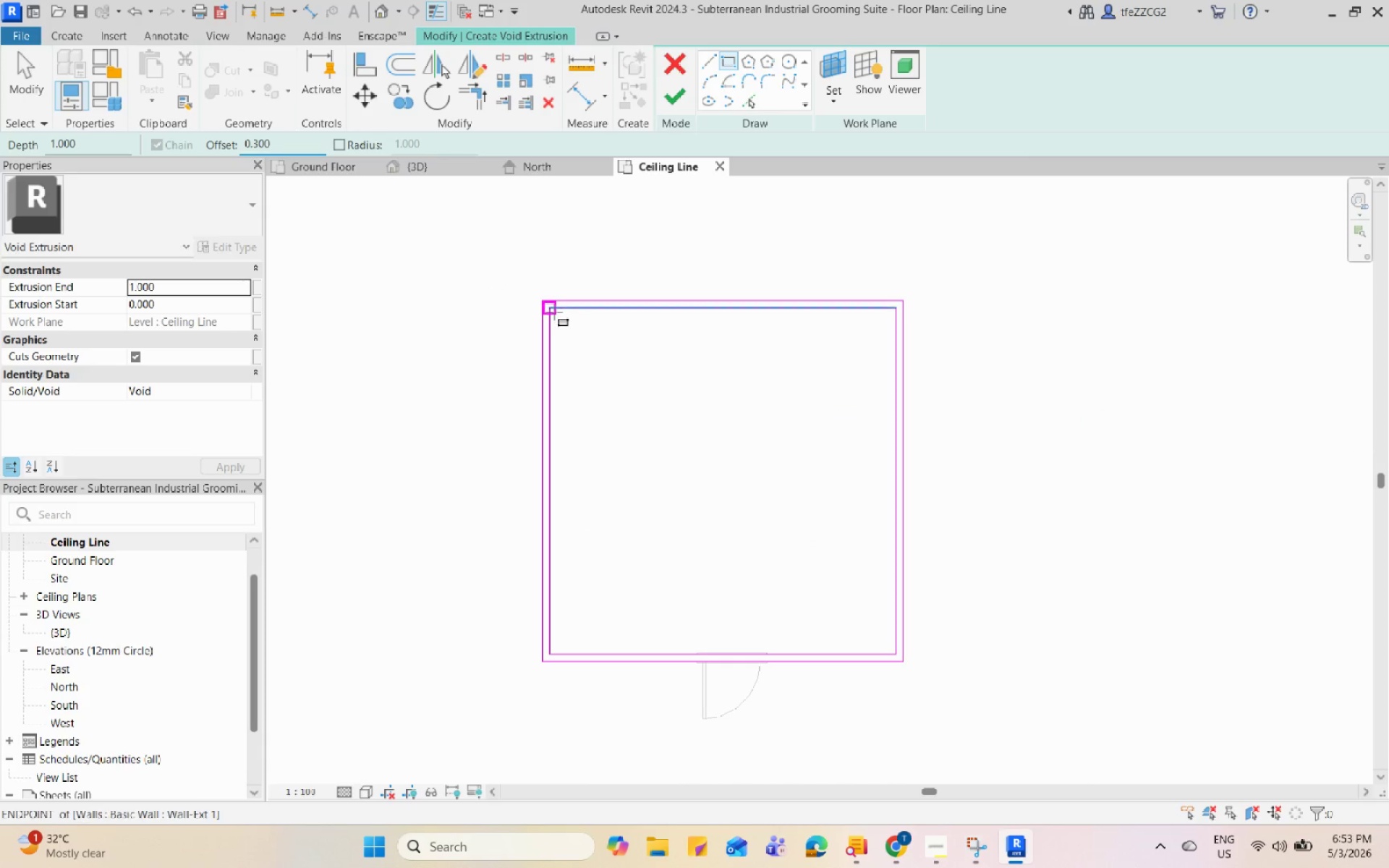 
left_click([551, 310])
 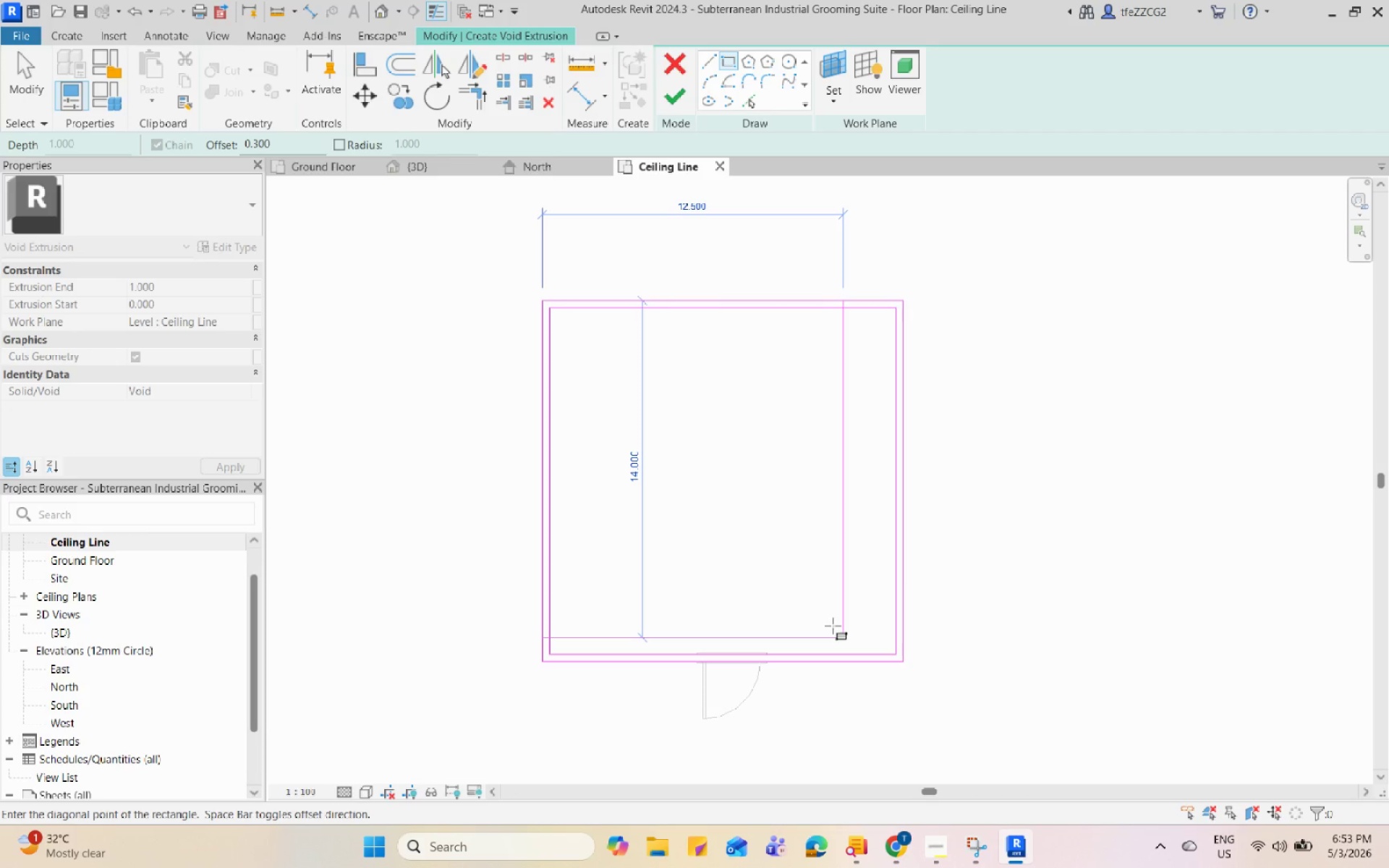 
key(Space)
 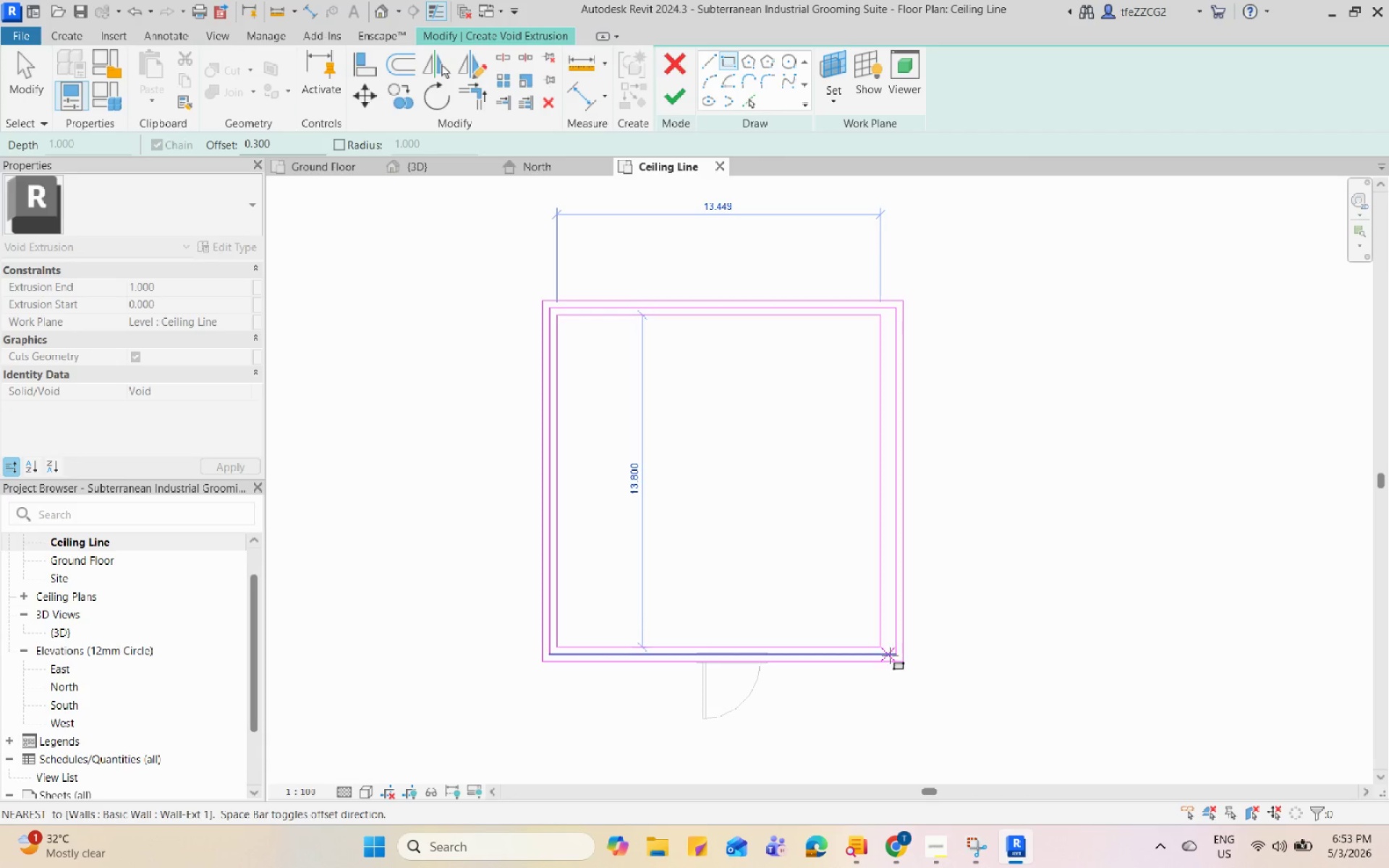 
left_click([895, 654])
 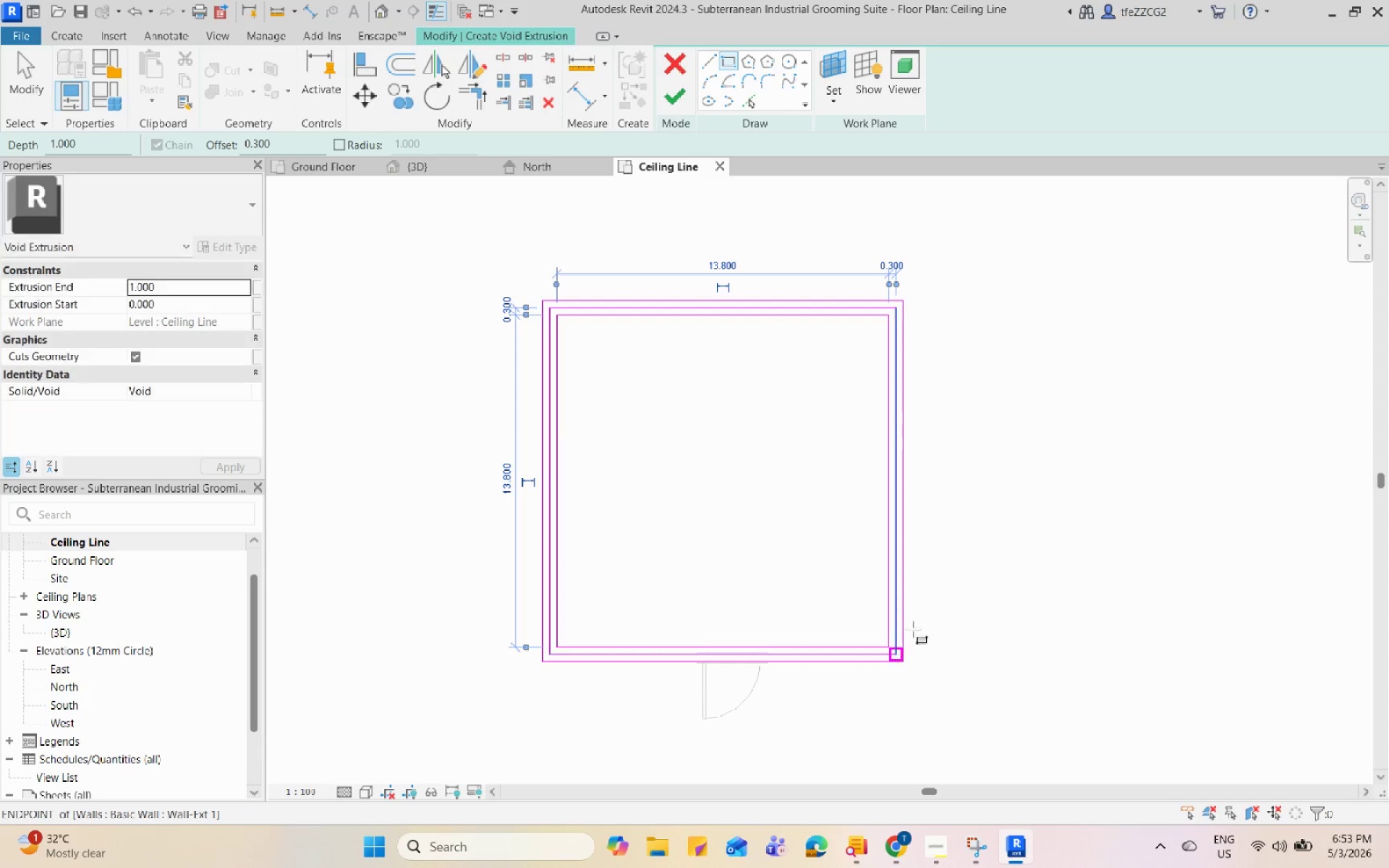 
key(Space)
 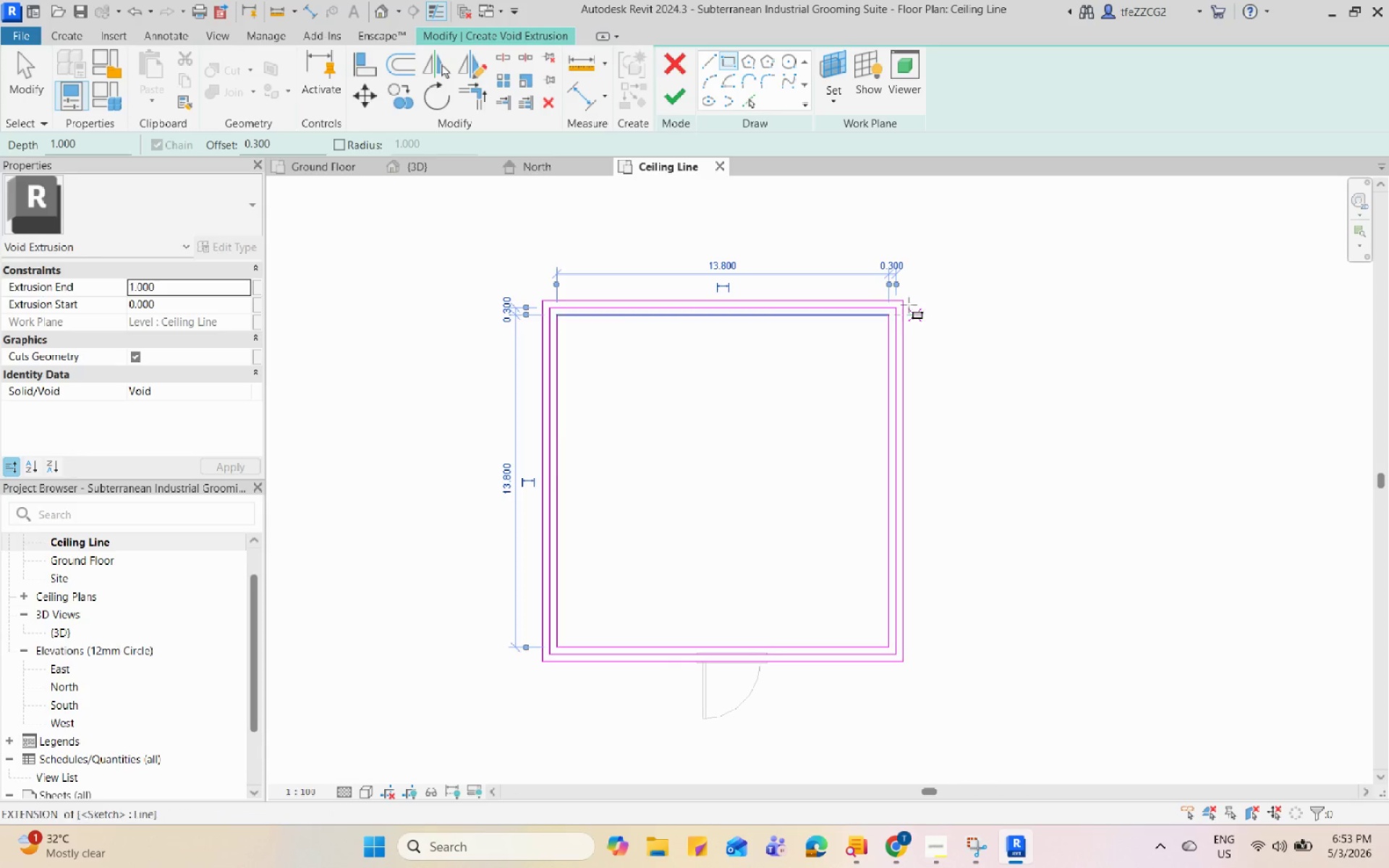 
key(Escape)
 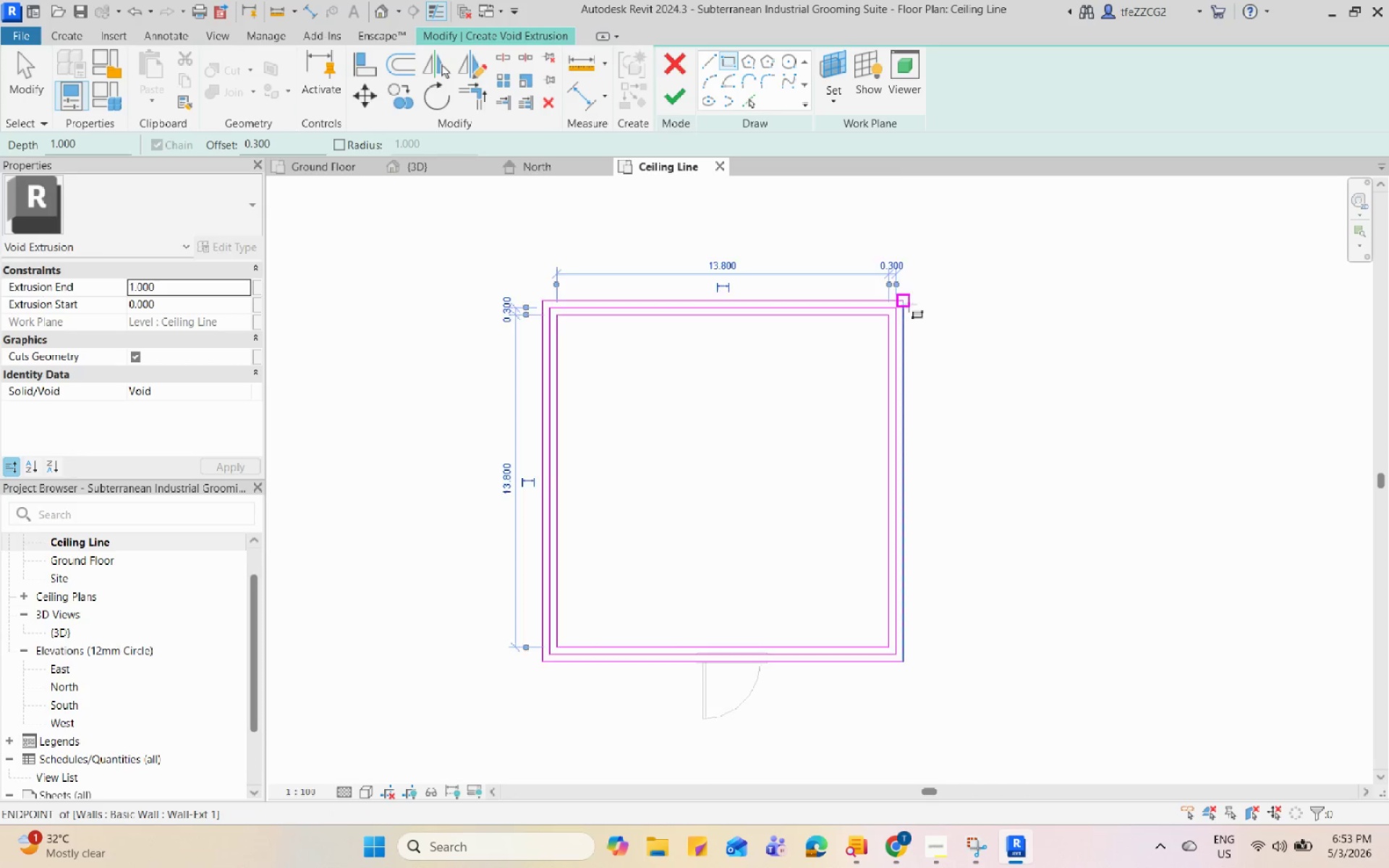 
key(Escape)
 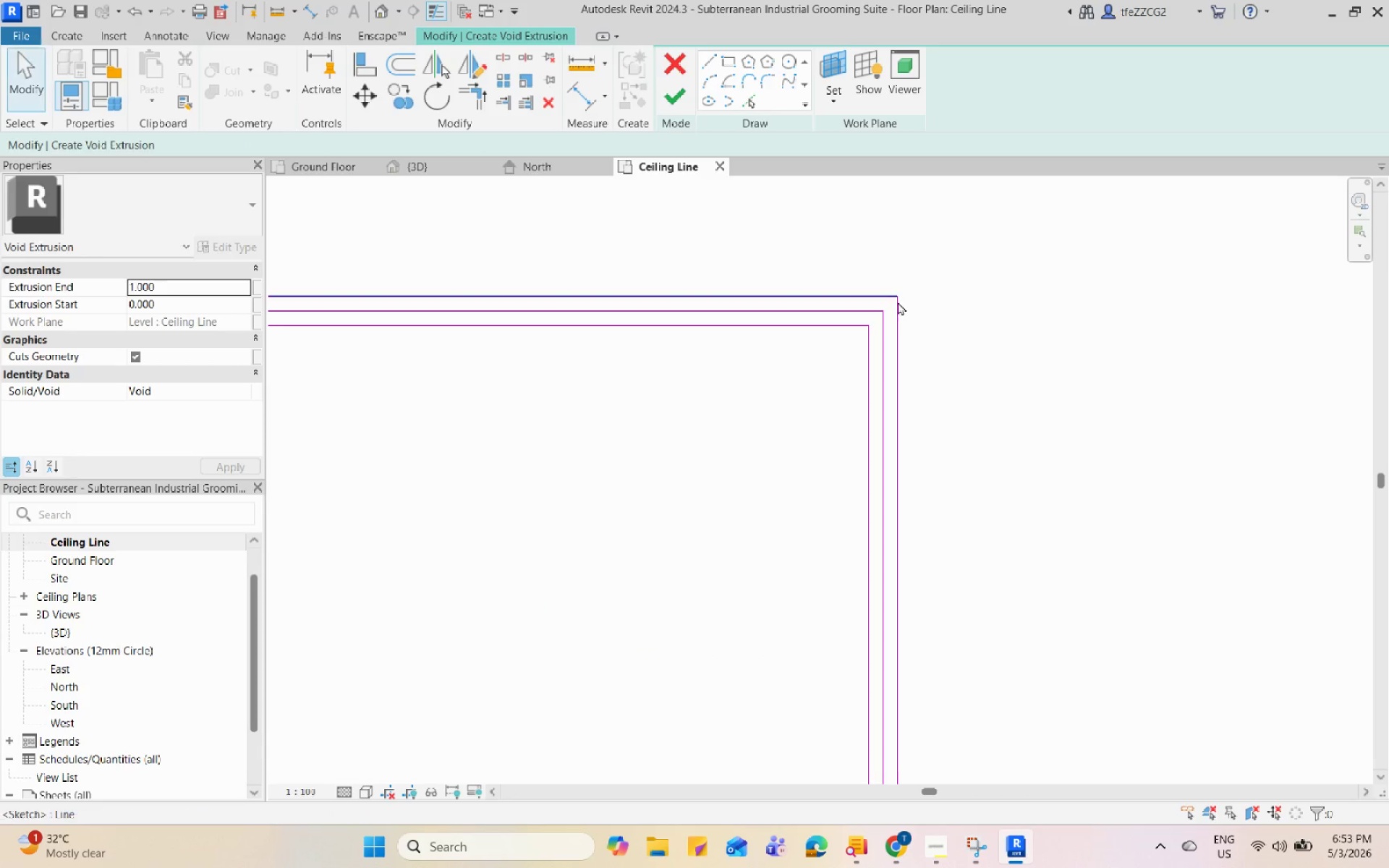 
left_click([898, 302])
 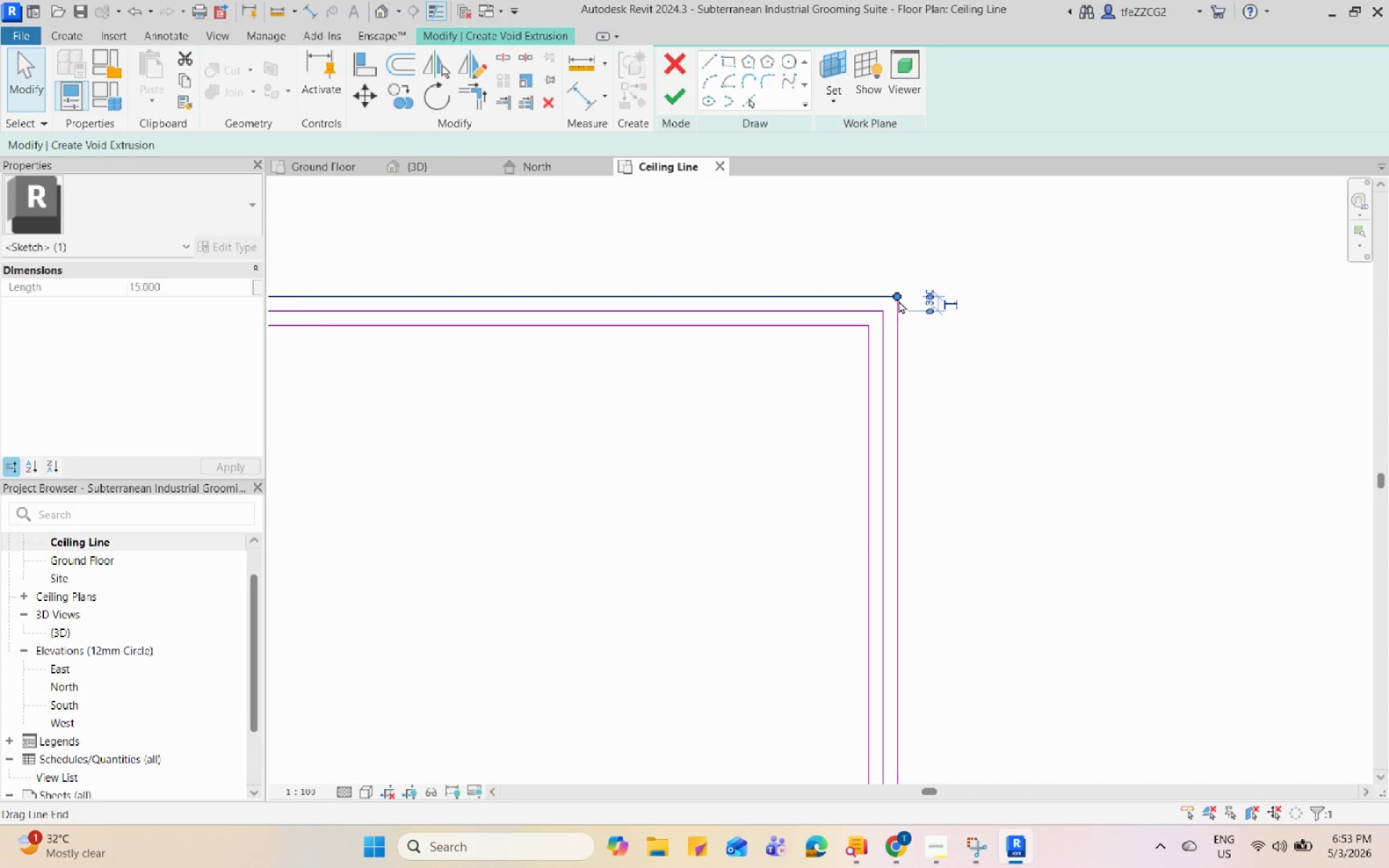 
scroll: coordinate [910, 305], scroll_direction: up, amount: 5.0
 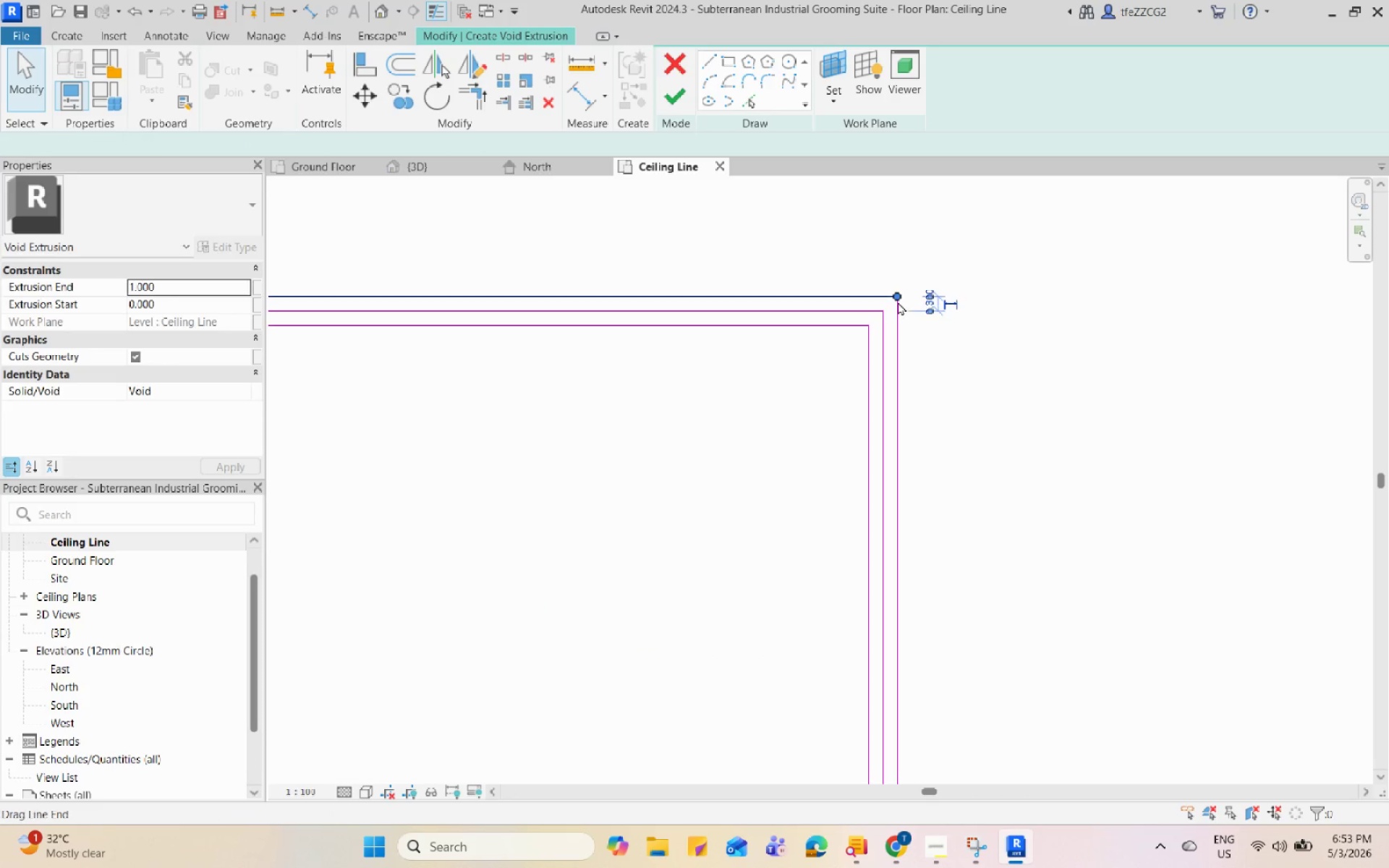 
key(D)
 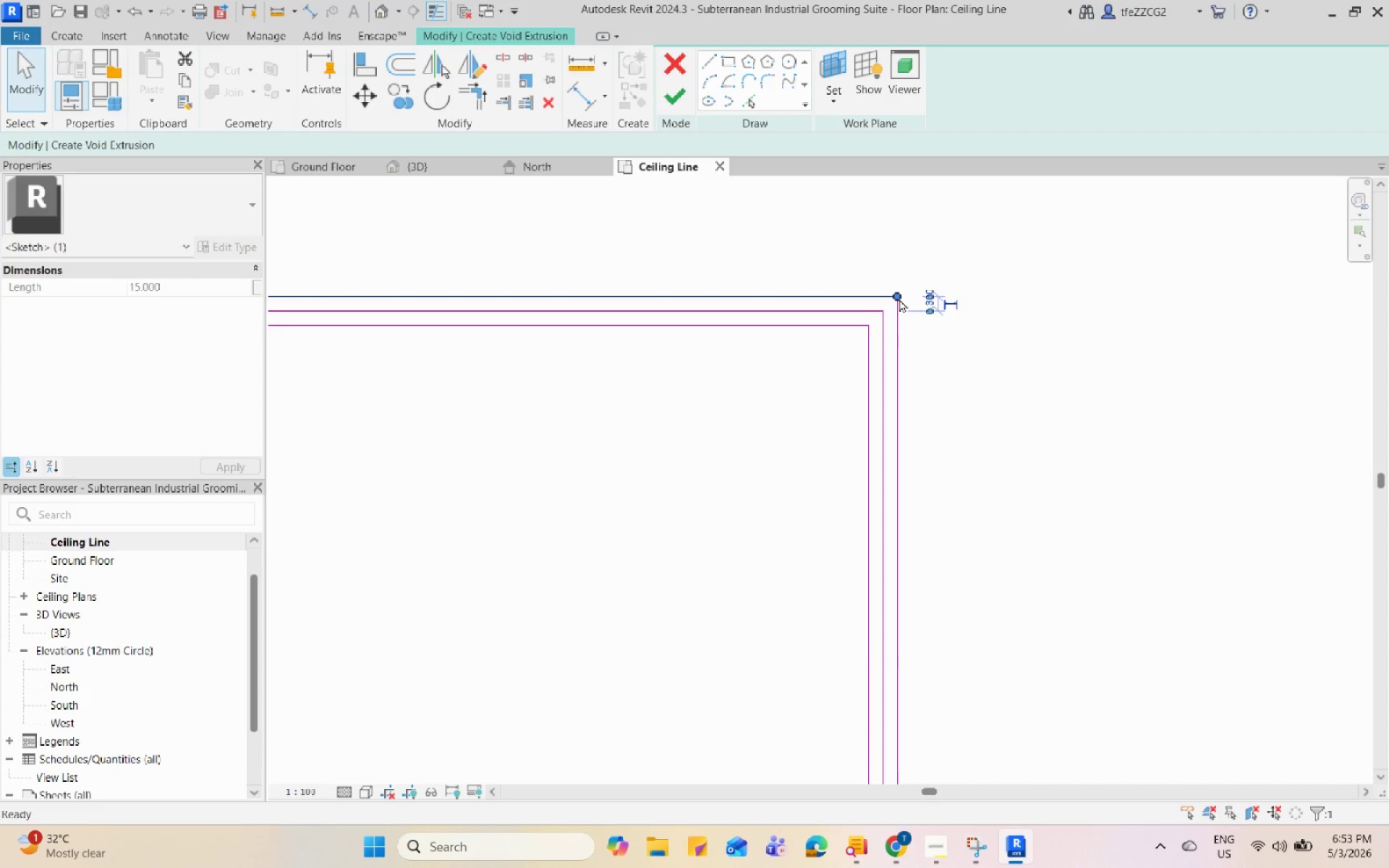 
hold_key(key=E, duration=0.89)
 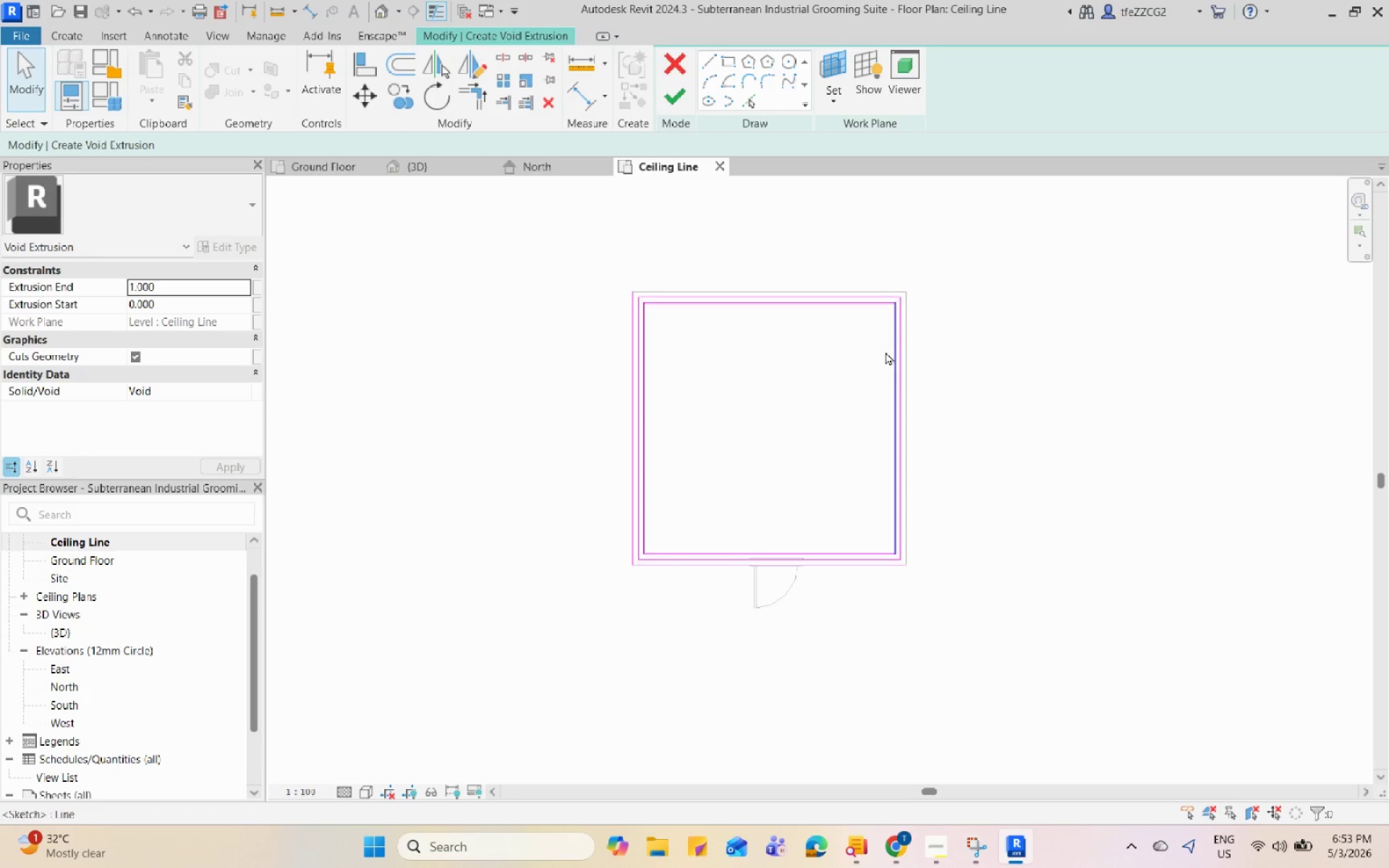 
hold_key(key=D, duration=2.05)
 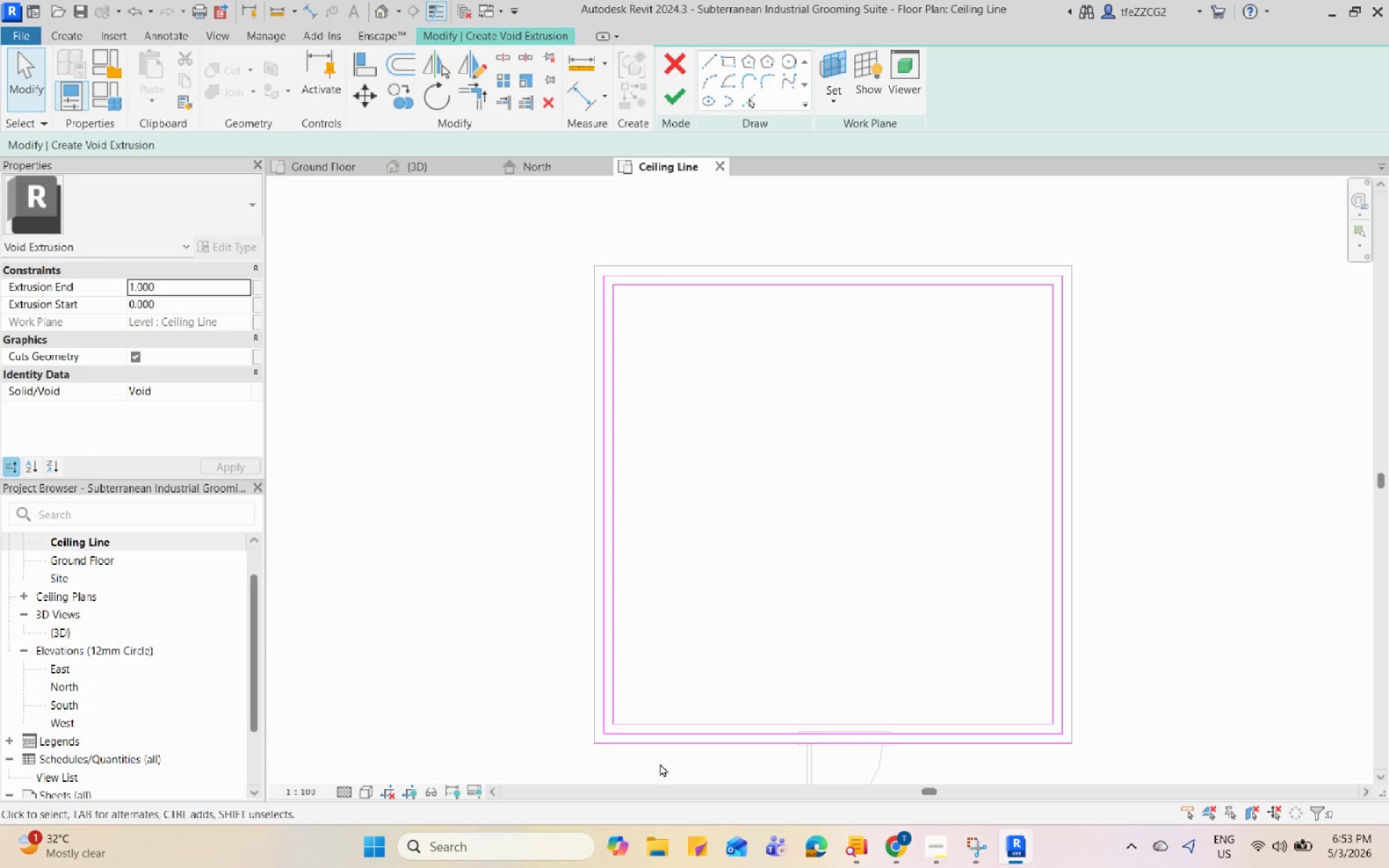 
scroll: coordinate [679, 326], scroll_direction: down, amount: 3.0
 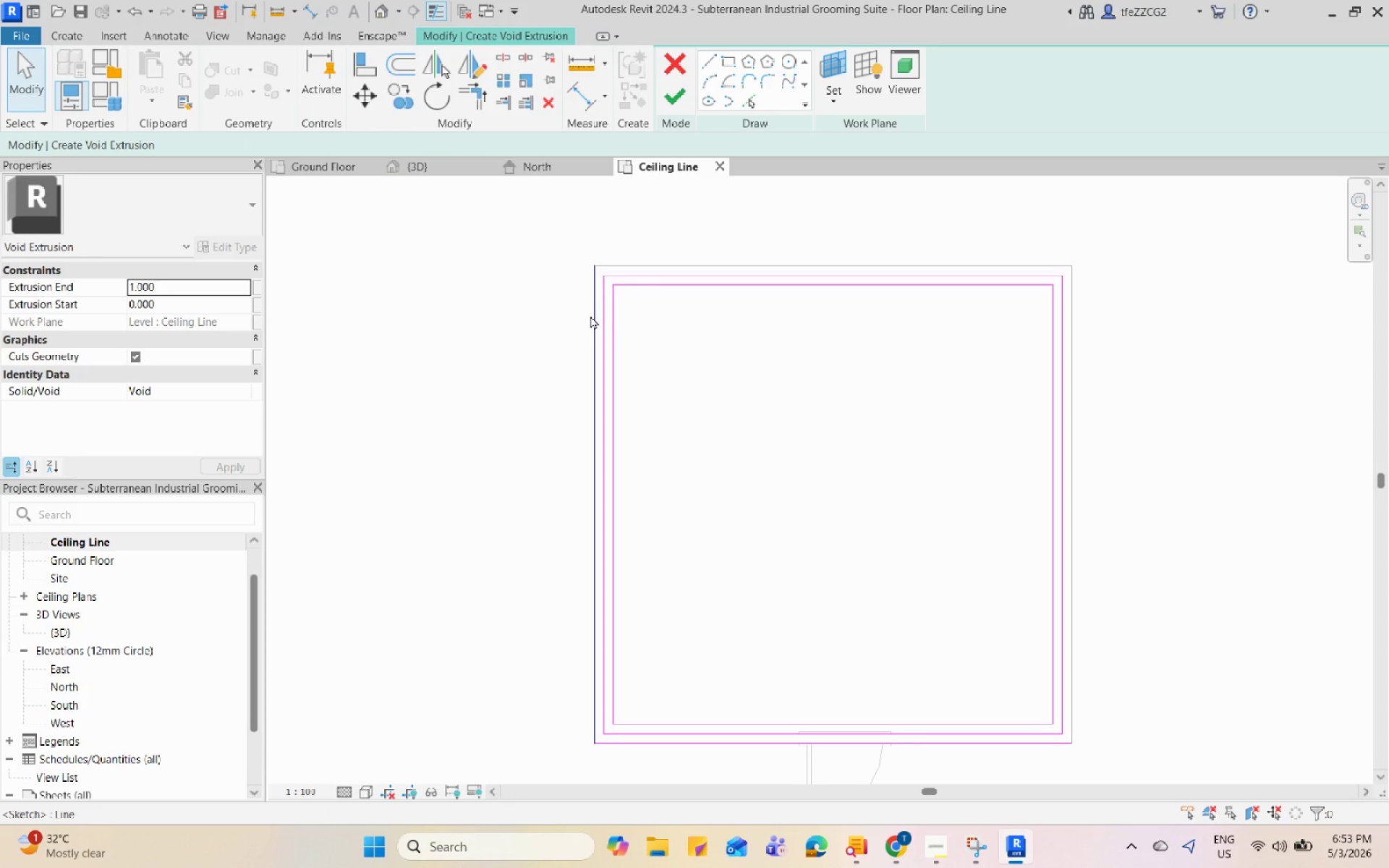 
left_click([590, 314])
 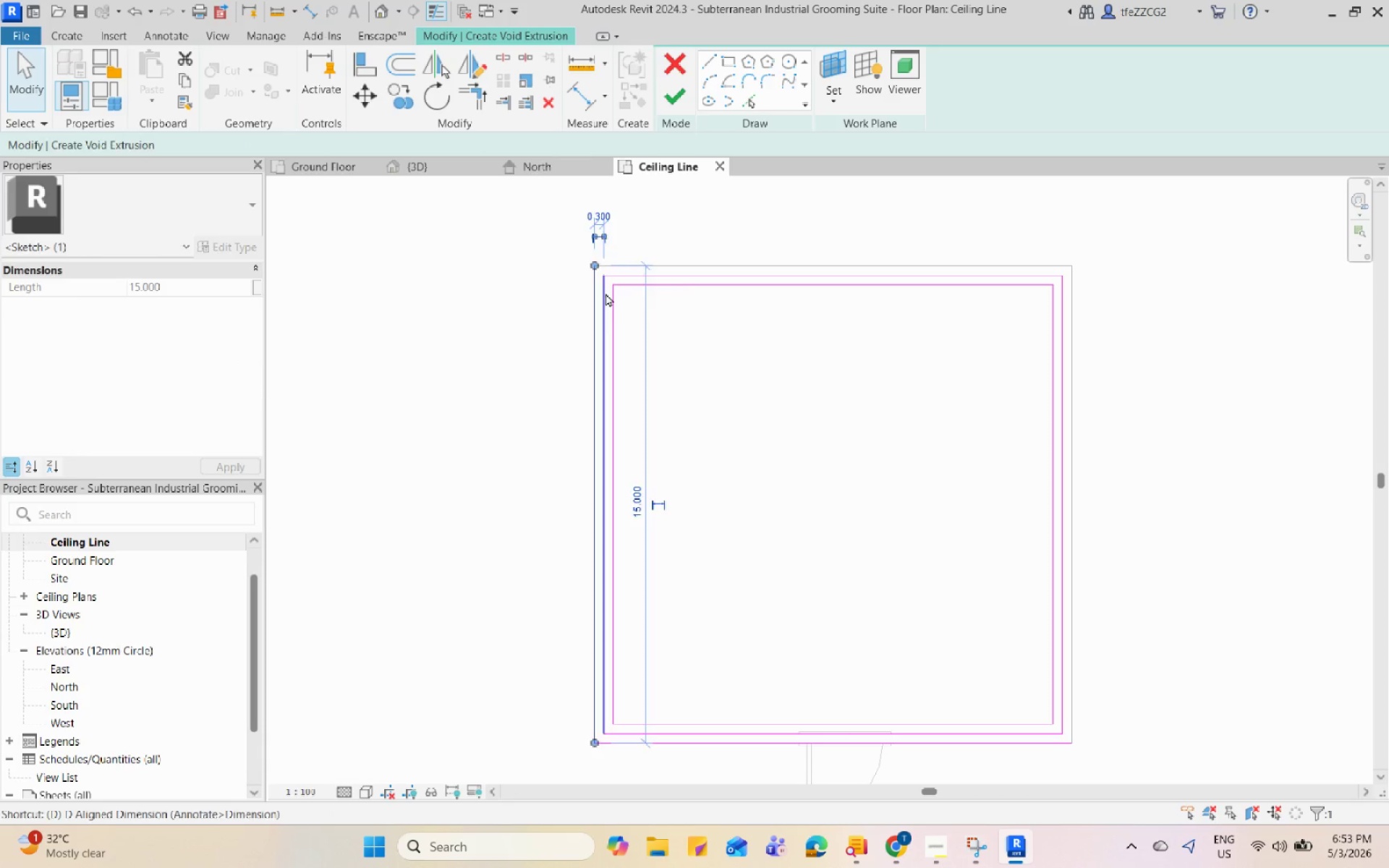 
key(E)
 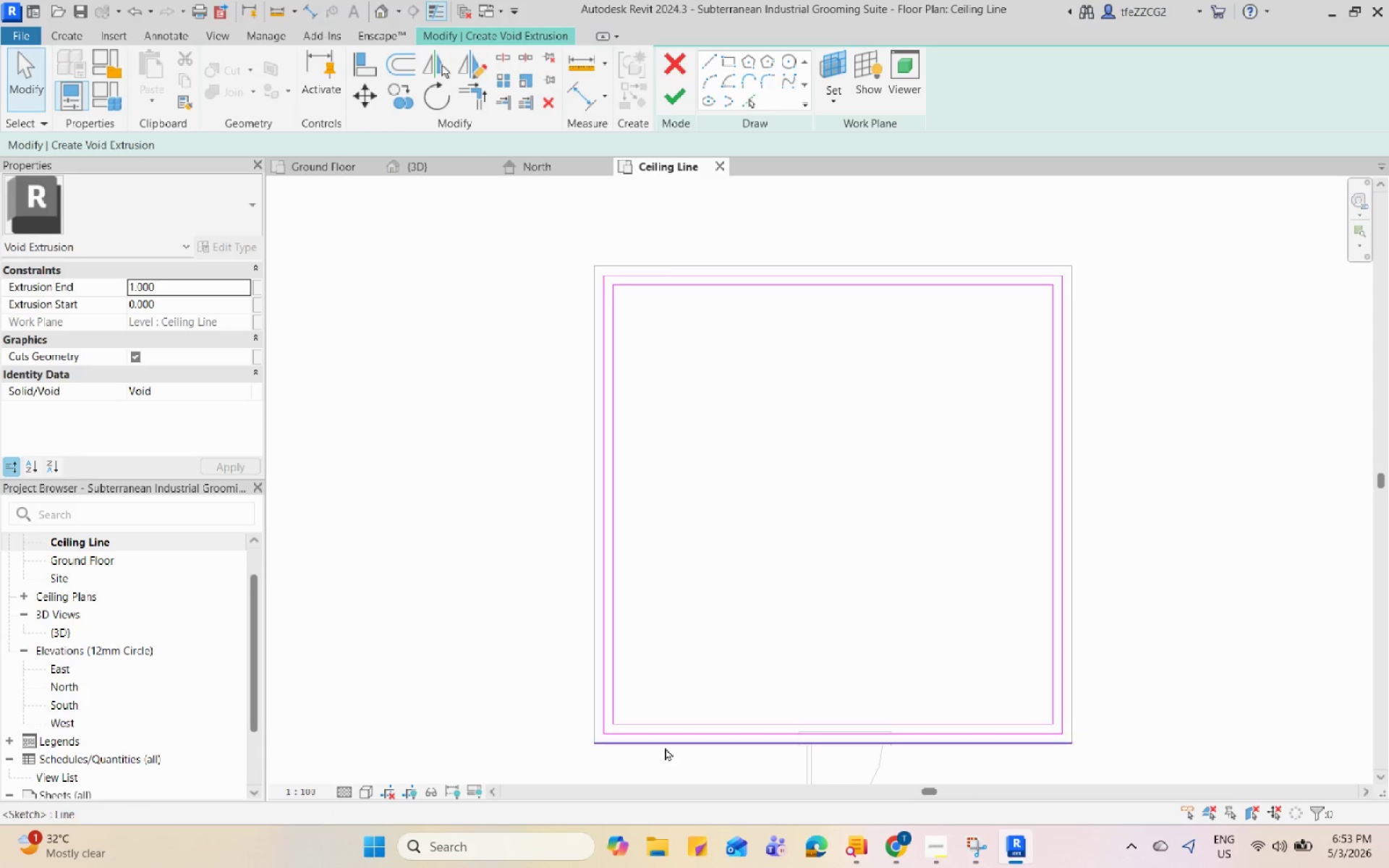 
left_click([666, 746])
 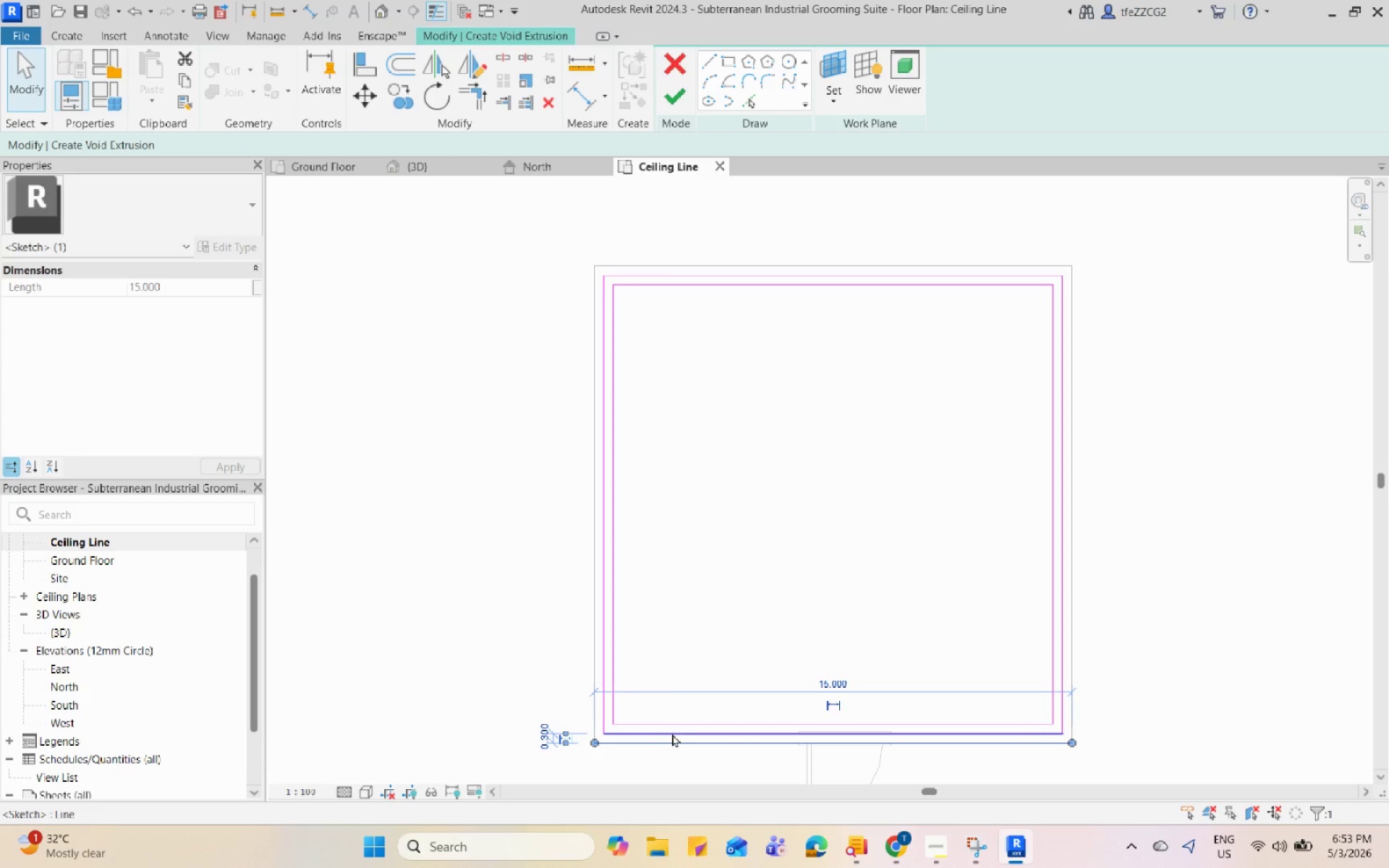 
type(de)
 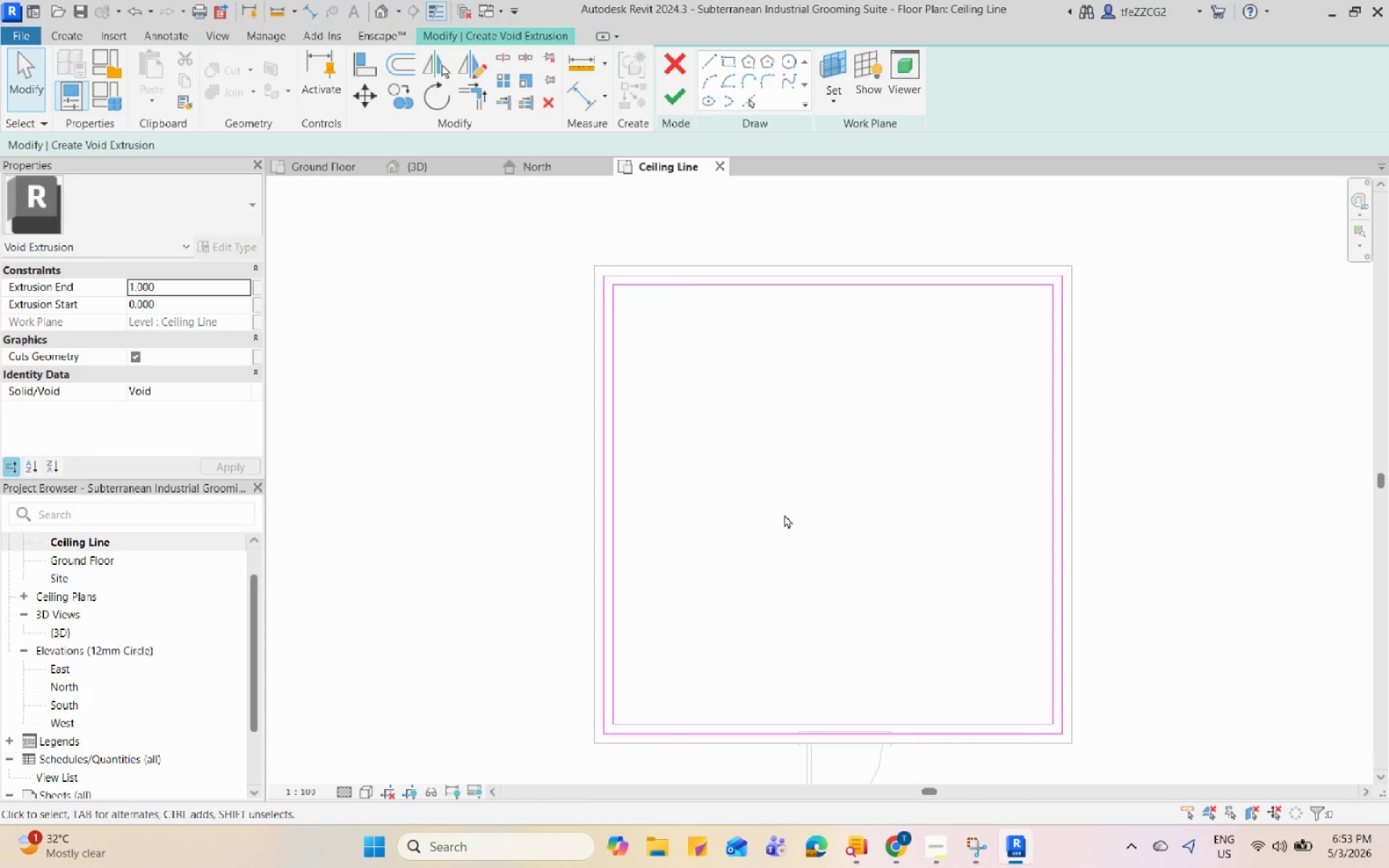 
scroll: coordinate [784, 506], scroll_direction: down, amount: 3.0
 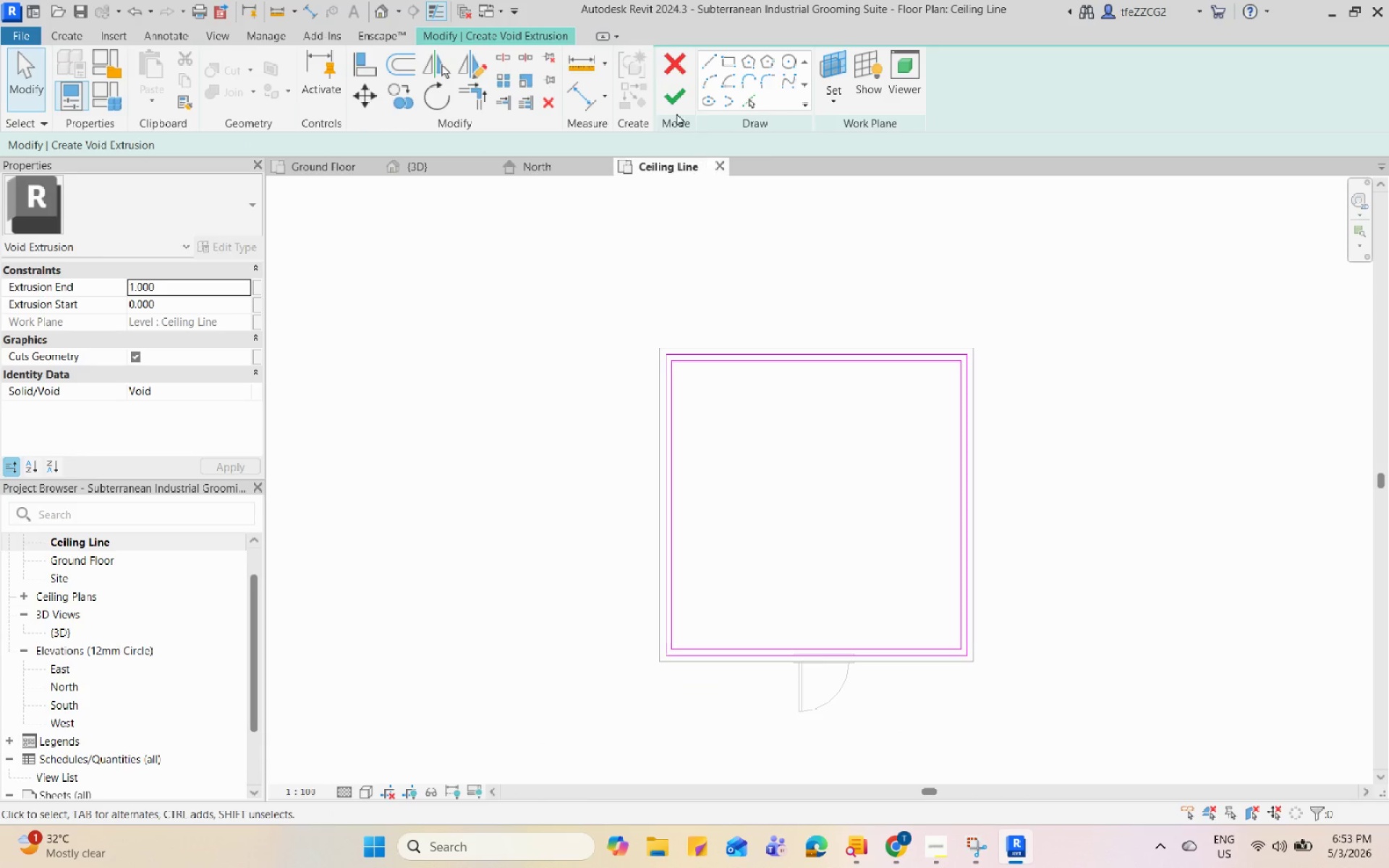 
left_click([670, 108])
 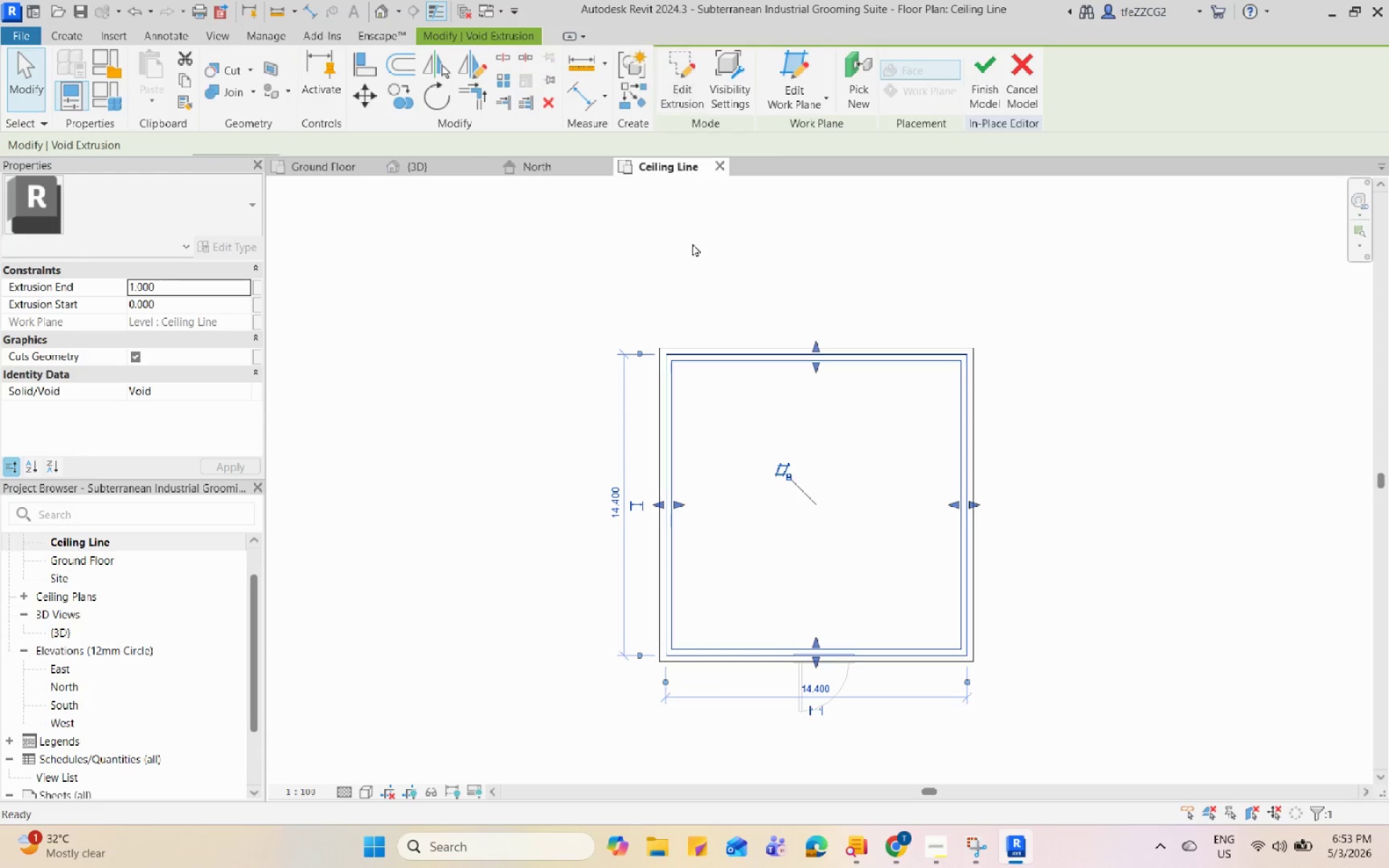 
scroll: coordinate [731, 419], scroll_direction: down, amount: 3.0
 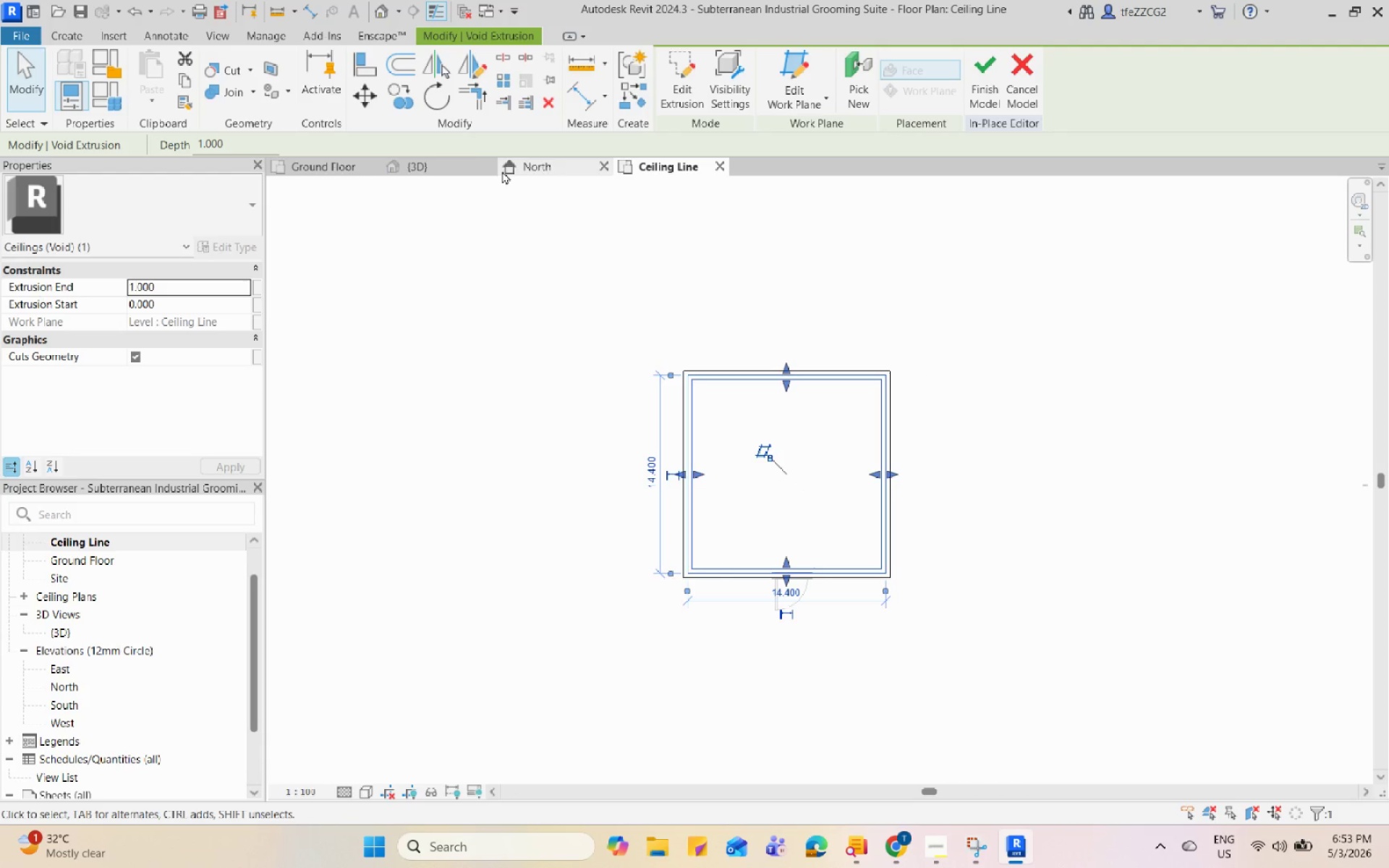 
left_click([538, 166])
 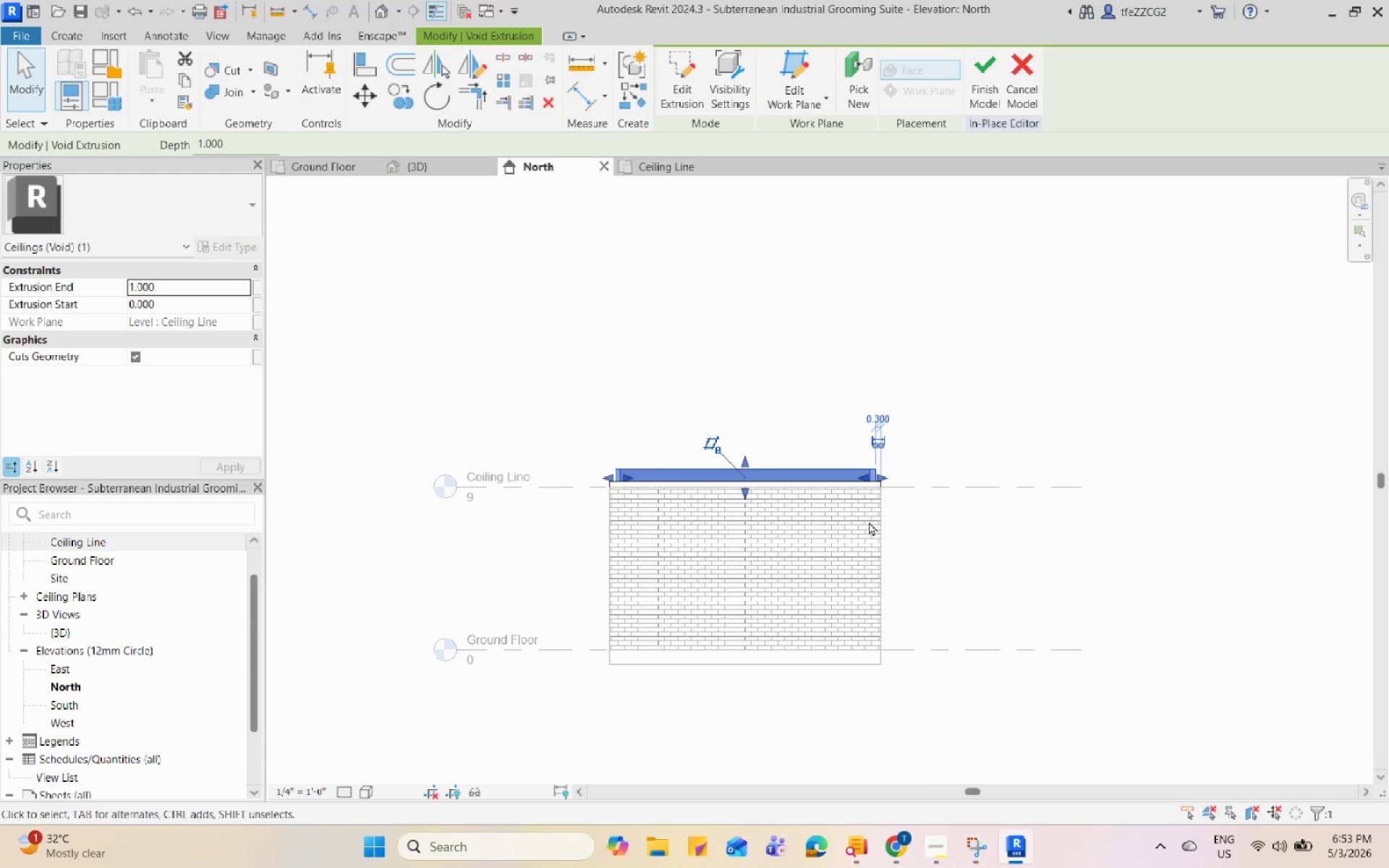 
scroll: coordinate [872, 506], scroll_direction: up, amount: 6.0
 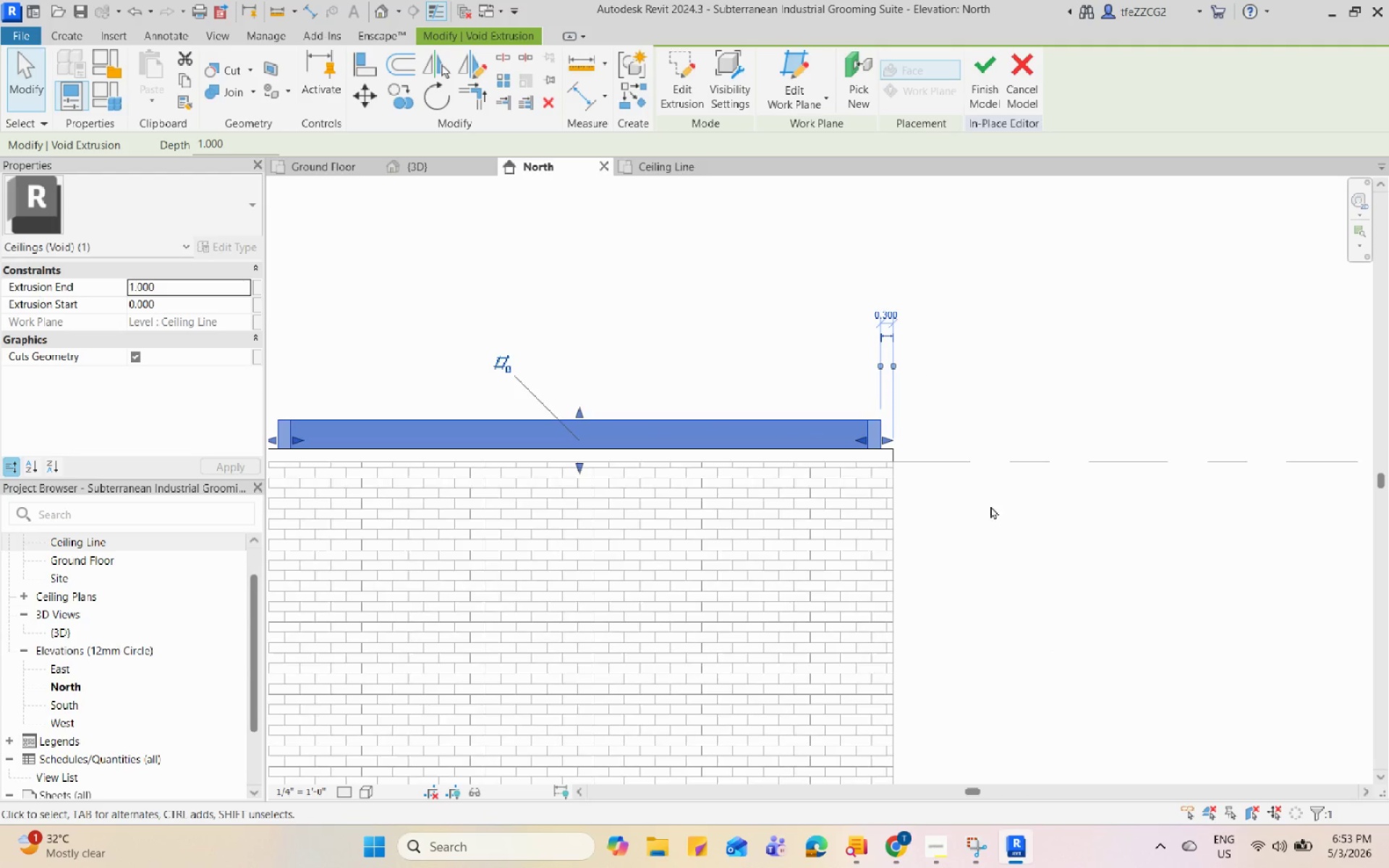 
left_click([996, 561])
 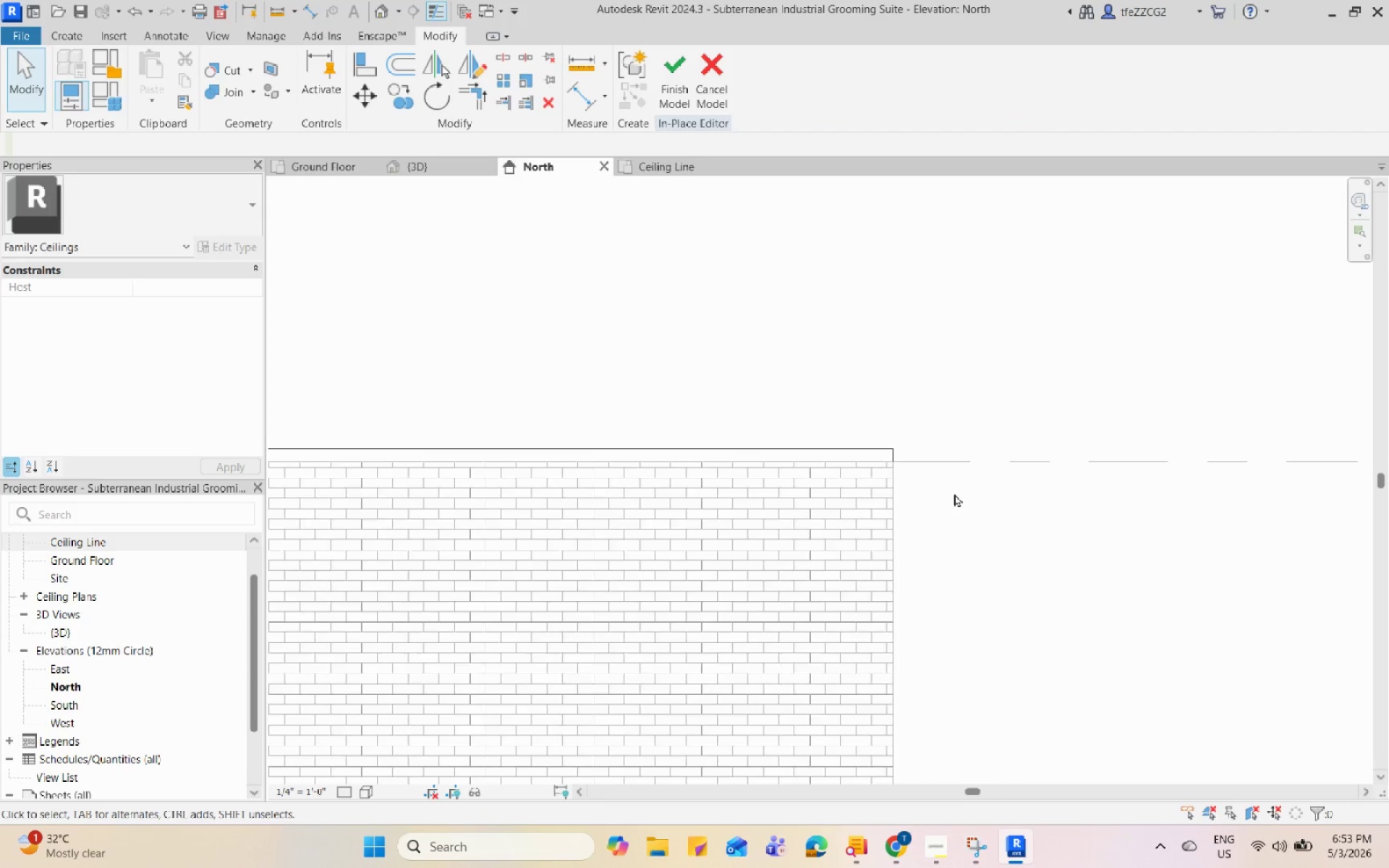 
scroll: coordinate [952, 493], scroll_direction: down, amount: 3.0
 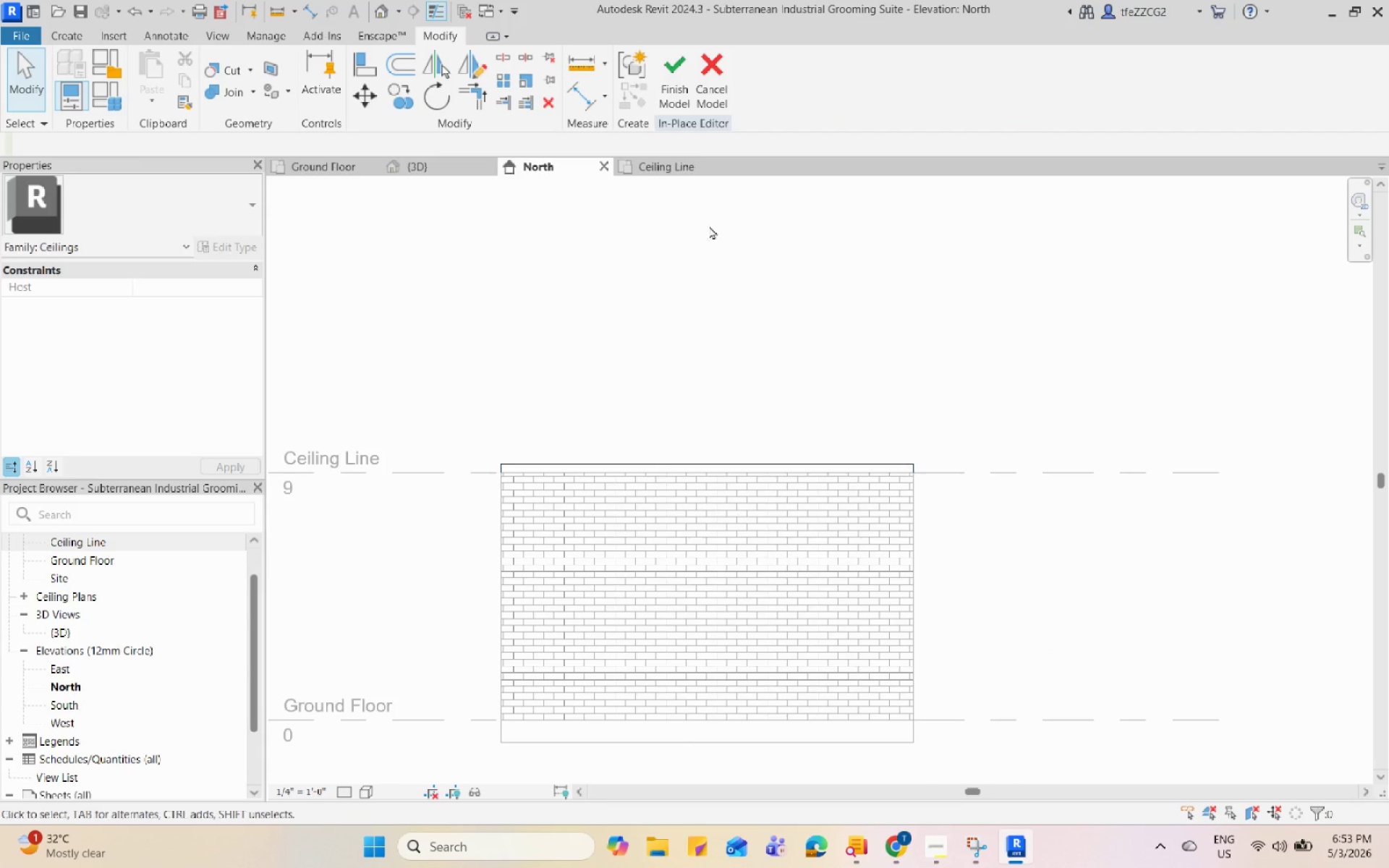 
left_click([695, 167])
 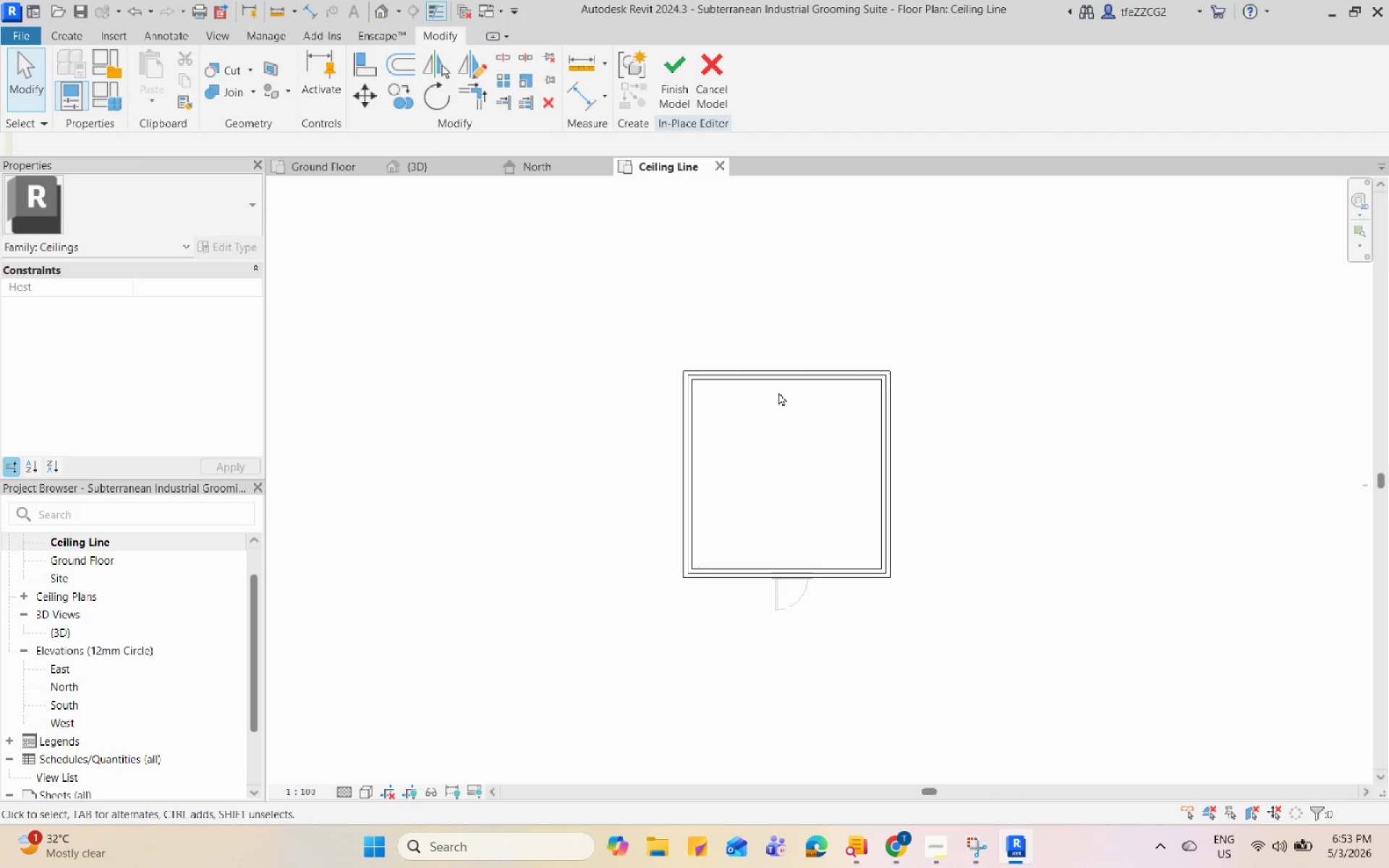 
scroll: coordinate [798, 430], scroll_direction: down, amount: 1.0
 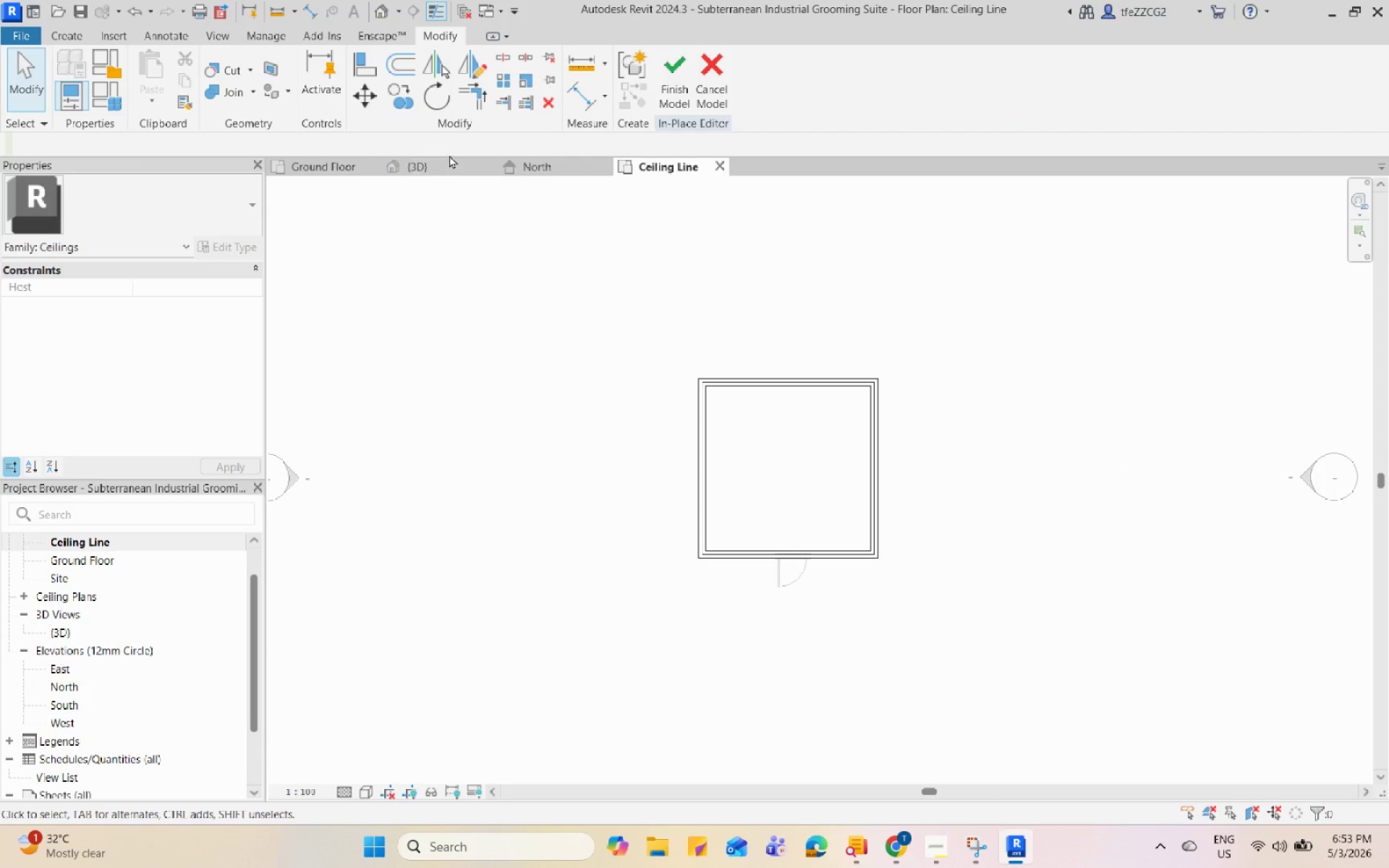 
double_click([447, 162])
 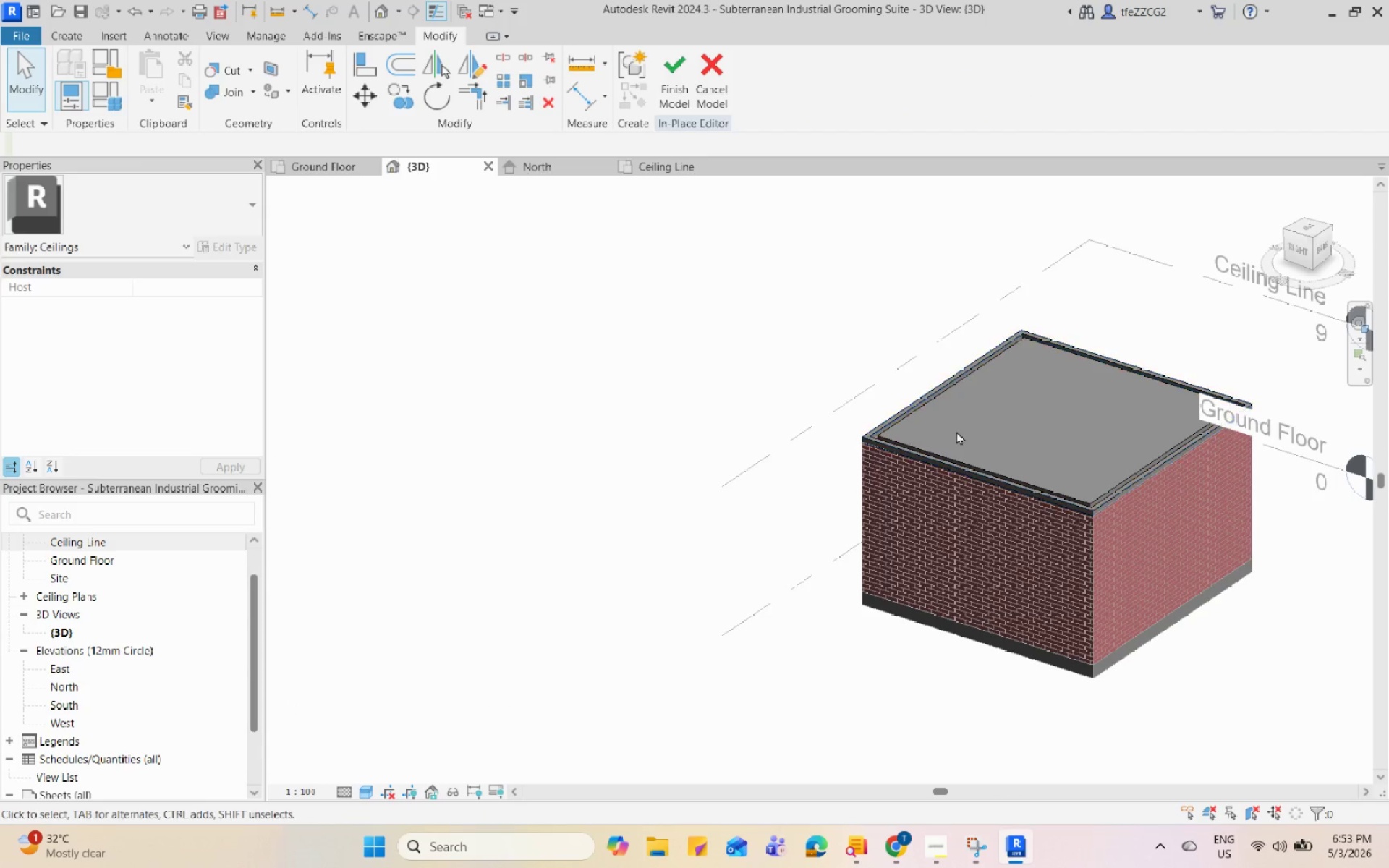 
scroll: coordinate [787, 460], scroll_direction: up, amount: 8.0
 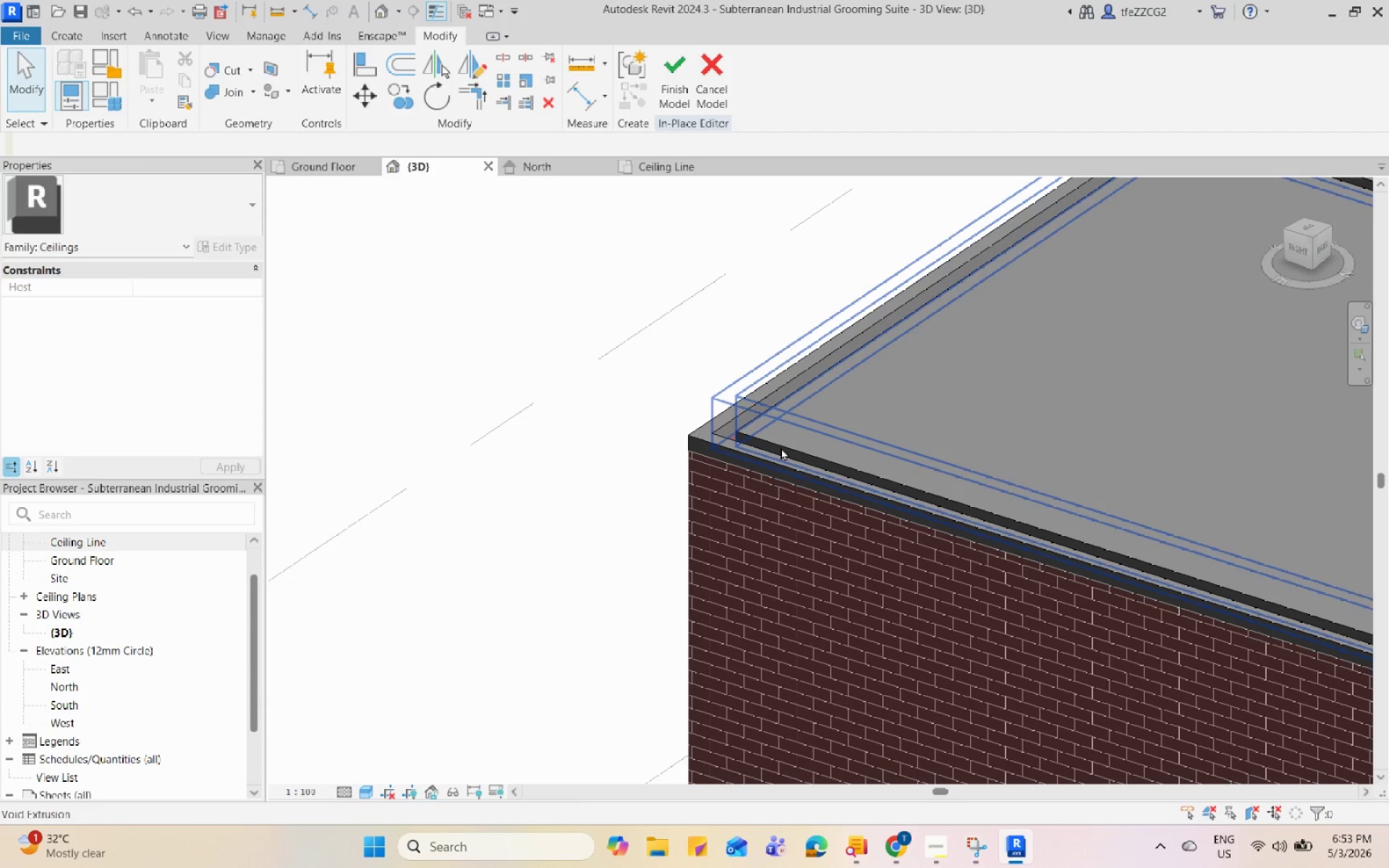 
left_click([781, 447])
 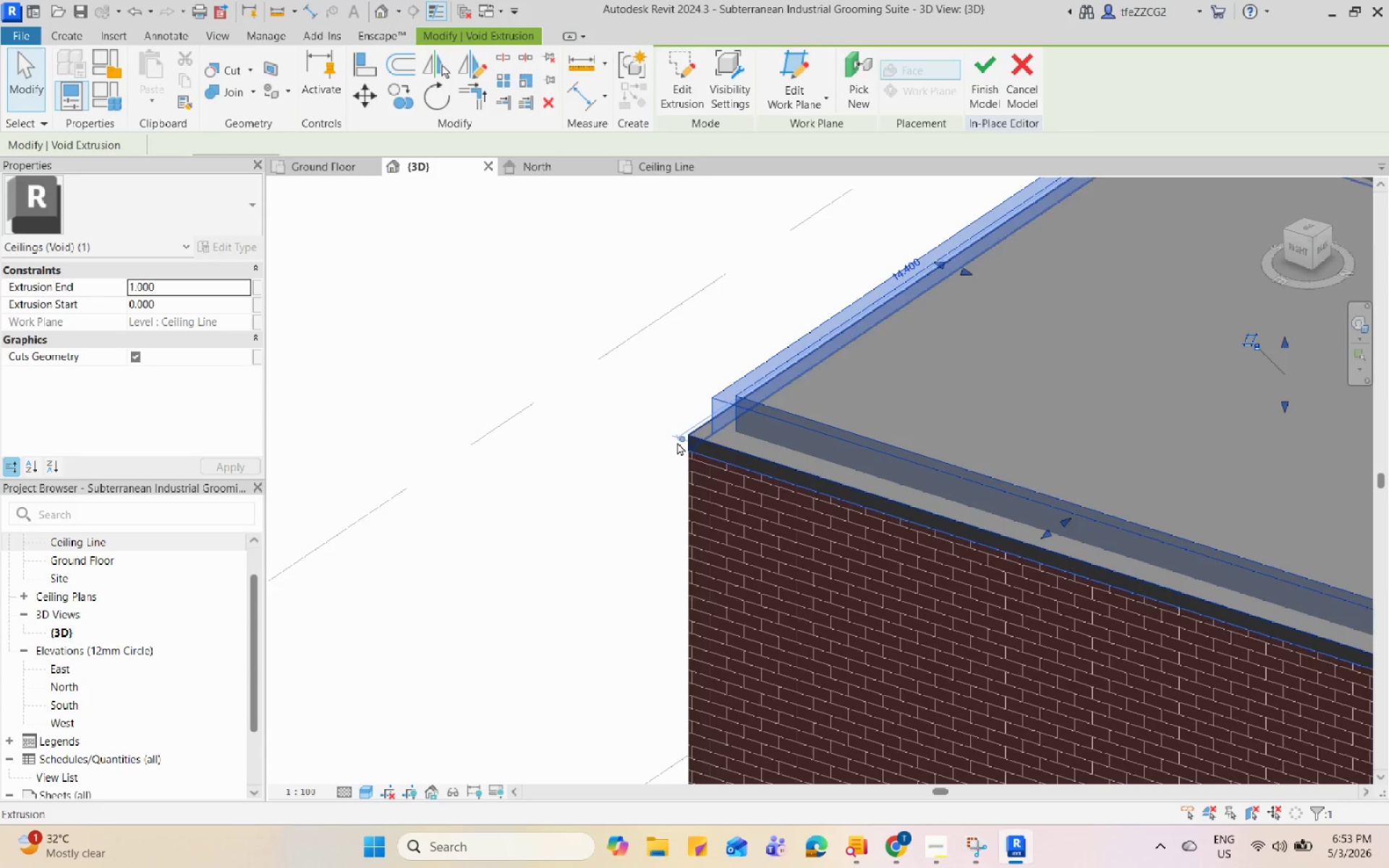 
scroll: coordinate [632, 451], scroll_direction: down, amount: 3.0
 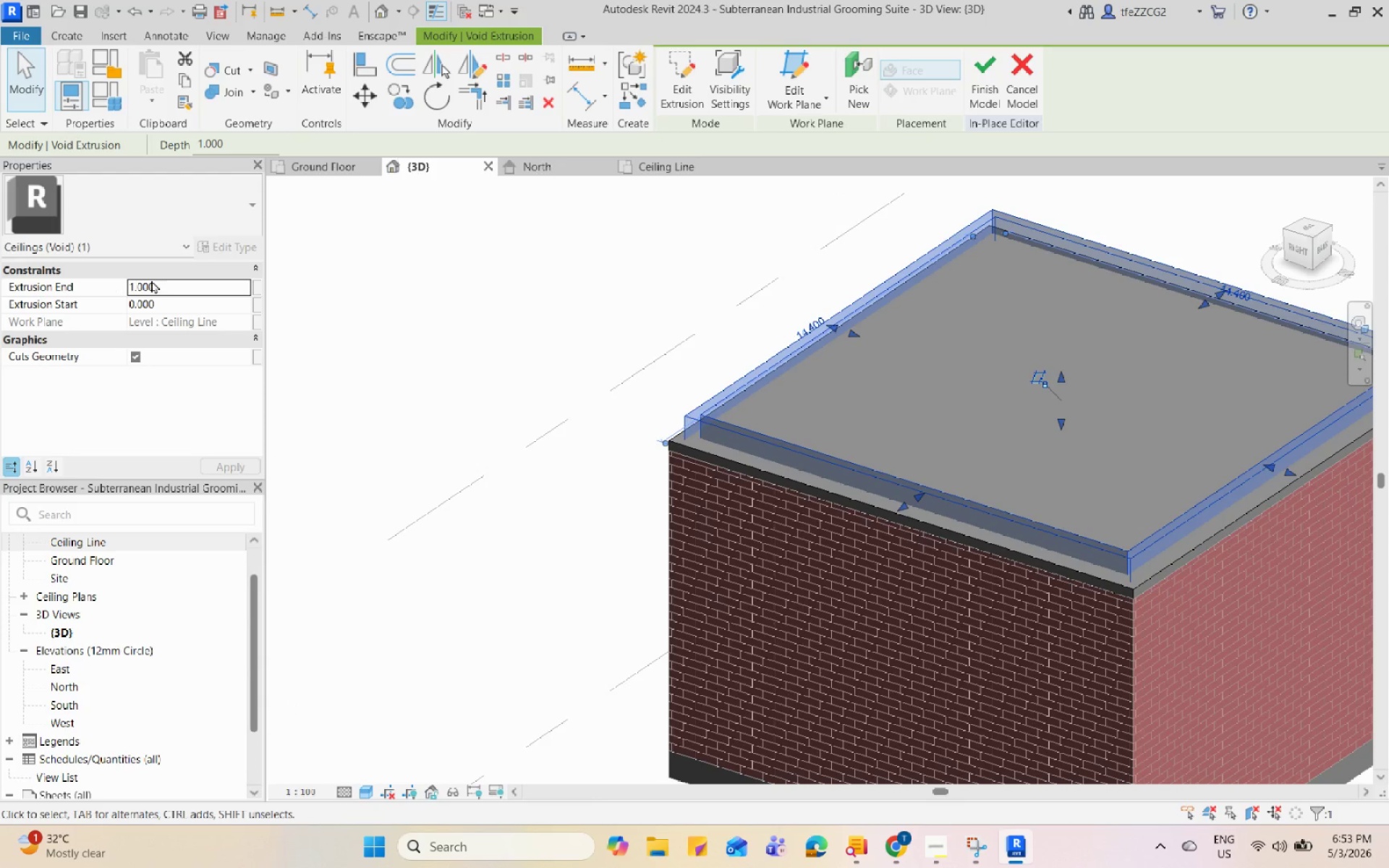 
left_click([161, 281])
 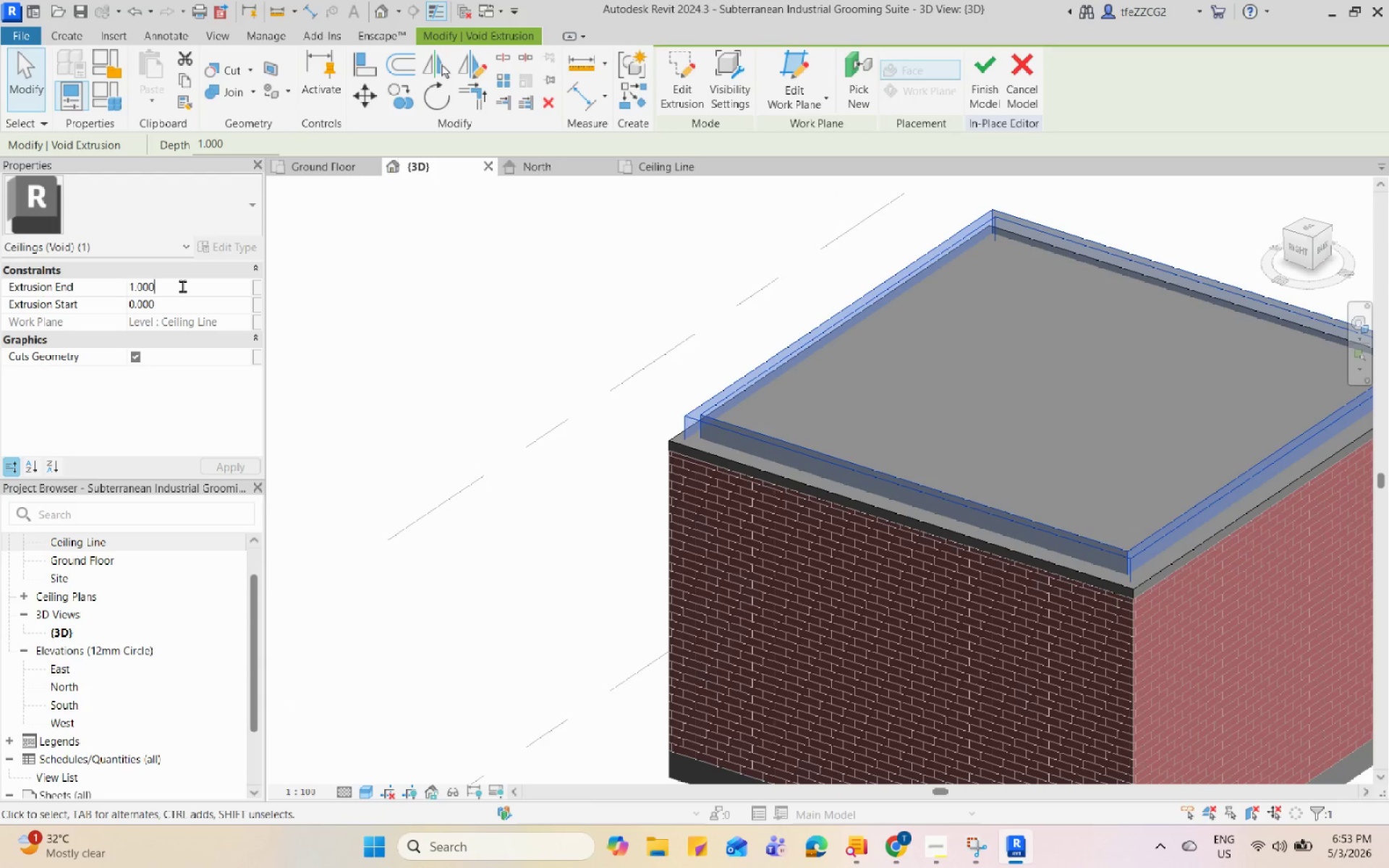 
left_click_drag(start_coordinate=[182, 286], to_coordinate=[122, 287])
 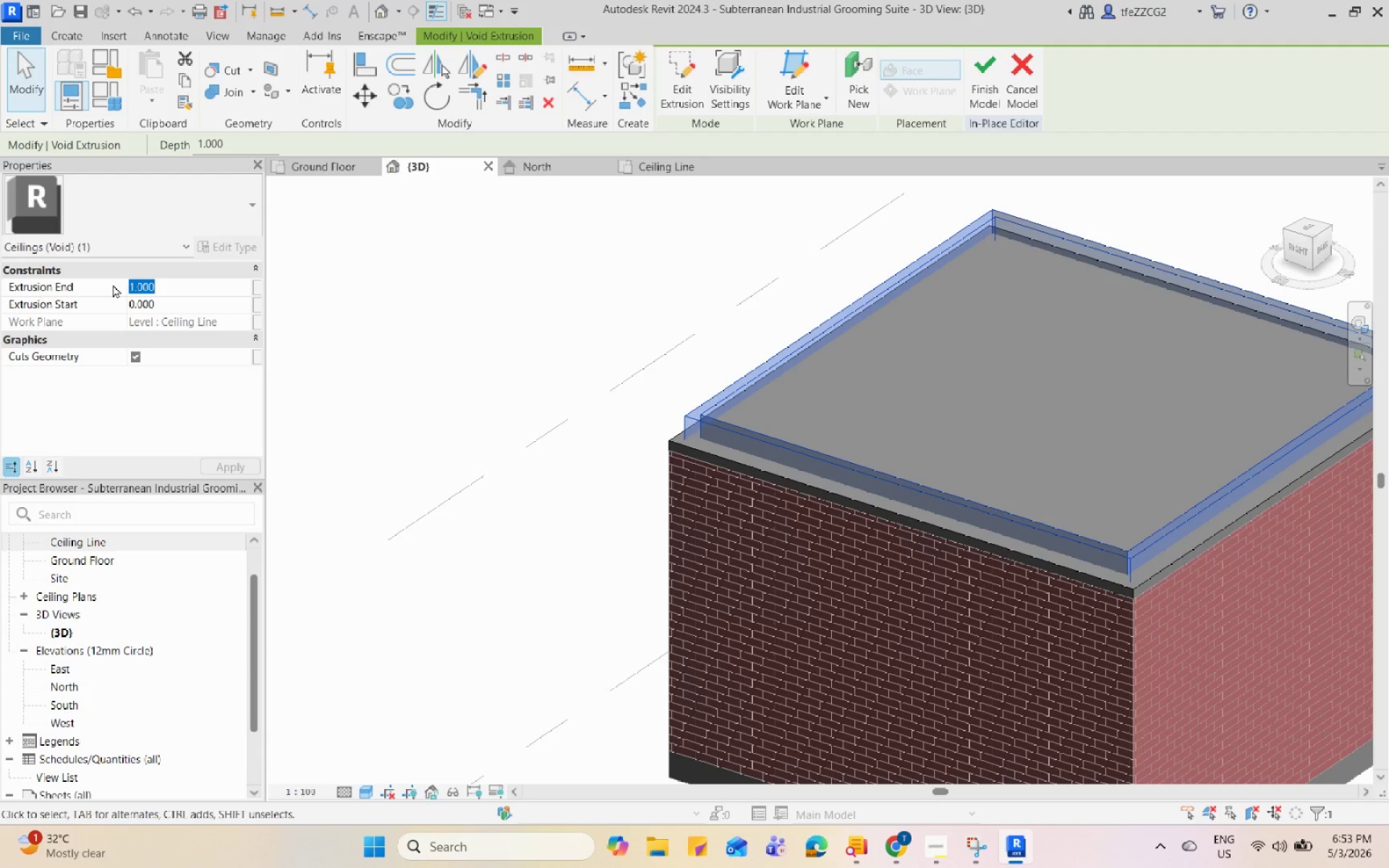 
key(Numpad0)
 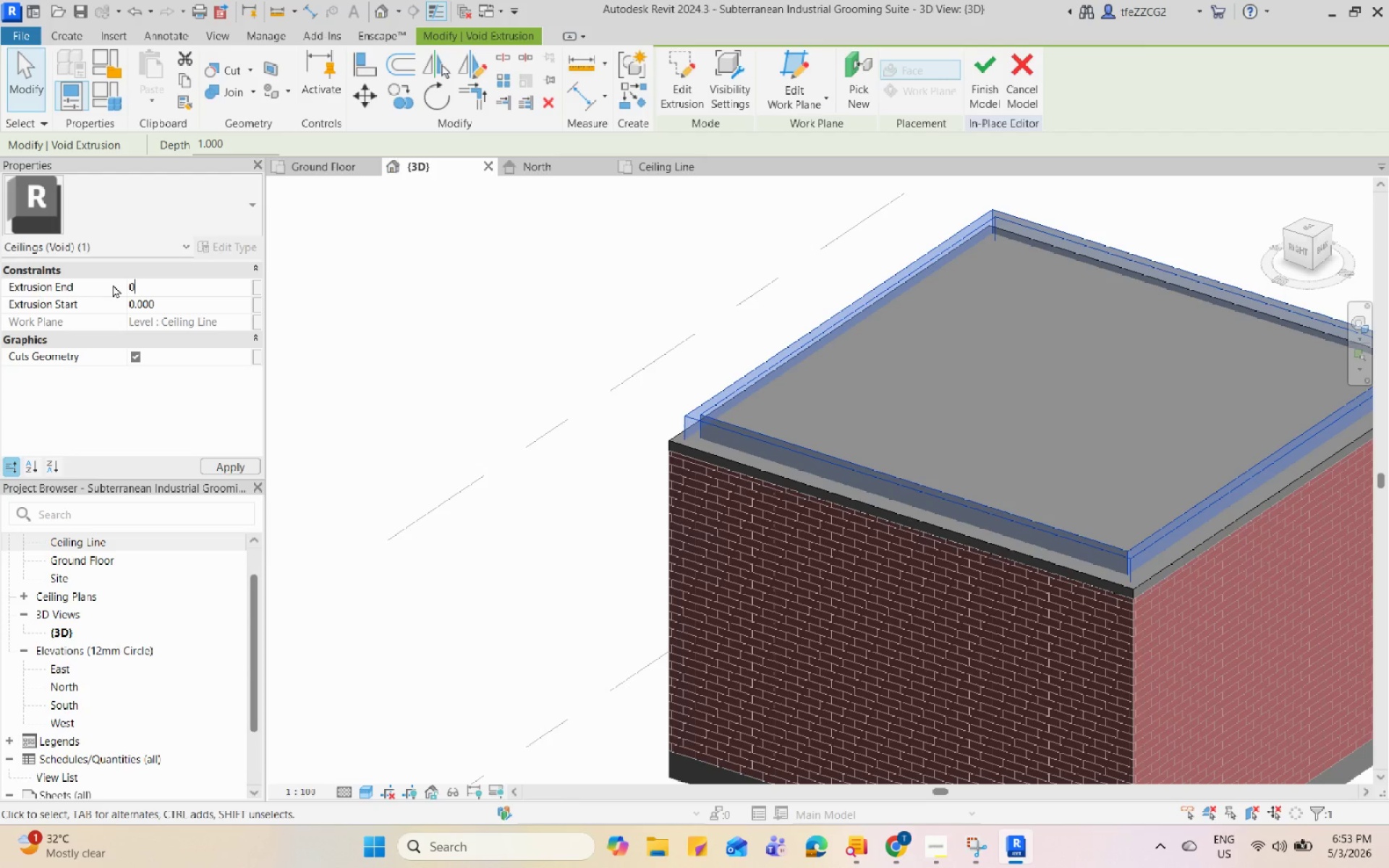 
key(NumpadDecimal)
 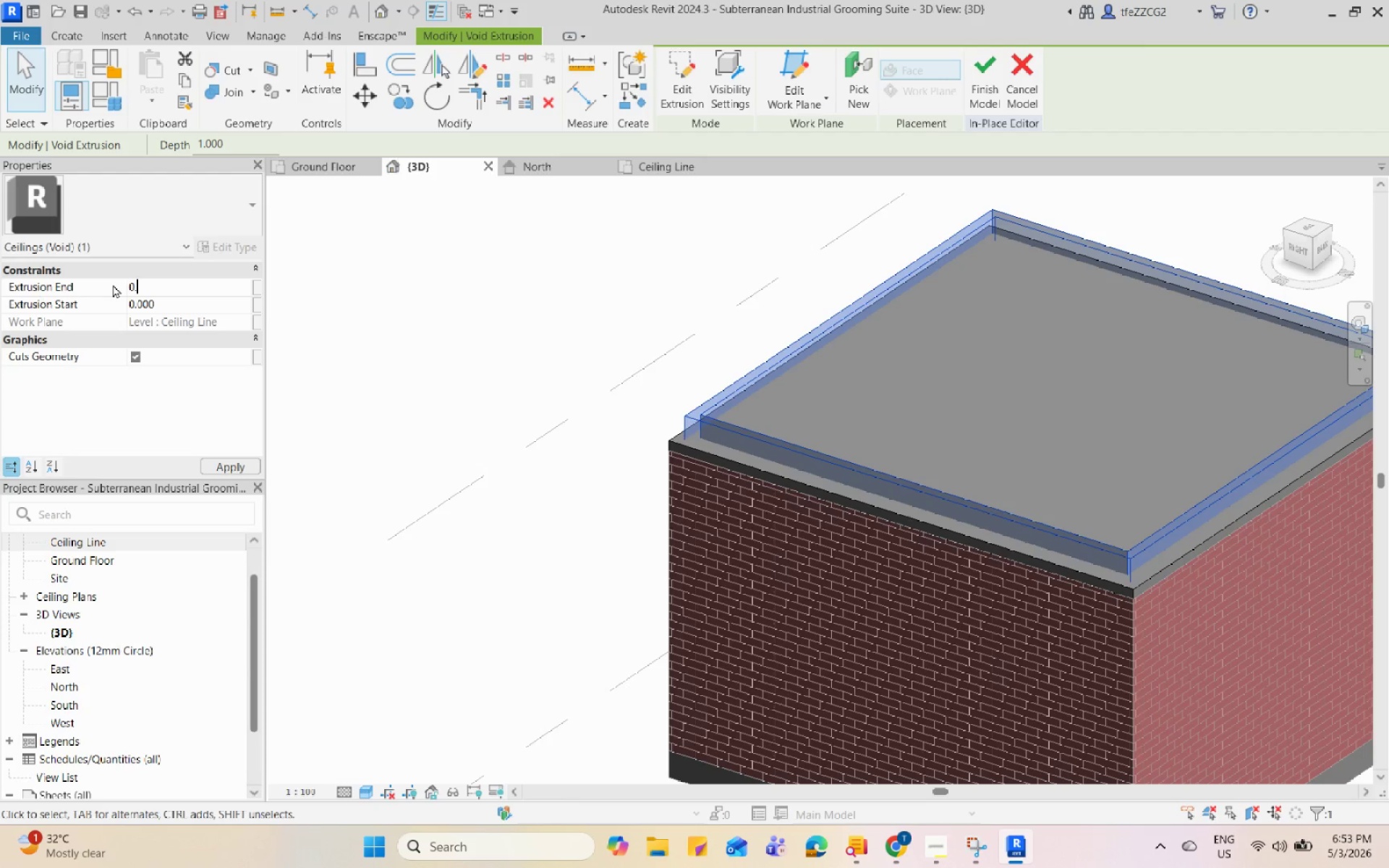 
key(Numpad2)
 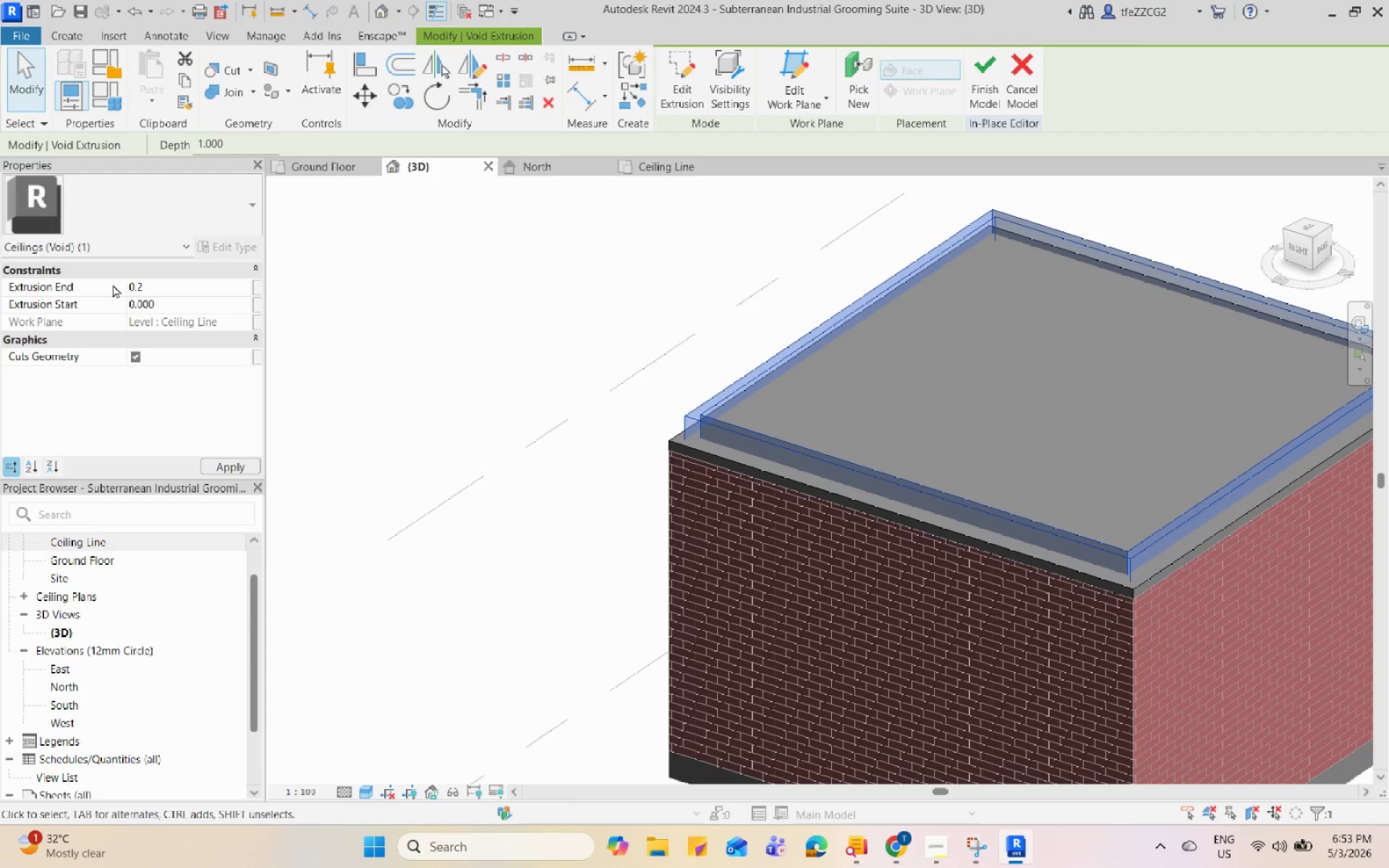 
key(Enter)
 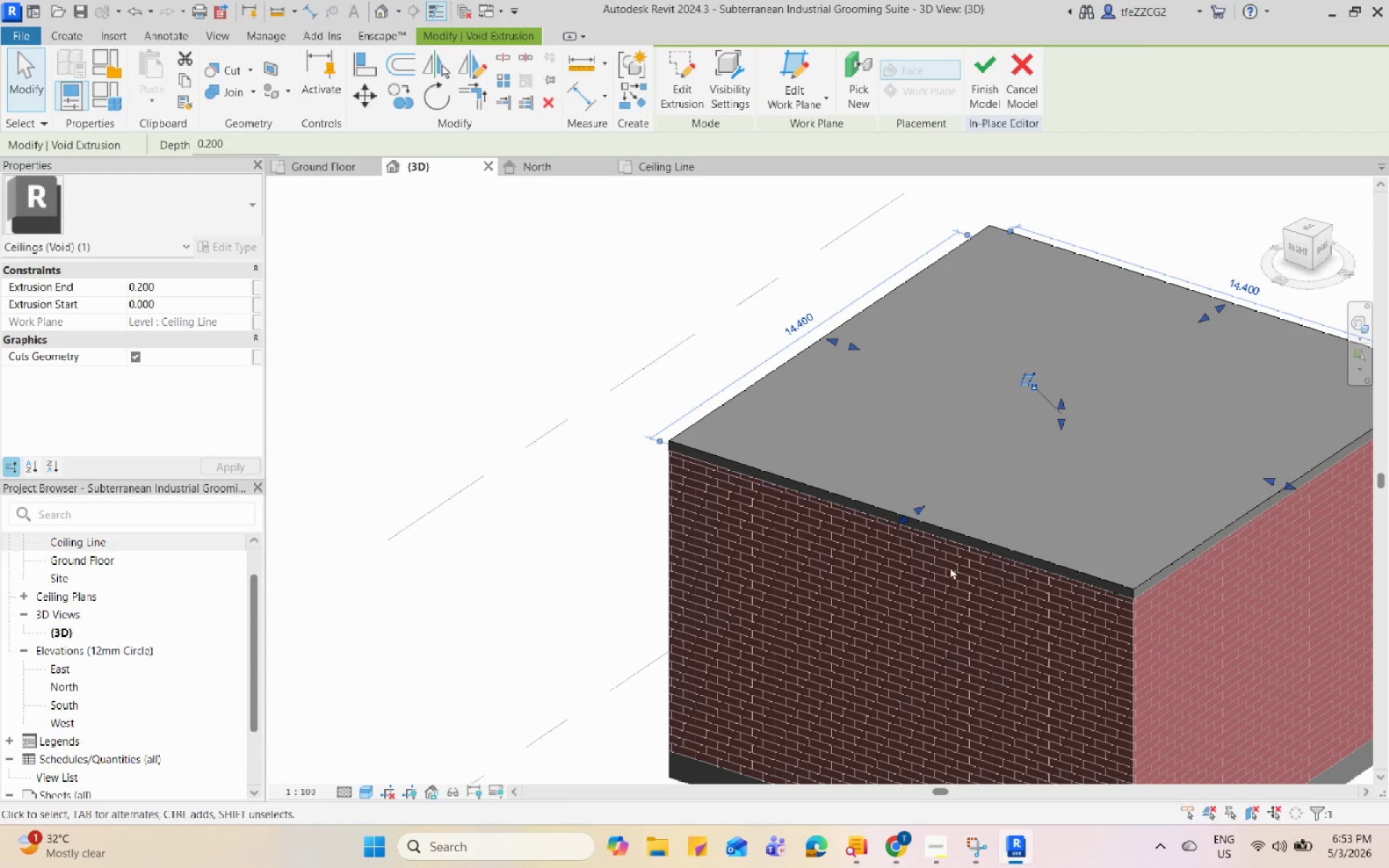 
left_click([679, 327])
 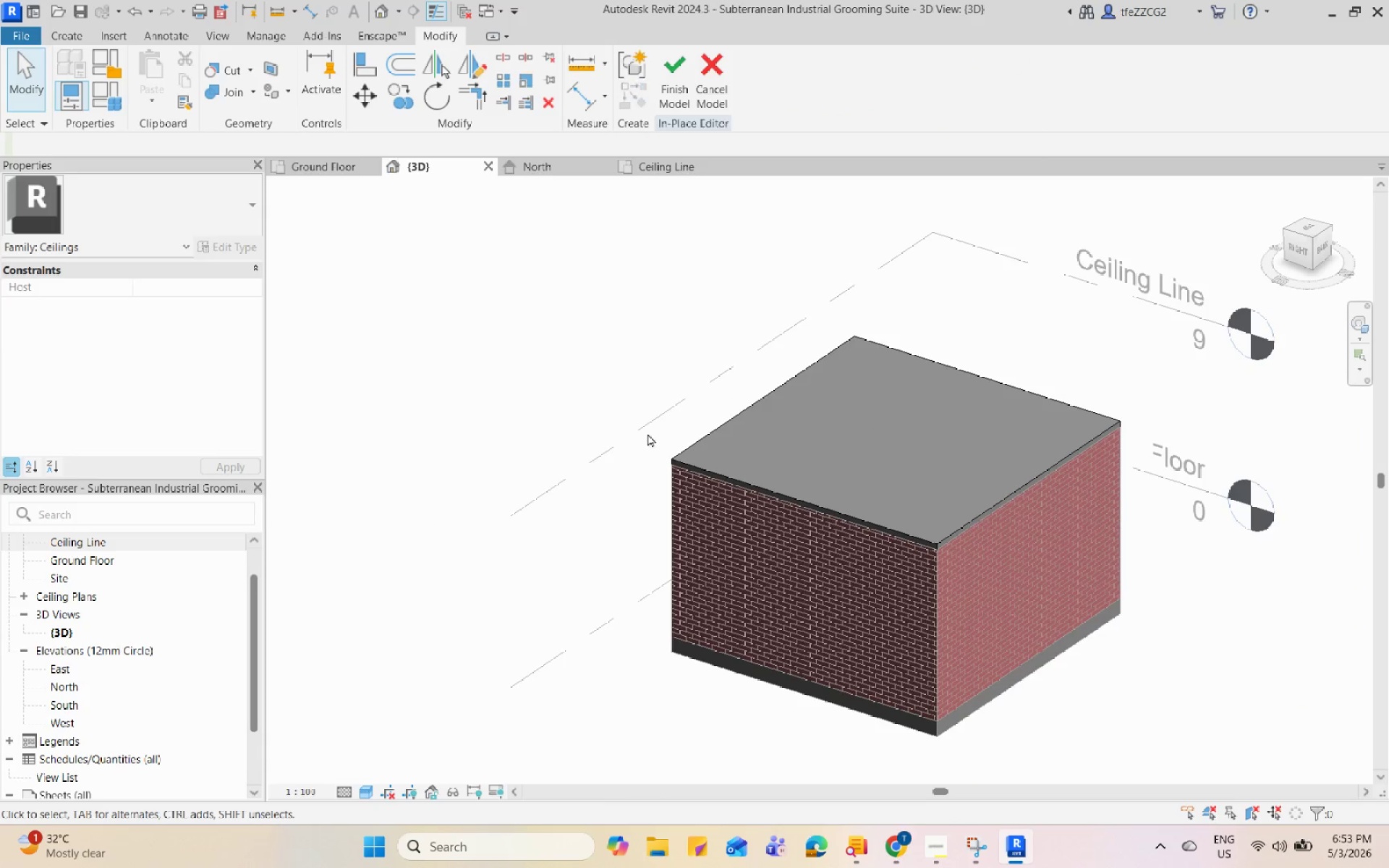 
scroll: coordinate [646, 442], scroll_direction: down, amount: 8.0
 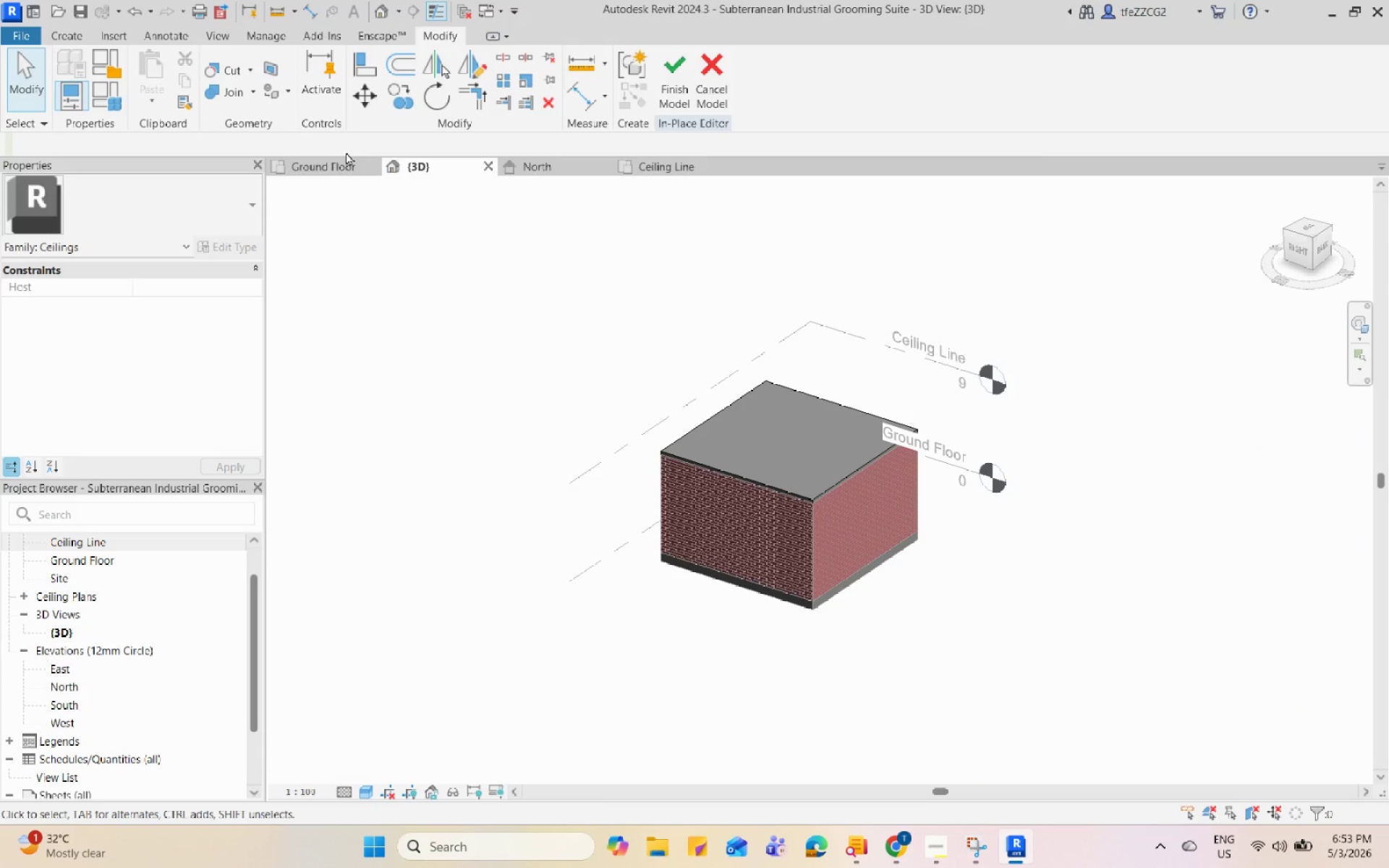 
left_click([346, 166])
 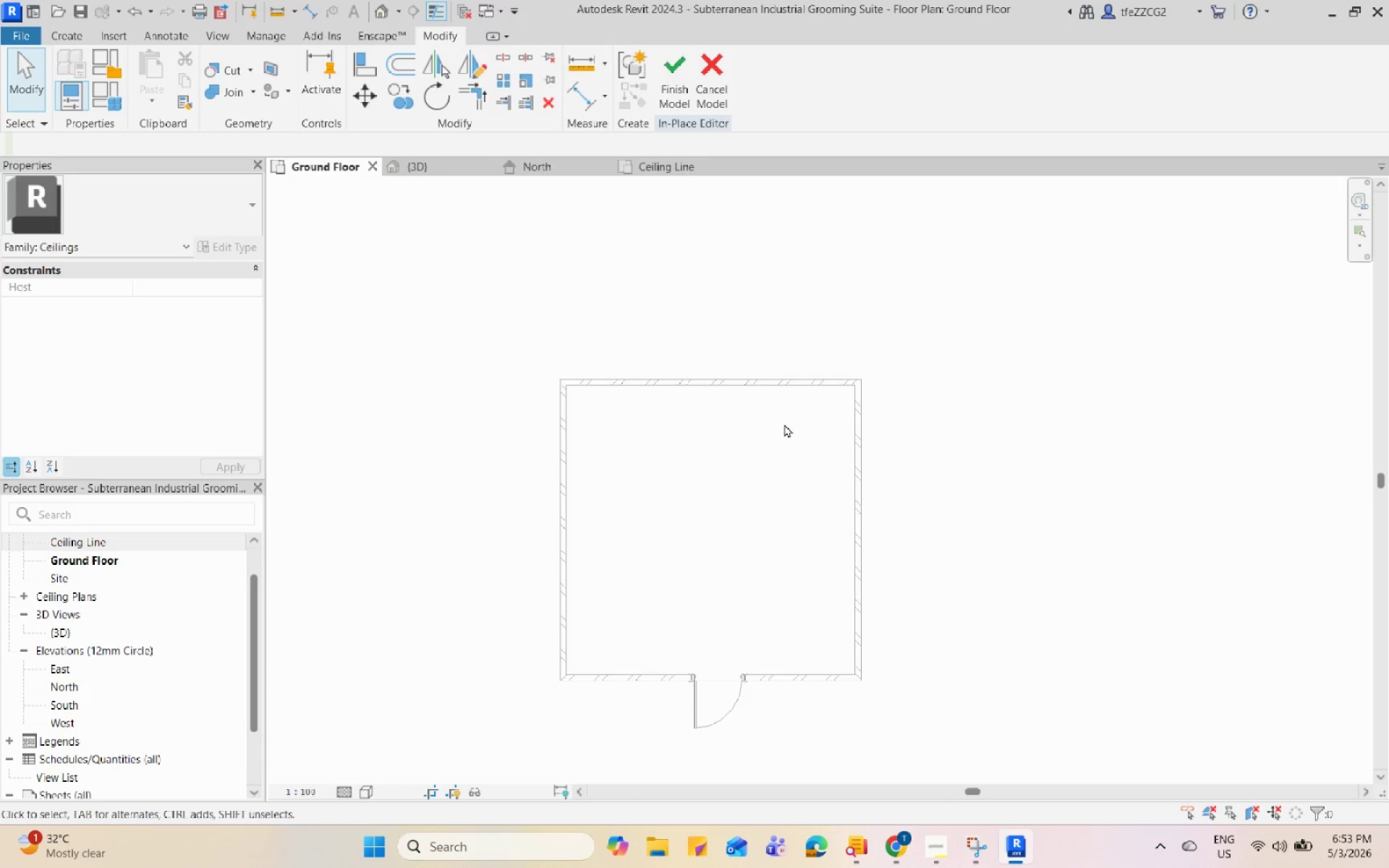 
scroll: coordinate [757, 383], scroll_direction: down, amount: 3.0
 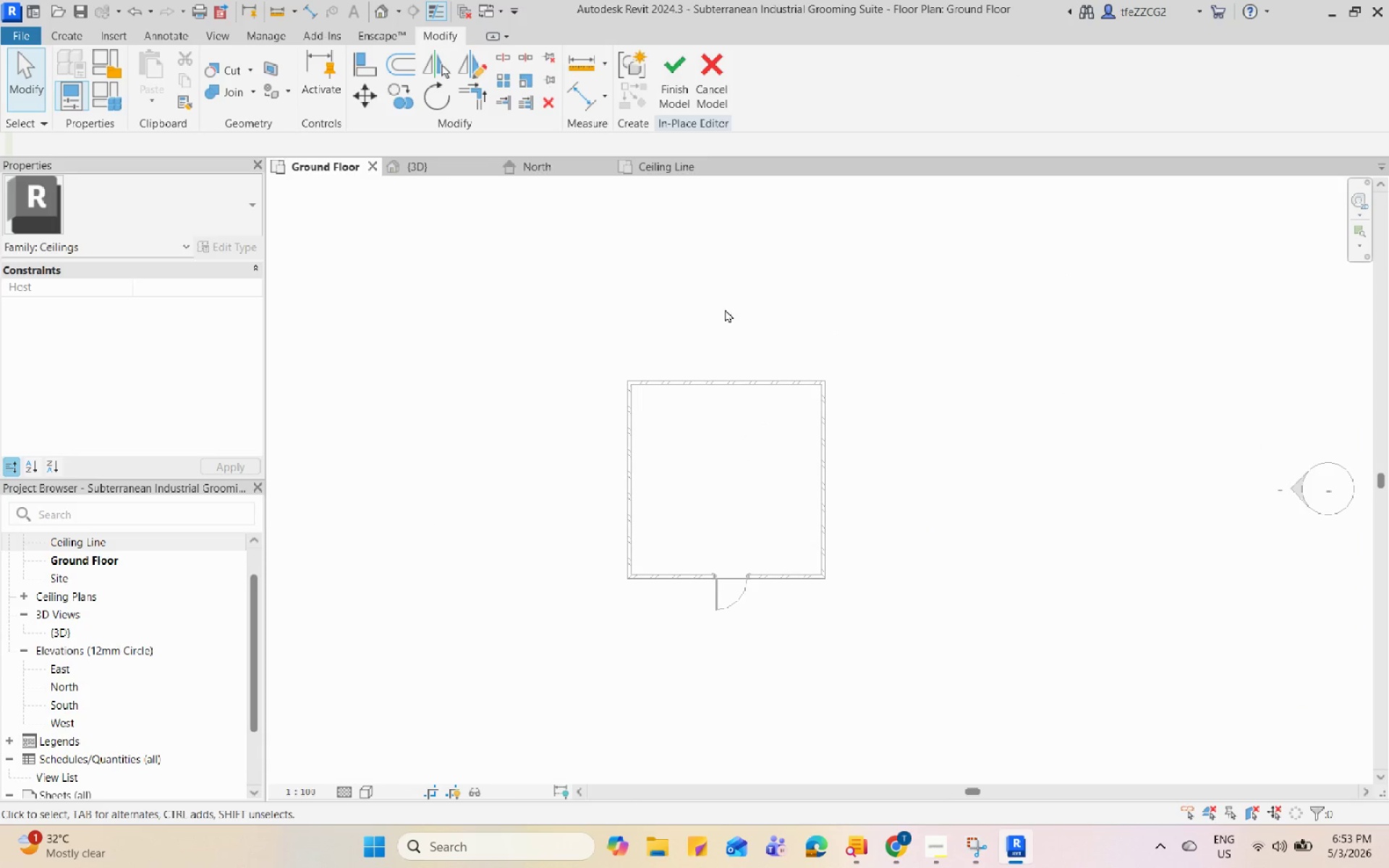 
left_click([668, 88])
 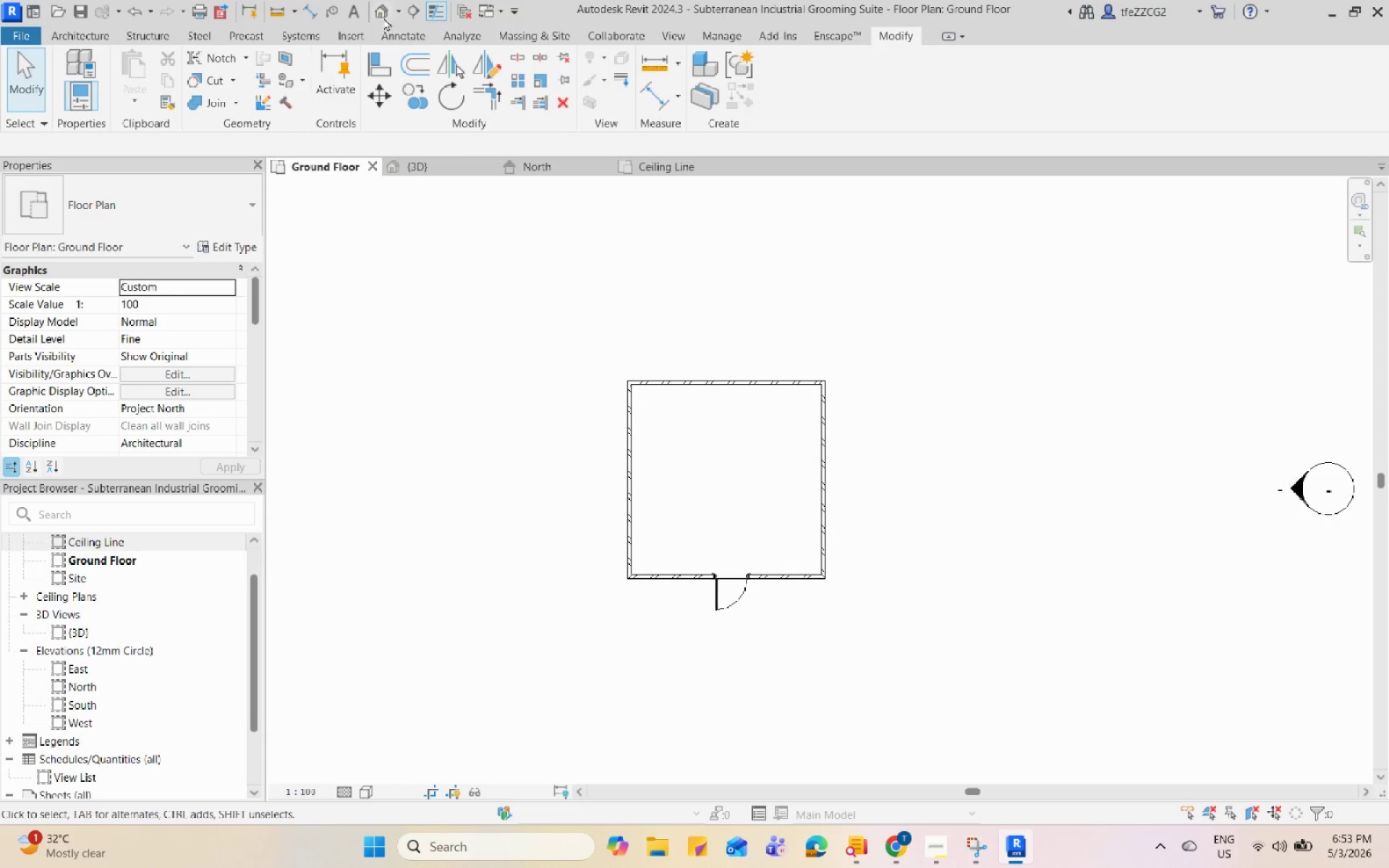 
left_click([417, 14])
 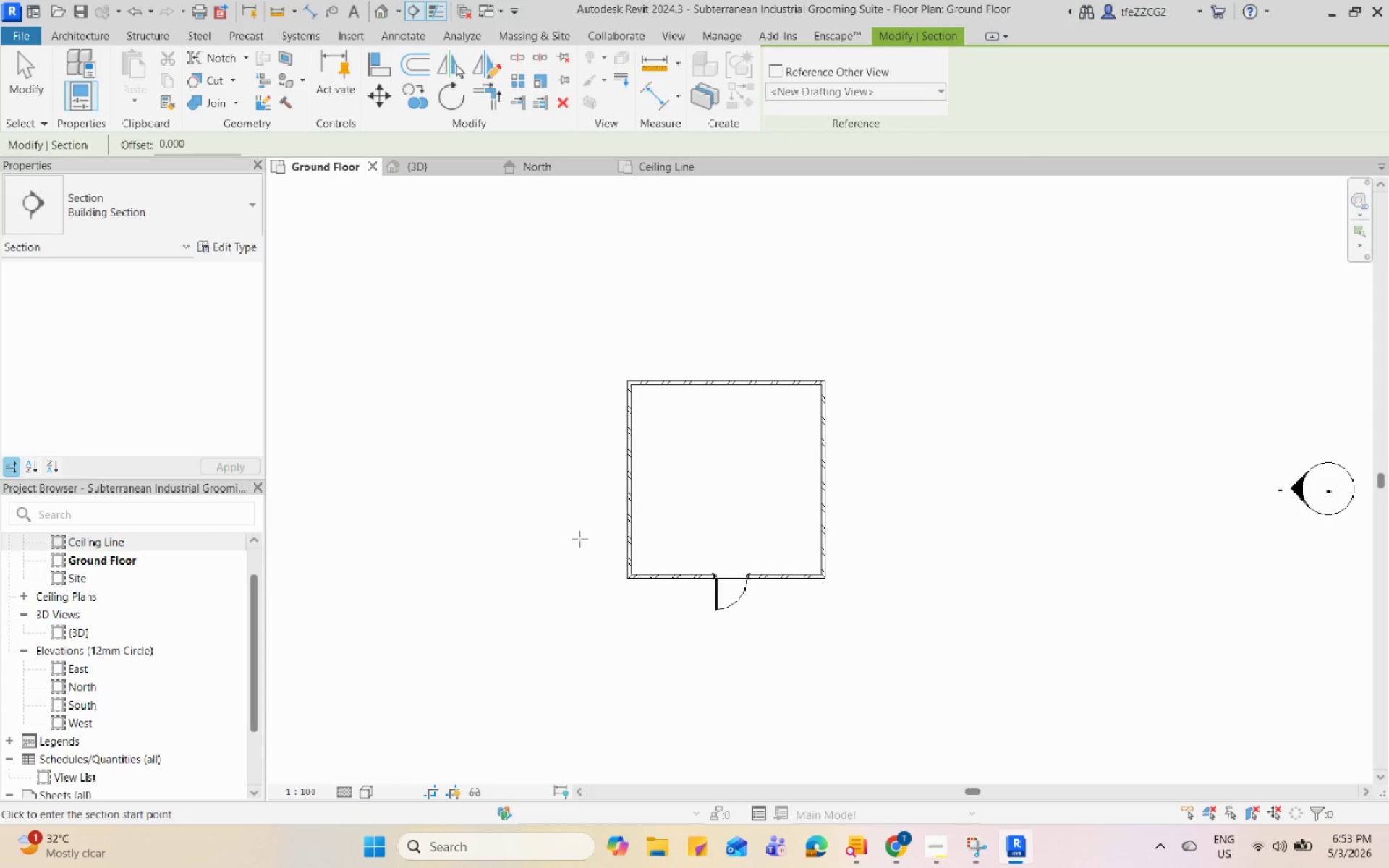 
left_click([585, 545])
 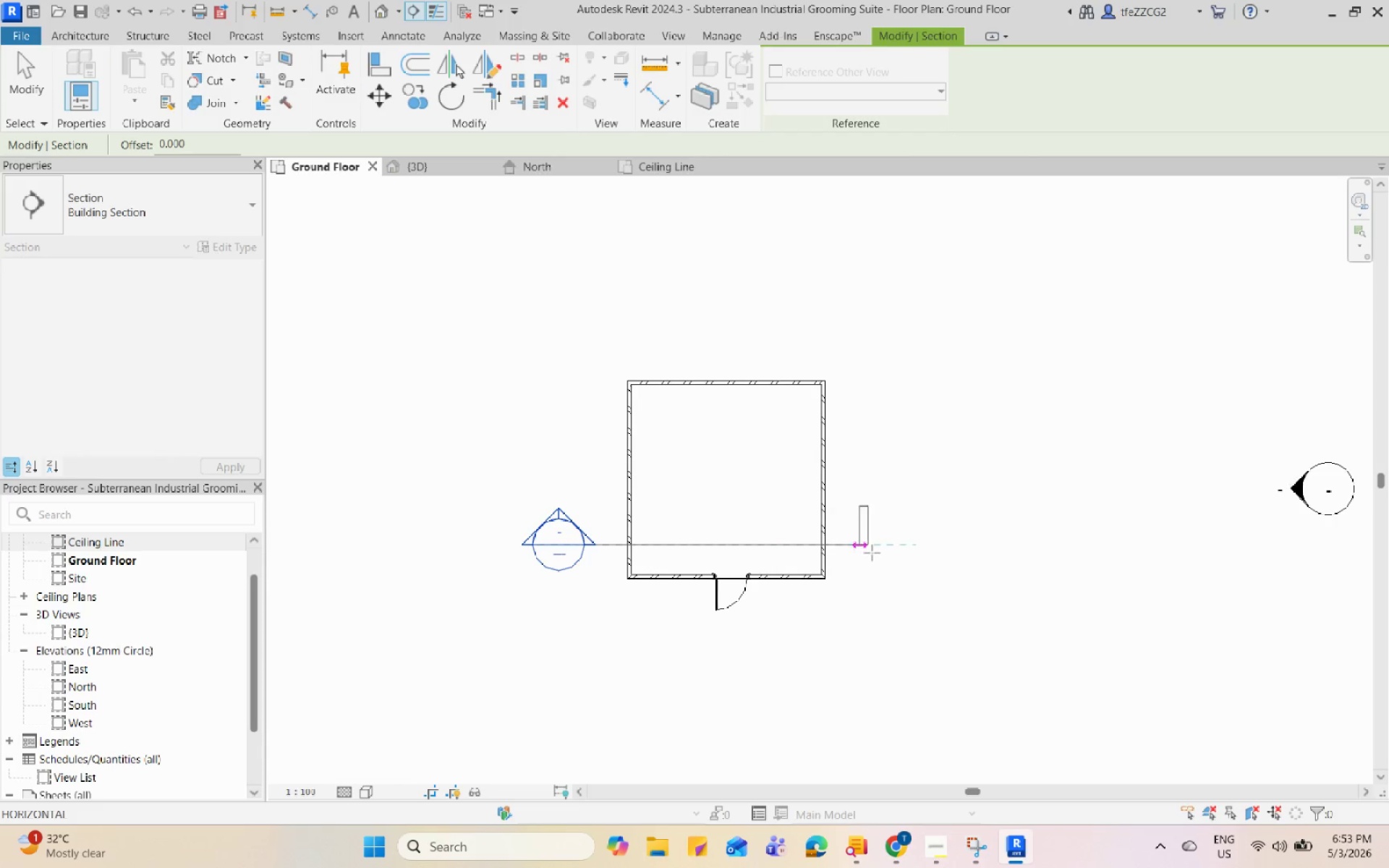 
left_click([908, 552])
 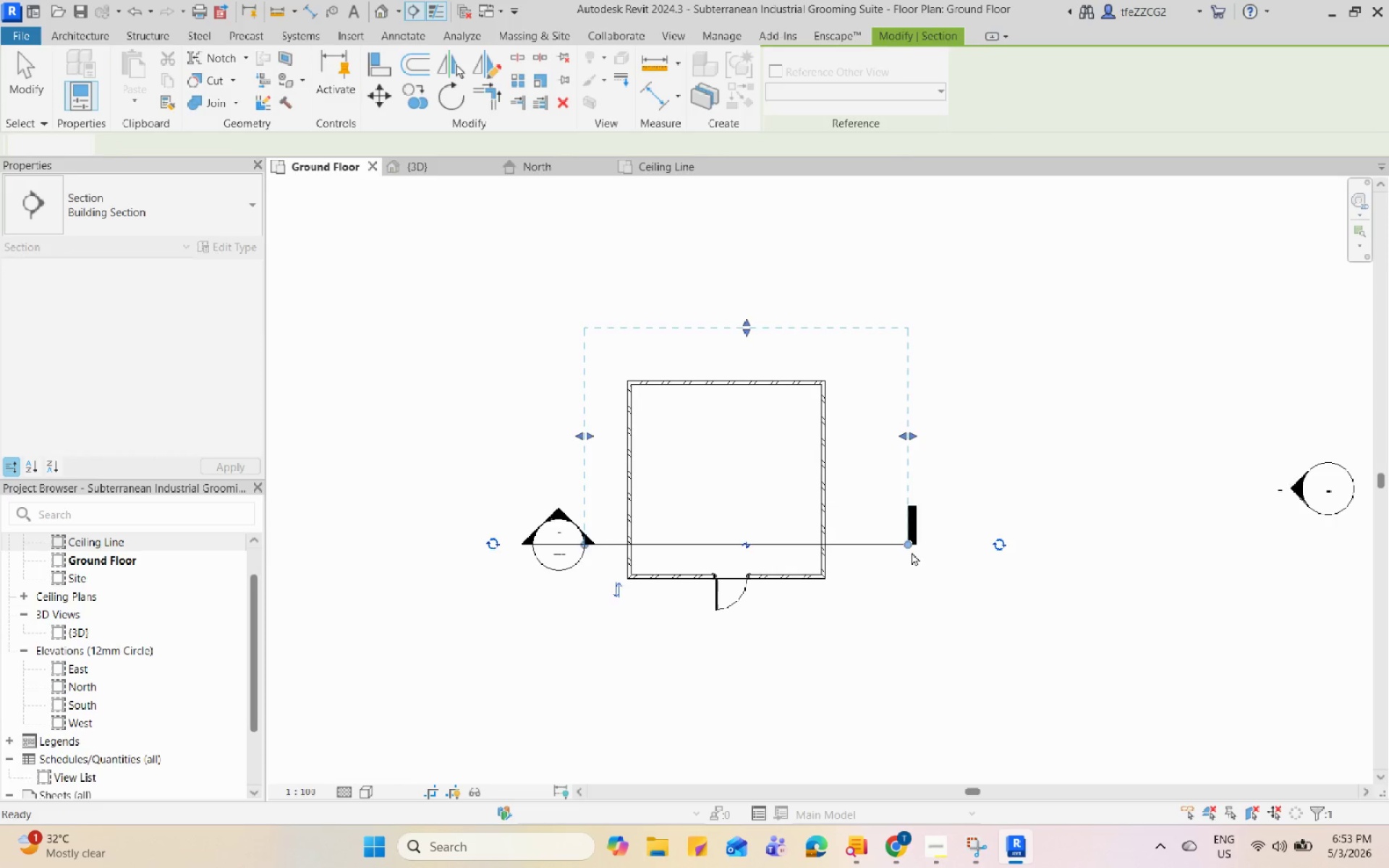 
key(Escape)
 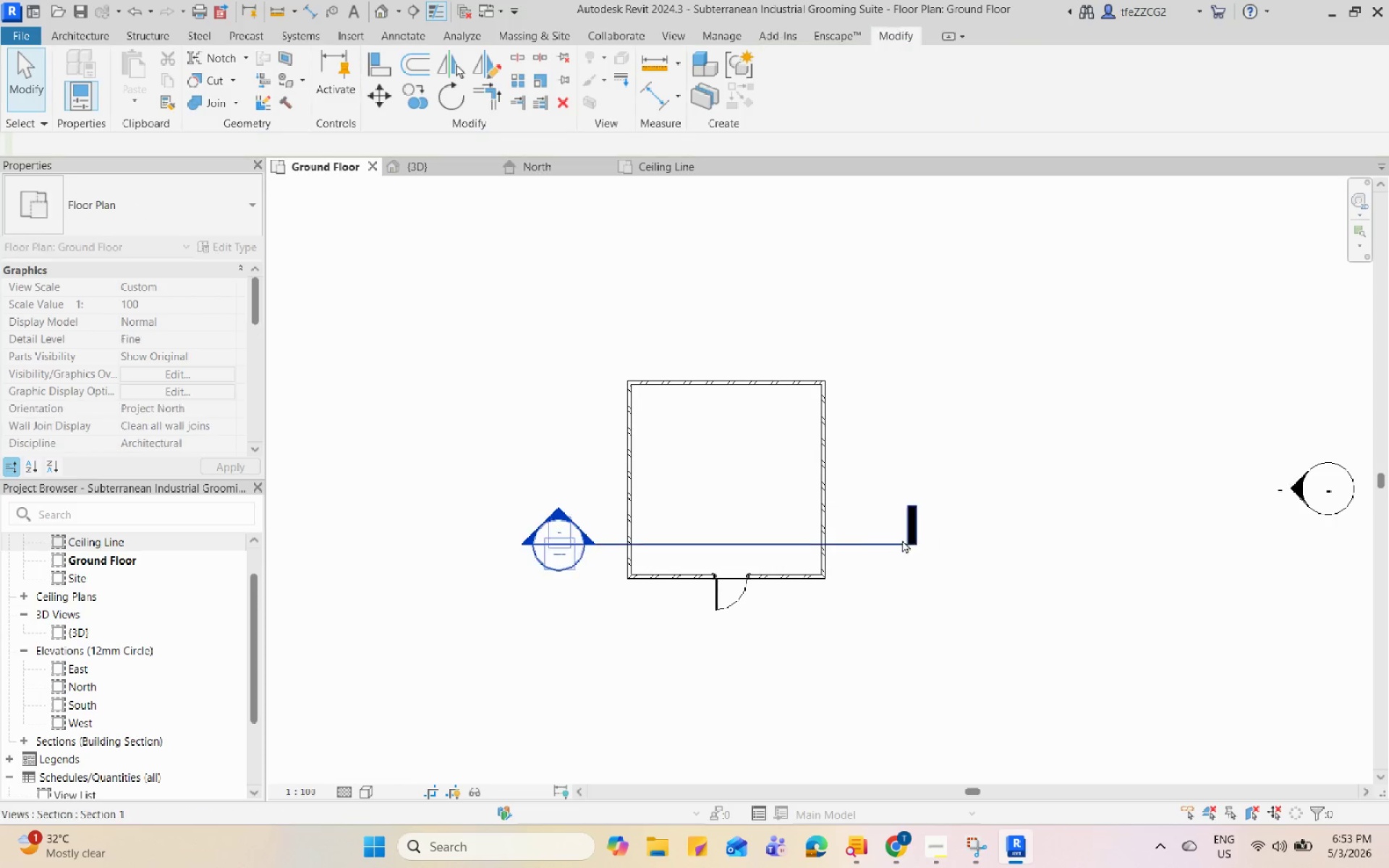 
key(Escape)
 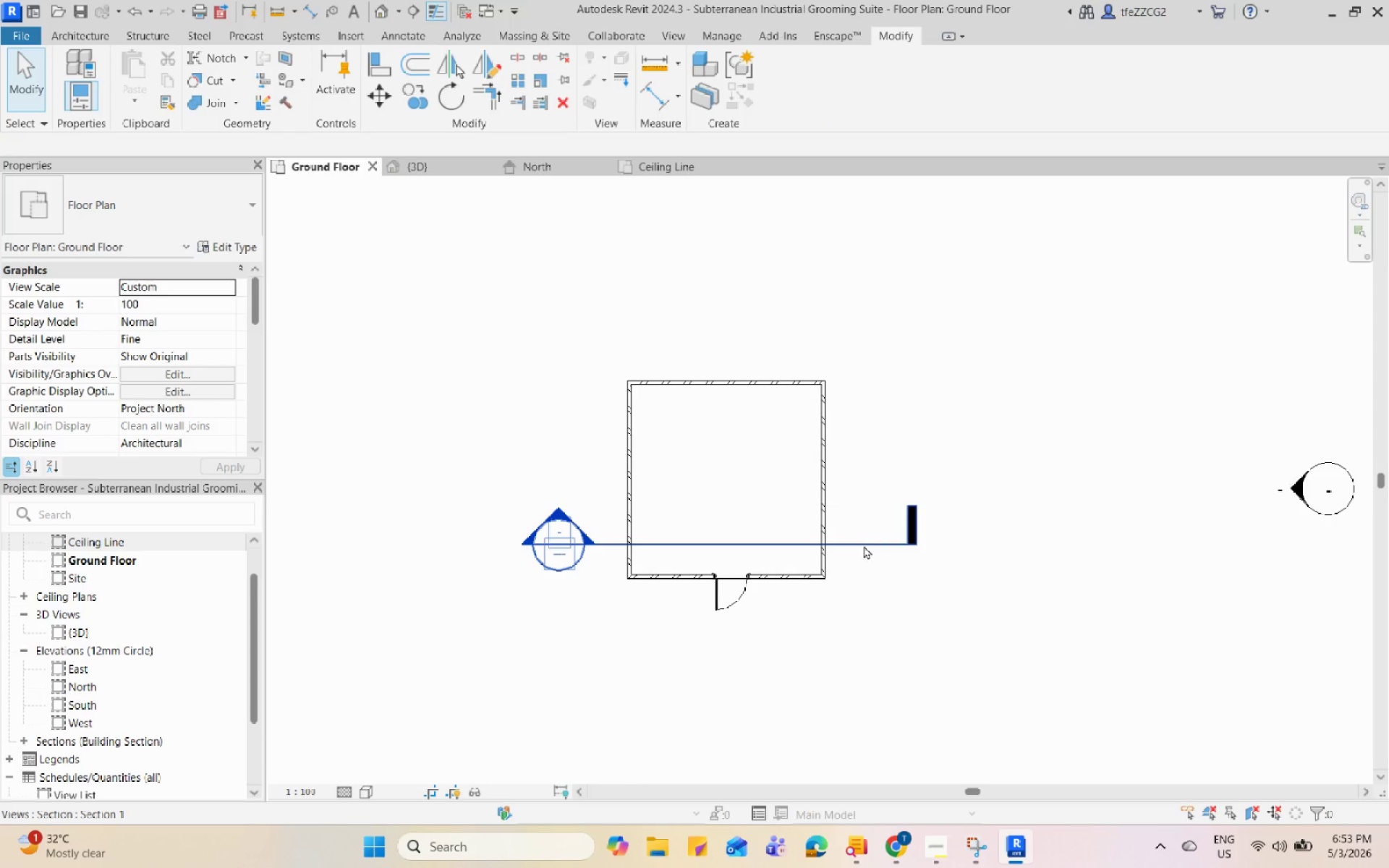 
left_click([864, 545])
 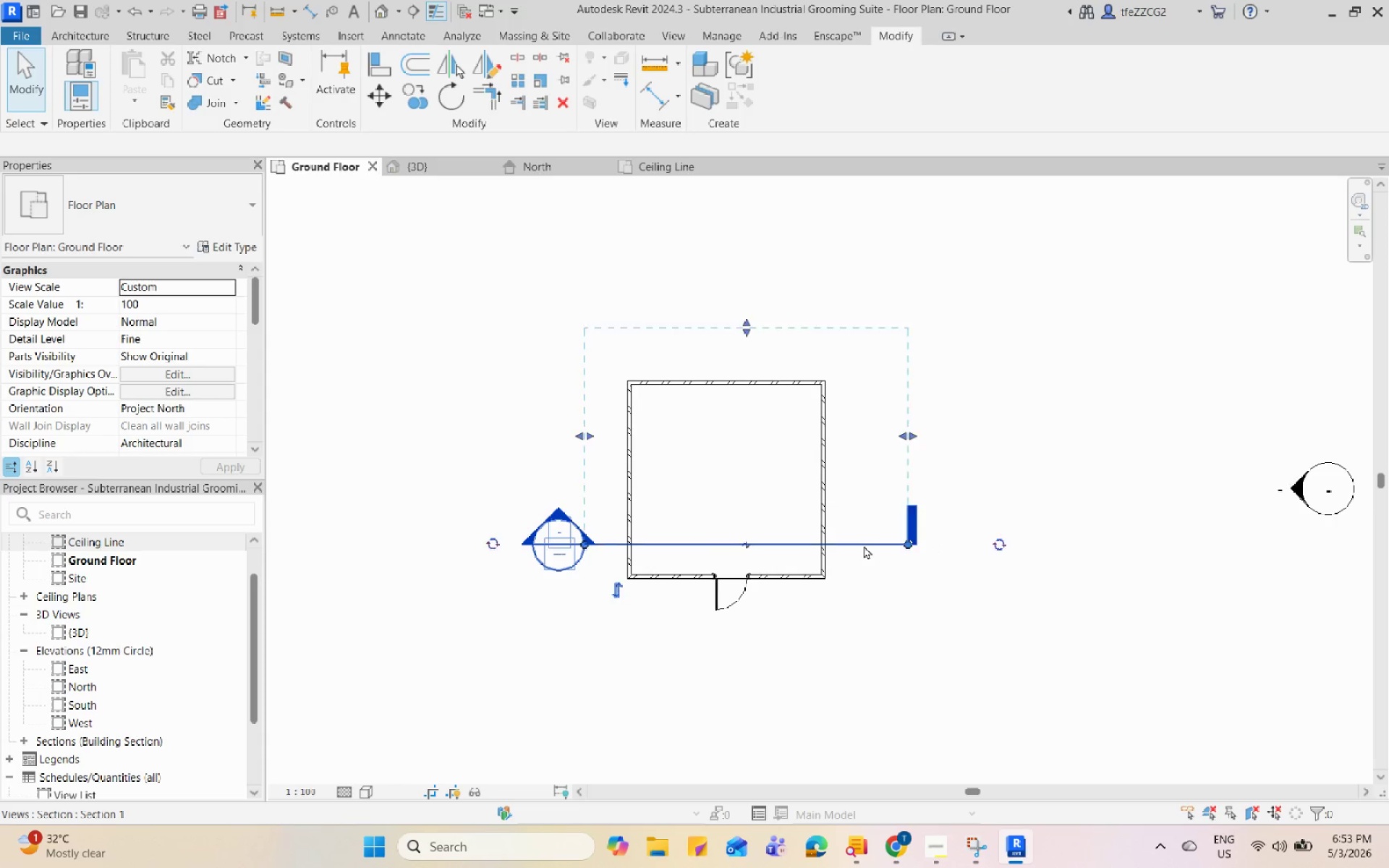 
right_click([864, 545])
 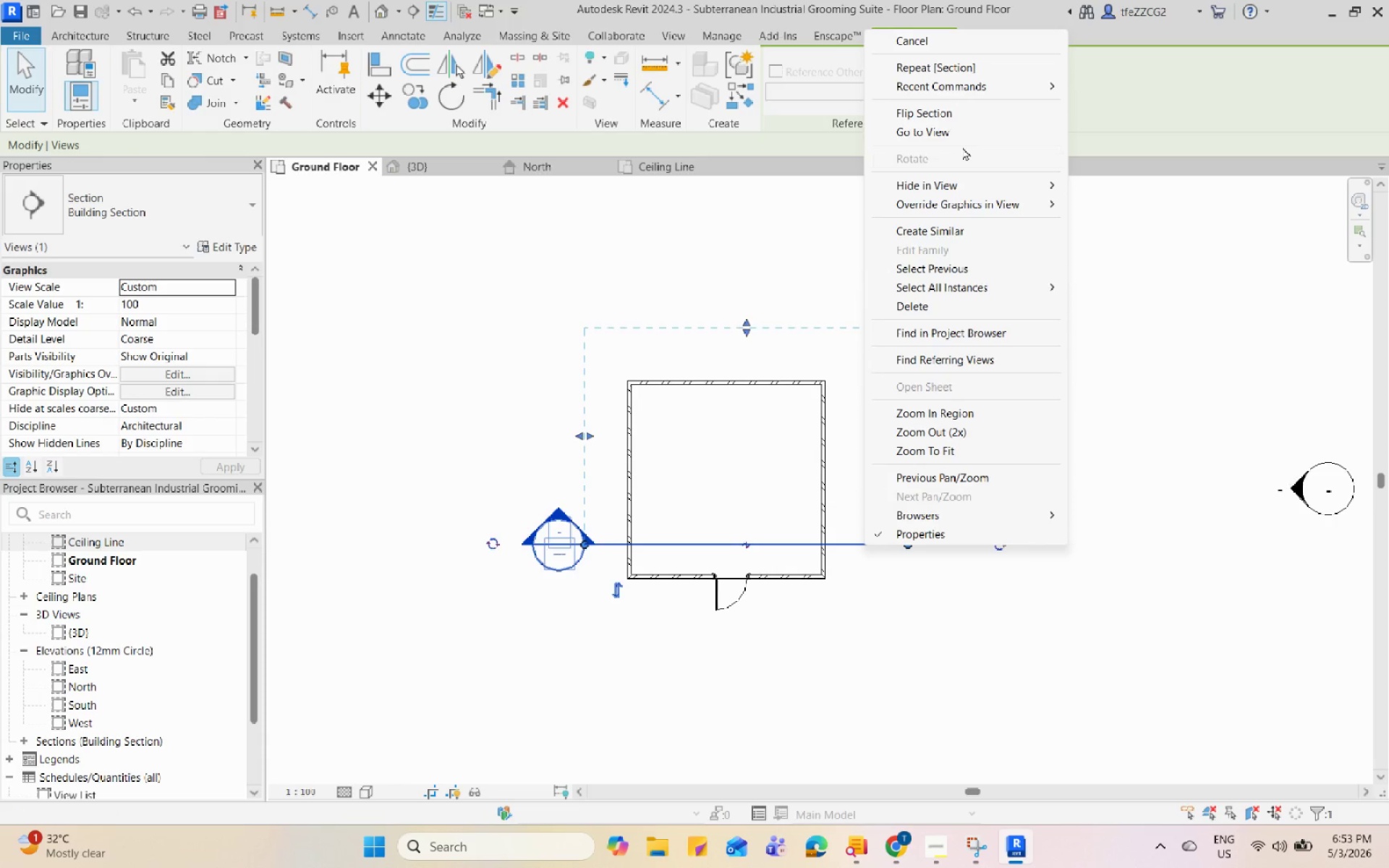 
left_click([967, 135])
 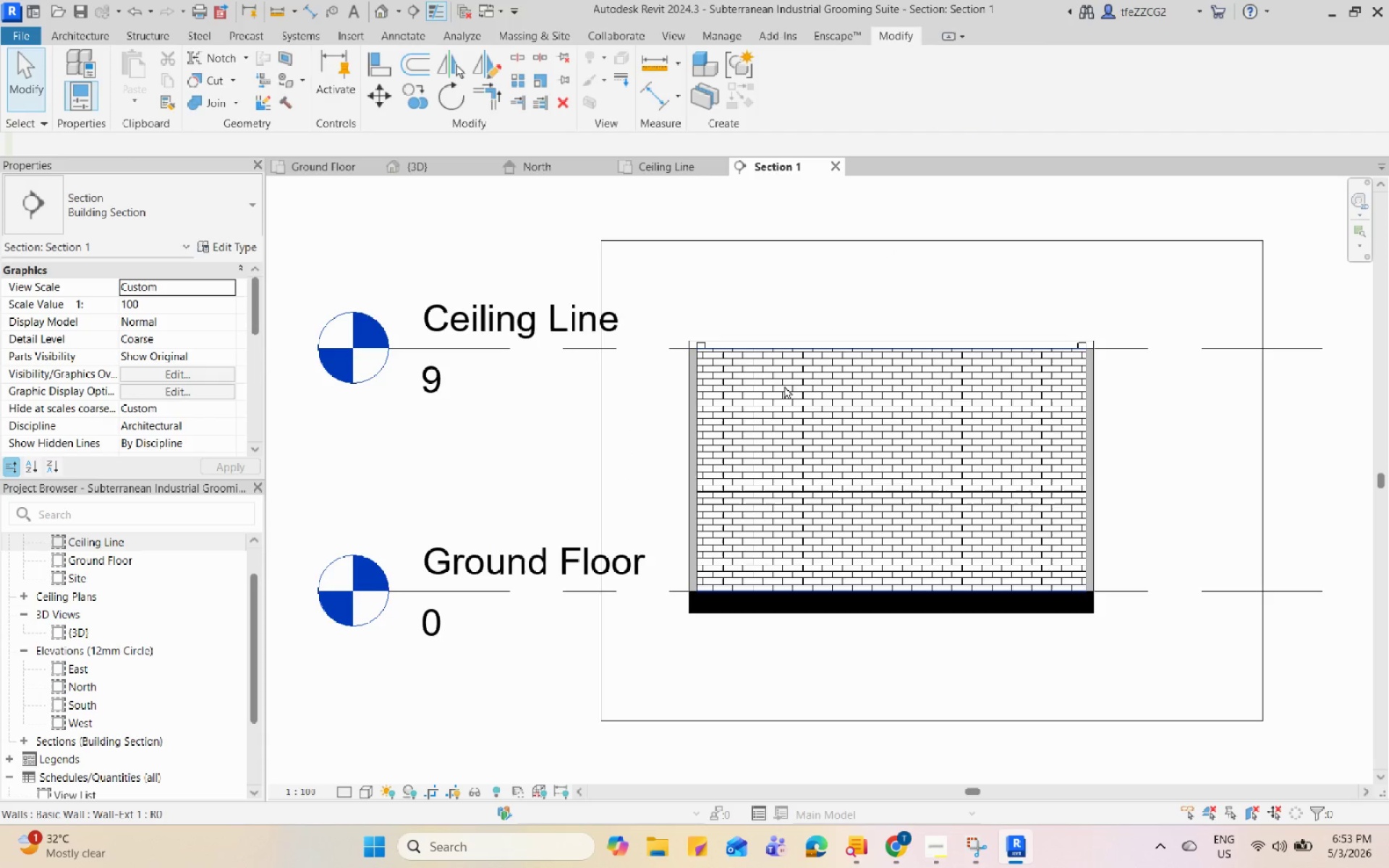 
scroll: coordinate [723, 344], scroll_direction: up, amount: 6.0
 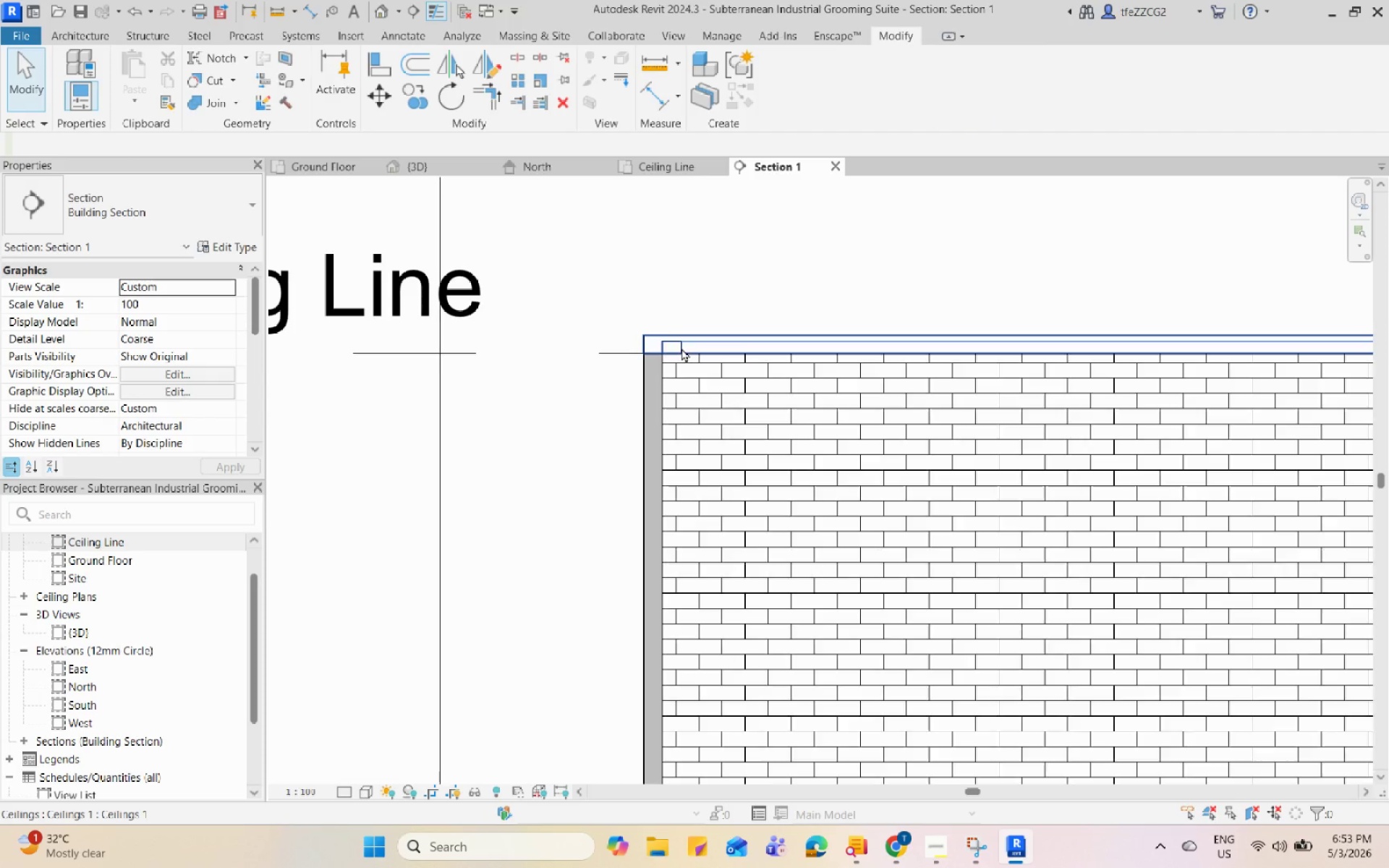 
left_click([681, 348])
 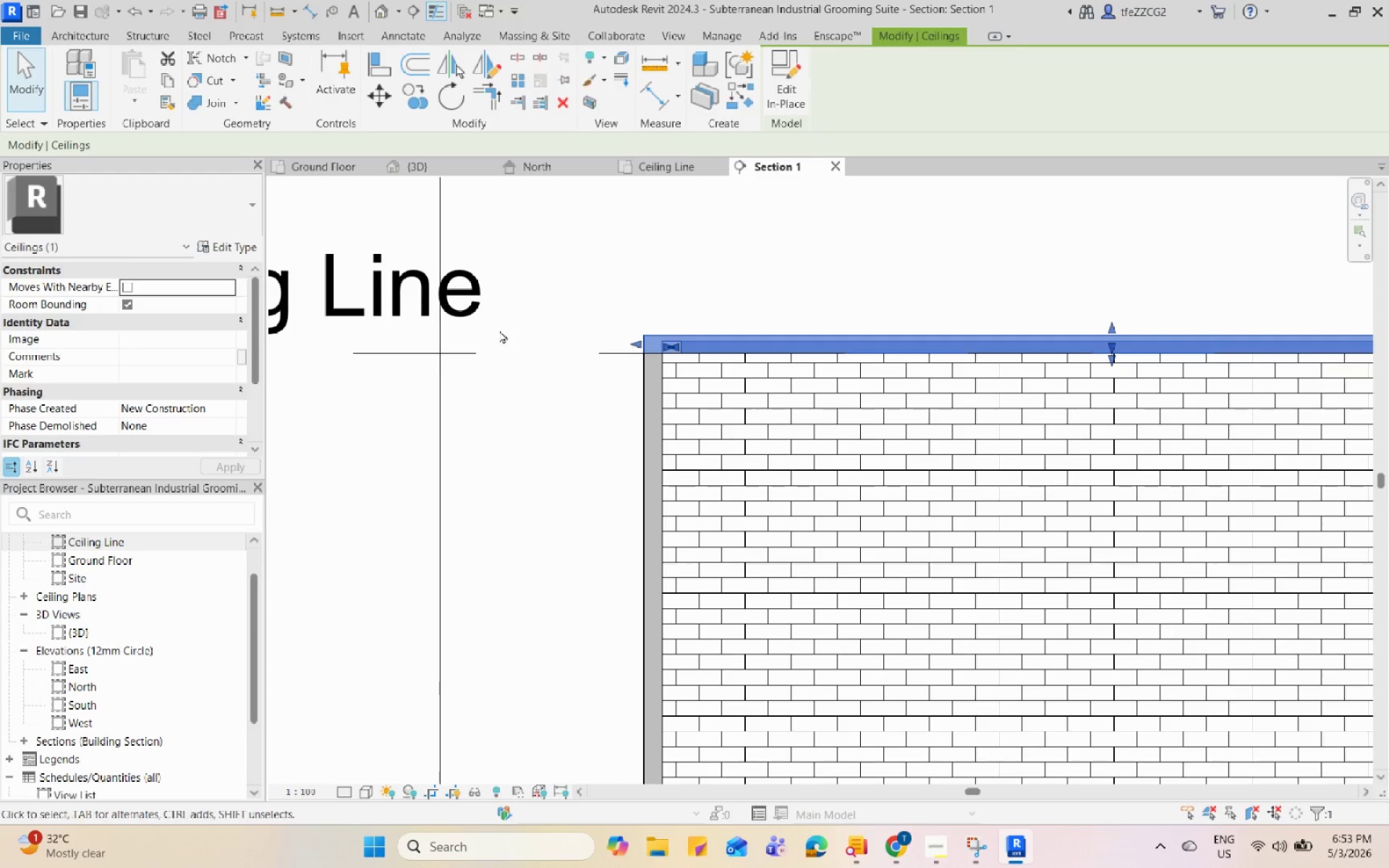 
left_click([899, 271])
 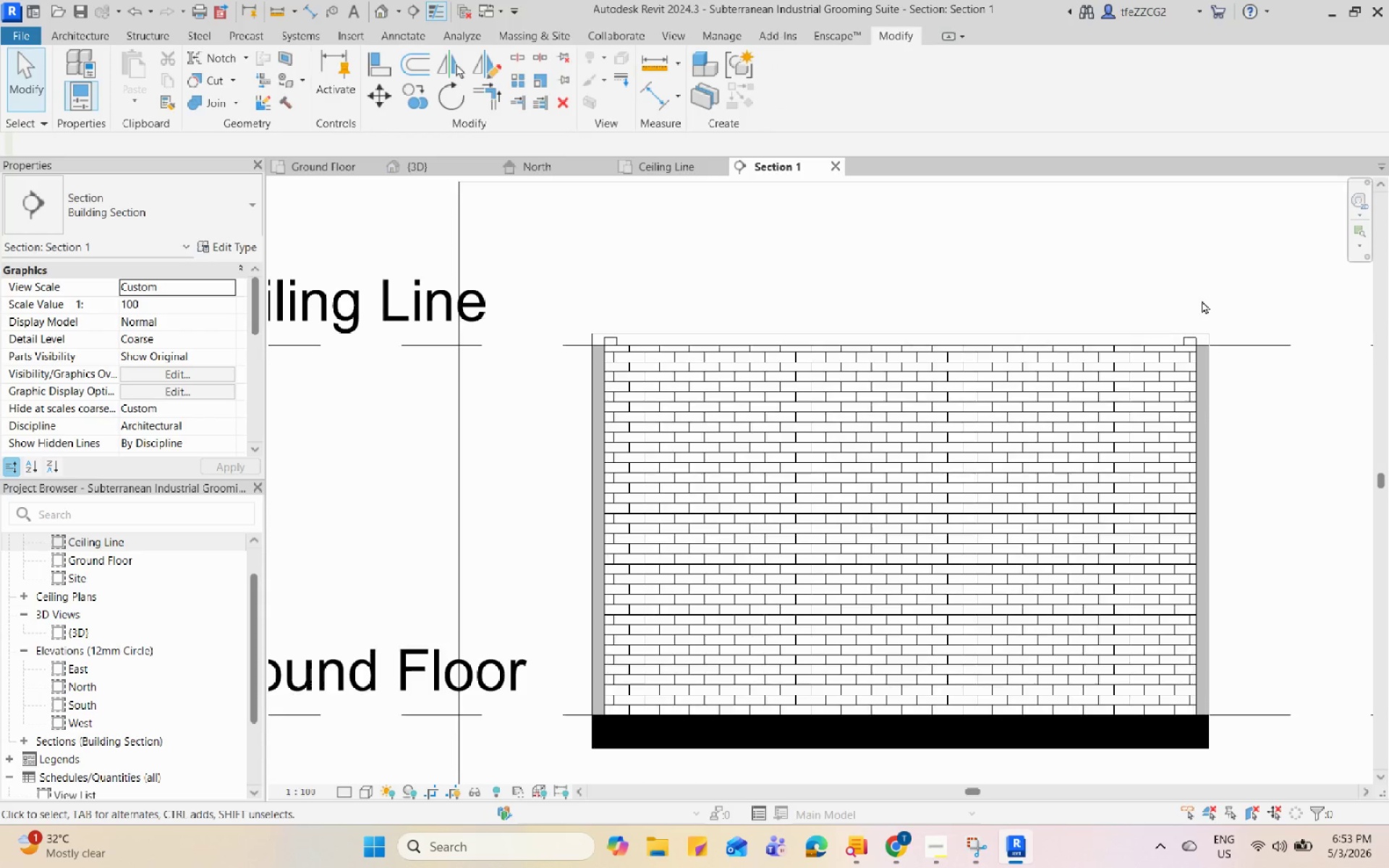 
scroll: coordinate [494, 331], scroll_direction: down, amount: 3.0
 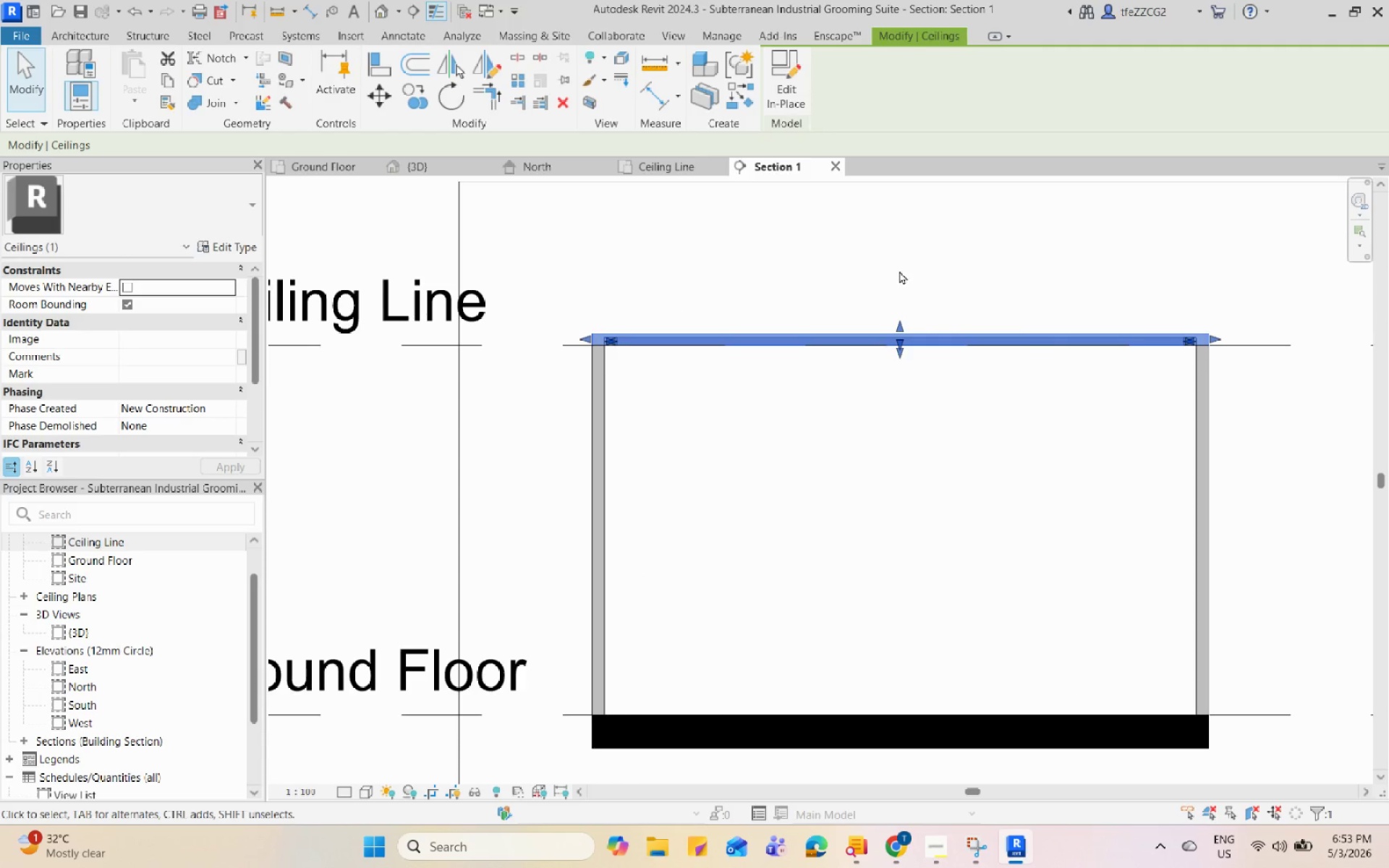 
left_click([1199, 351])
 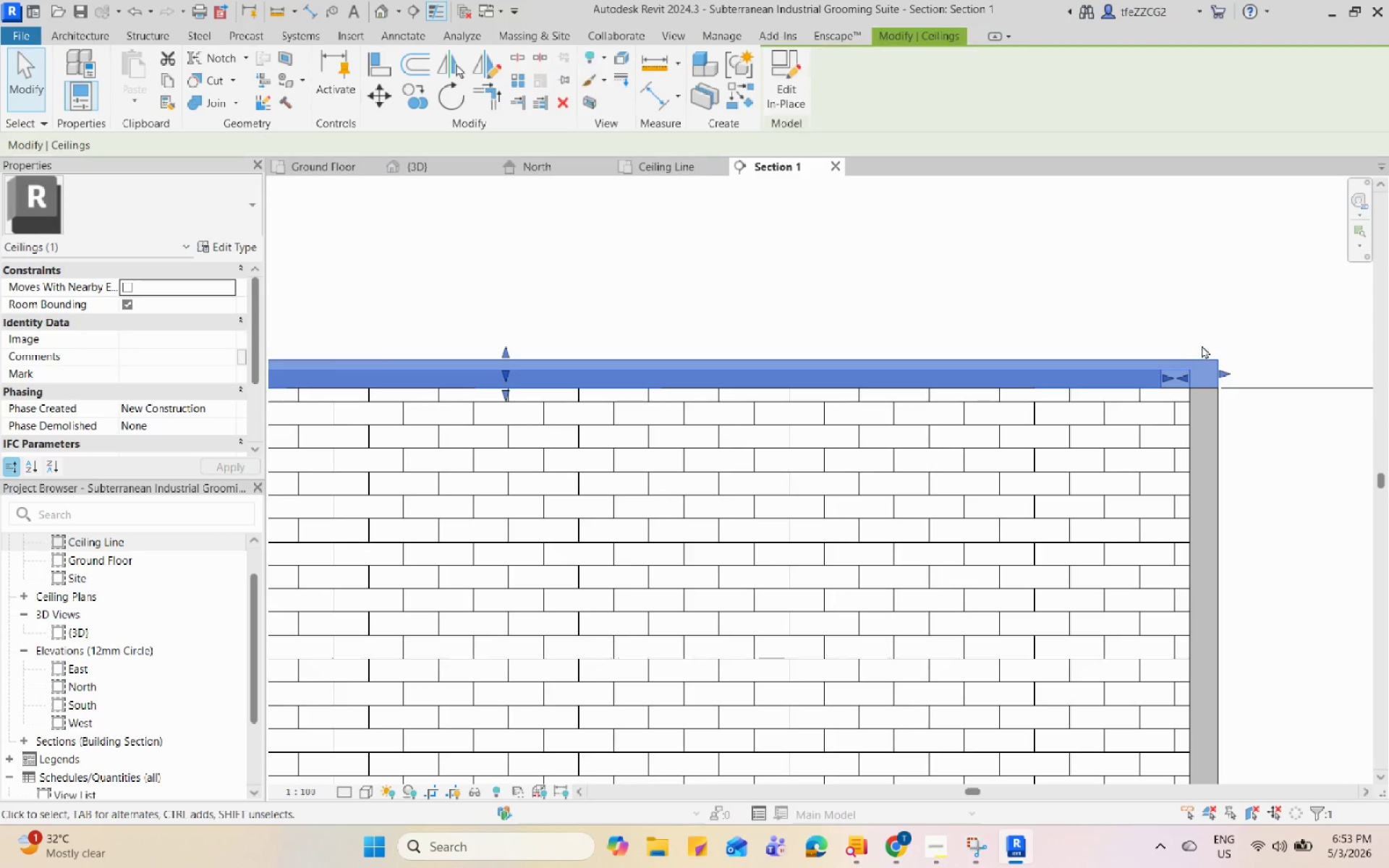 
scroll: coordinate [1199, 351], scroll_direction: up, amount: 6.0
 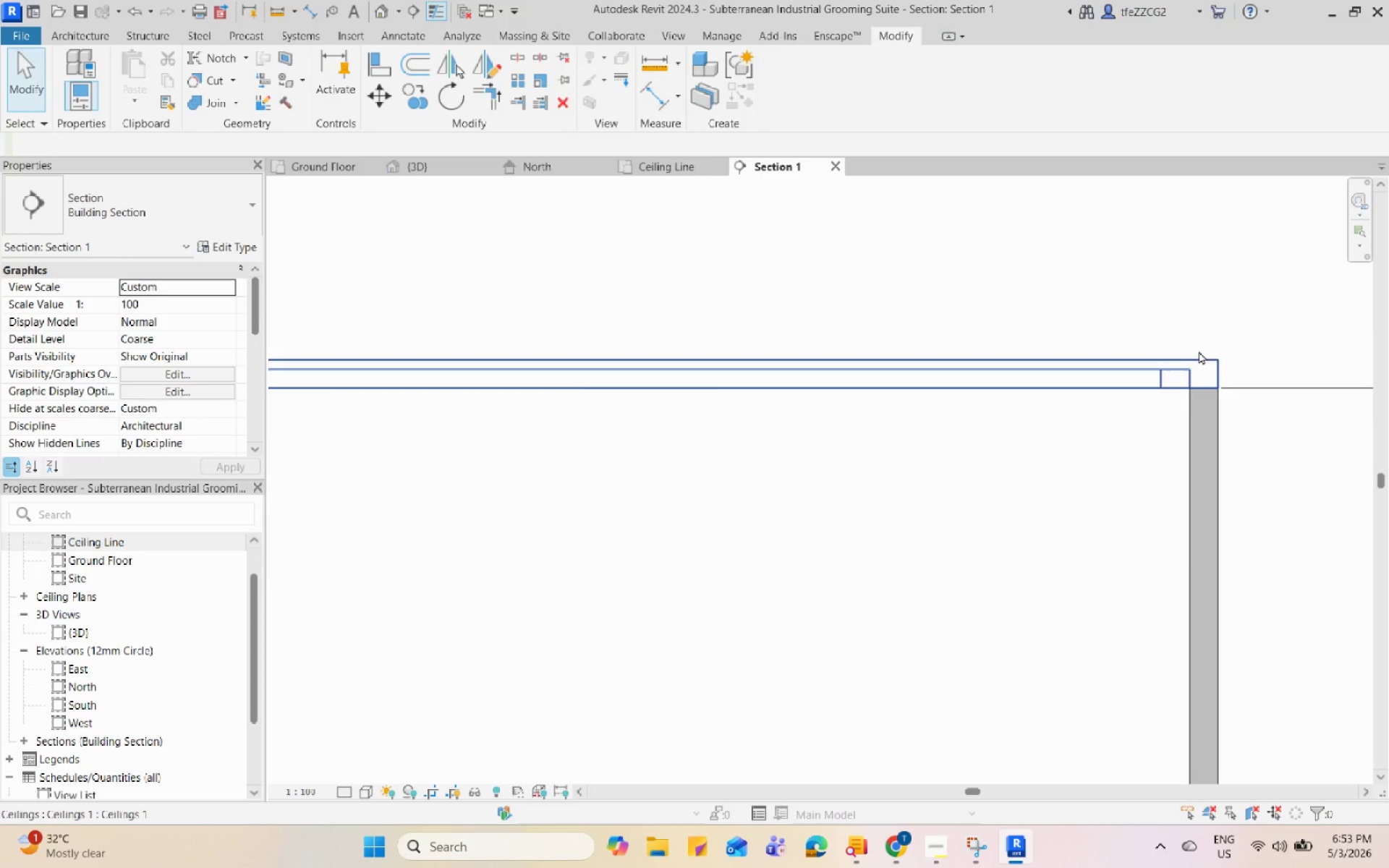 
scroll: coordinate [616, 344], scroll_direction: down, amount: 8.0
 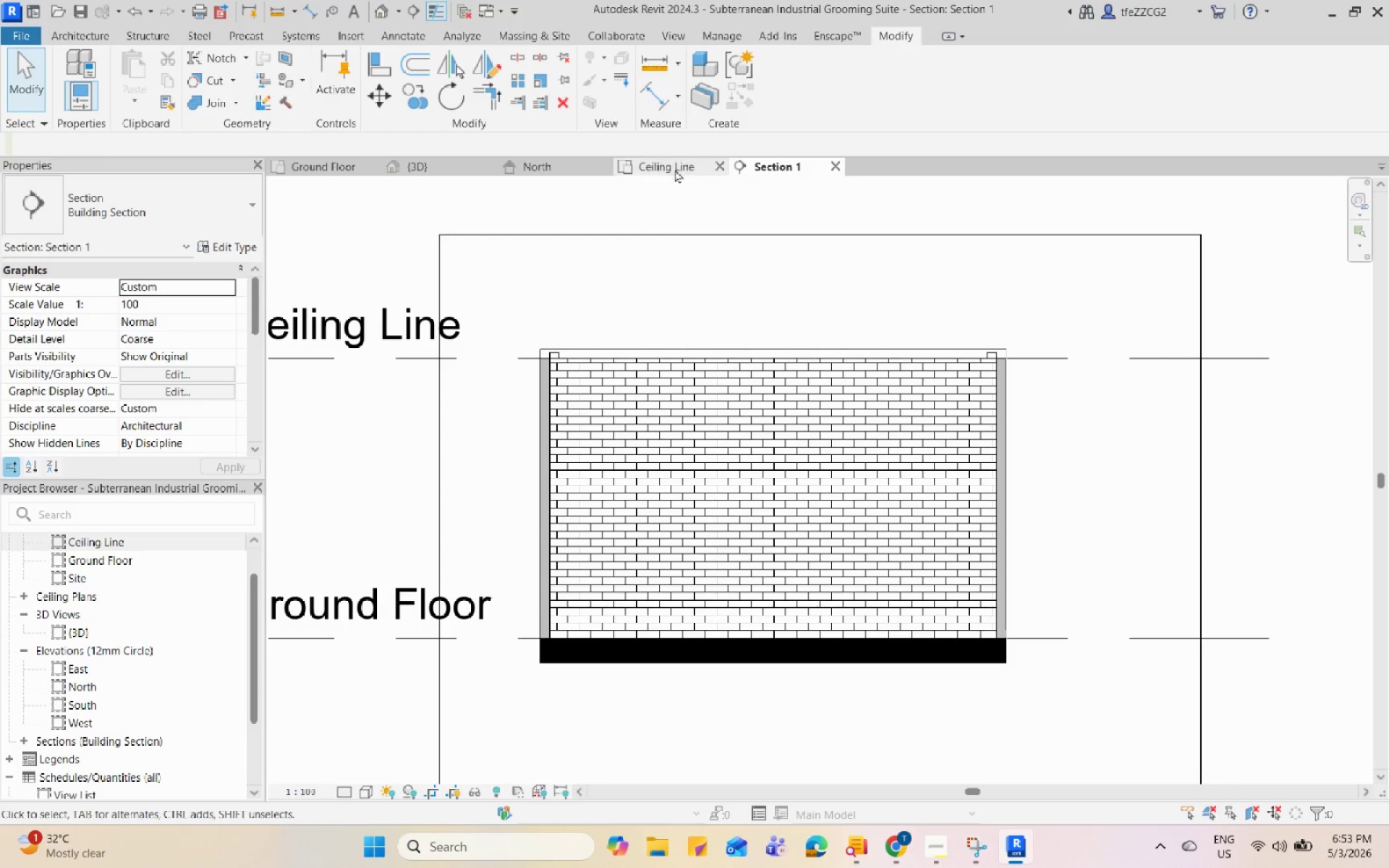 
left_click([675, 169])
 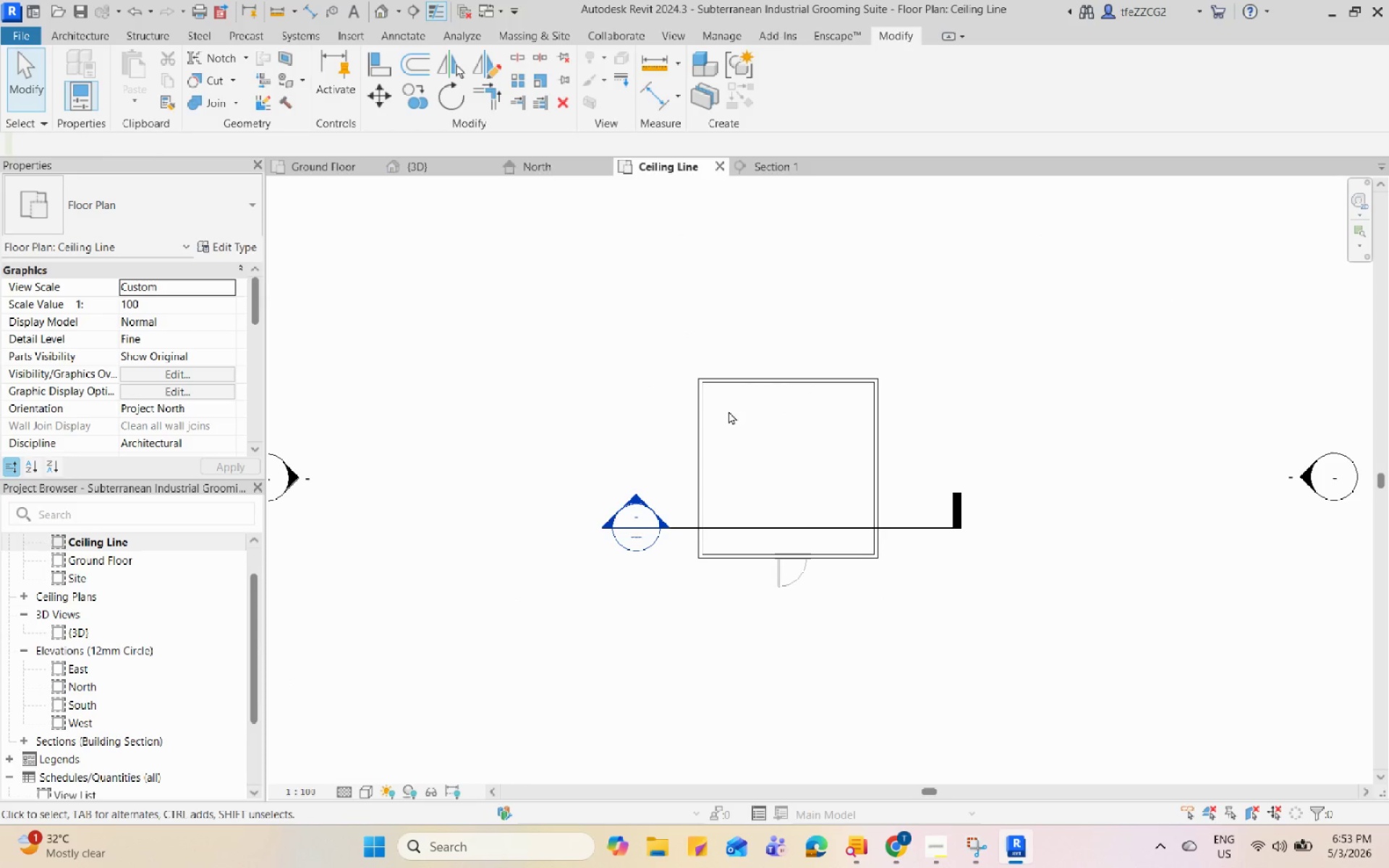 
scroll: coordinate [752, 393], scroll_direction: up, amount: 2.0
 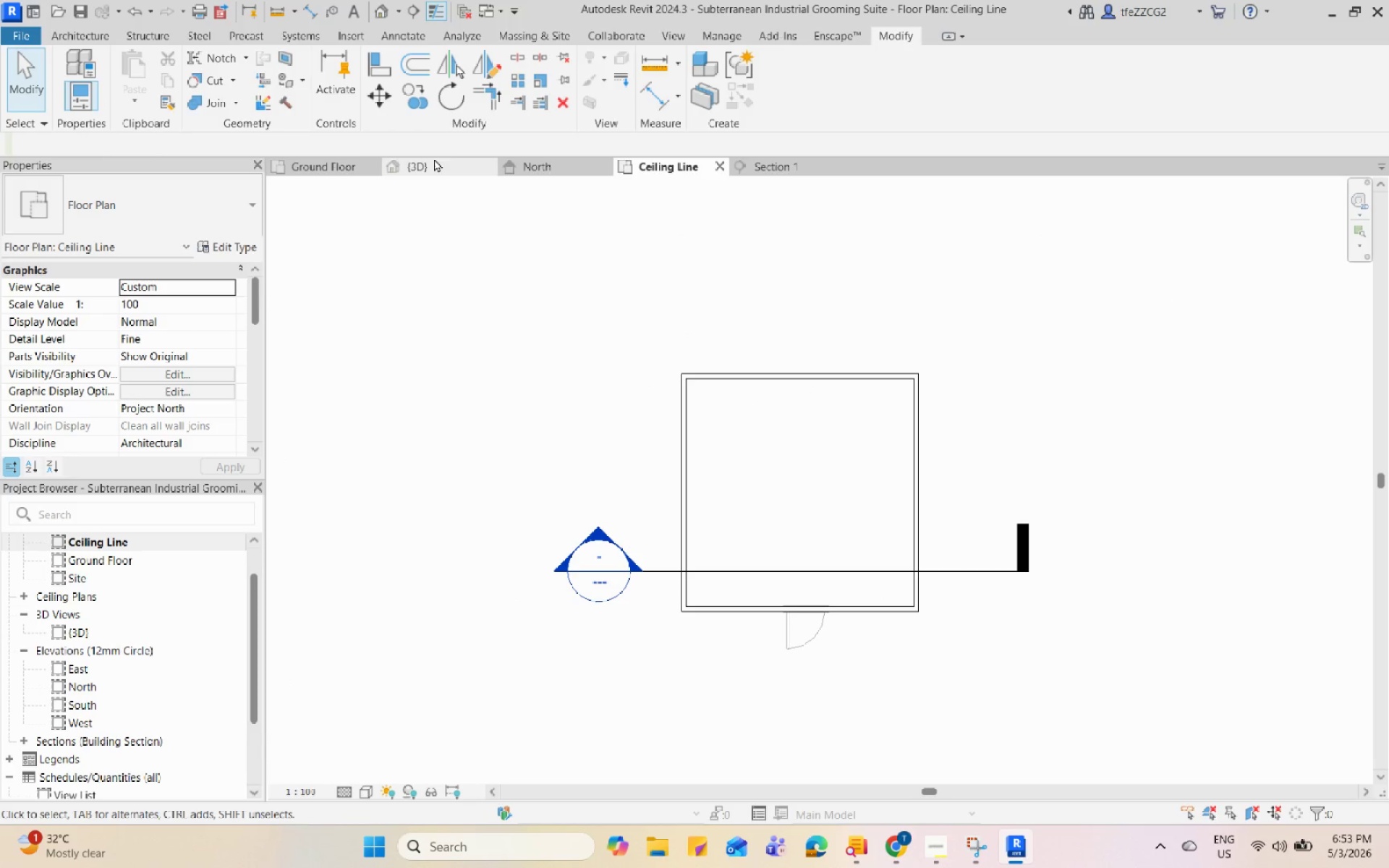 
double_click([434, 160])
 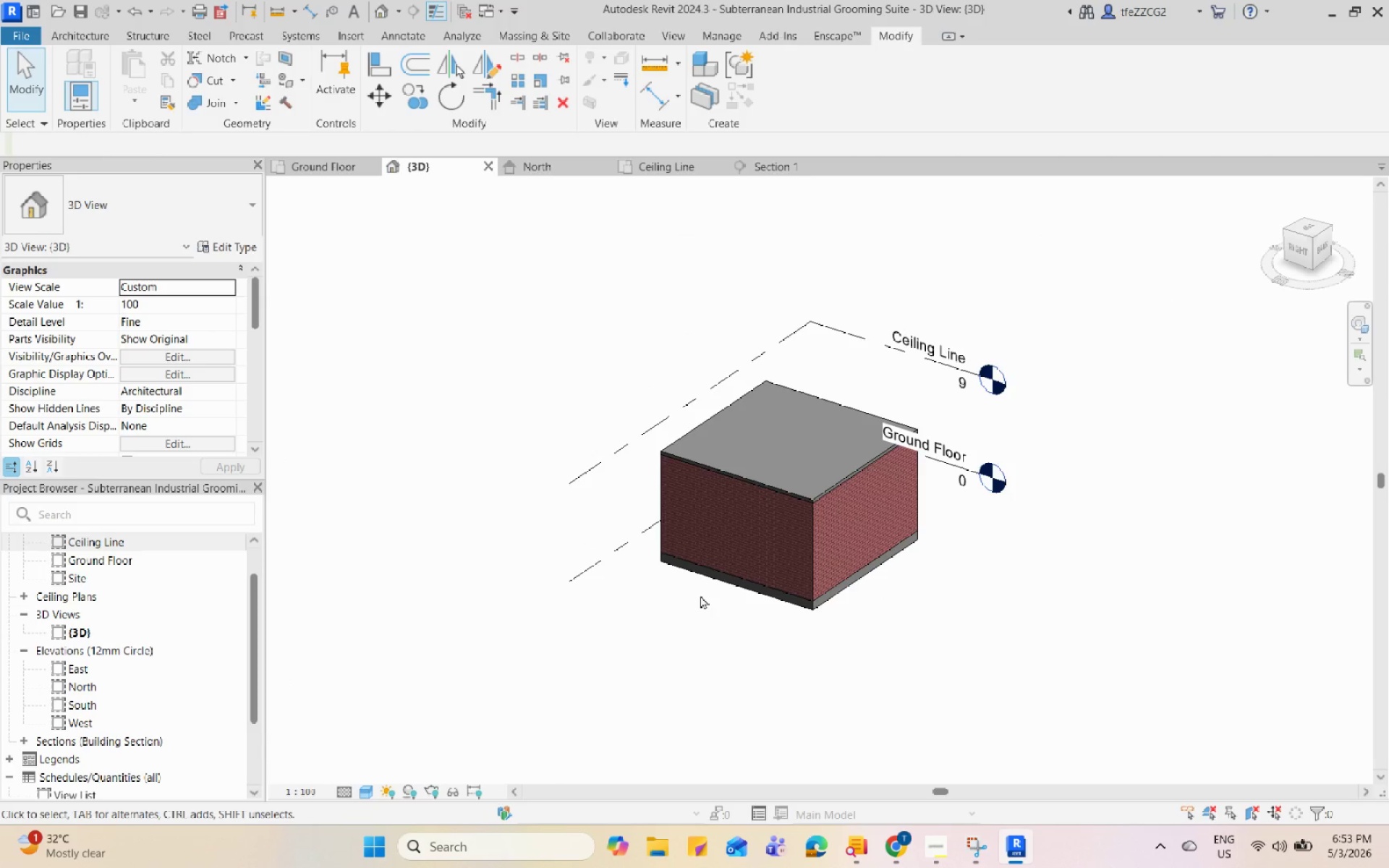 
scroll: coordinate [786, 467], scroll_direction: up, amount: 5.0
 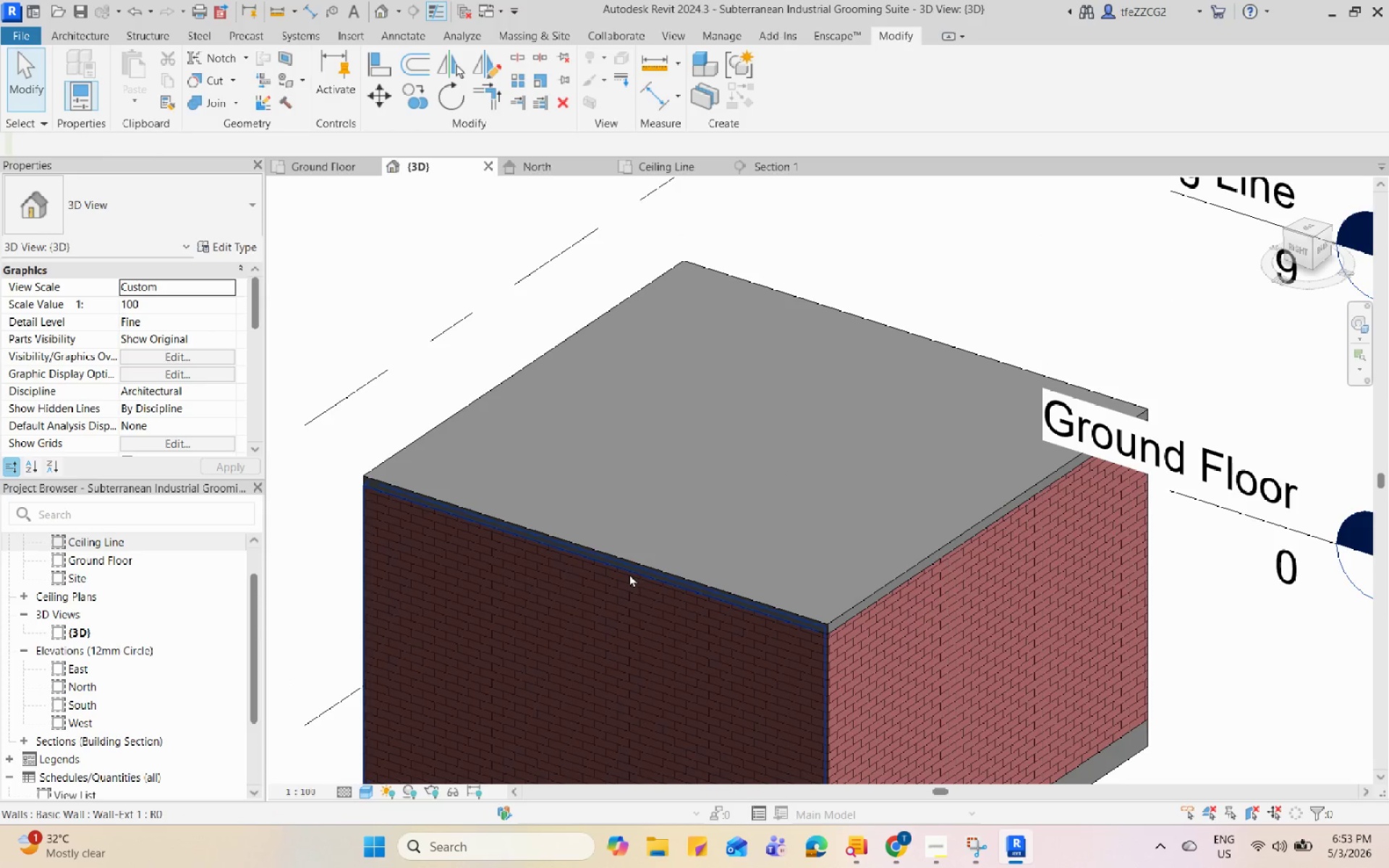 
left_click([640, 564])
 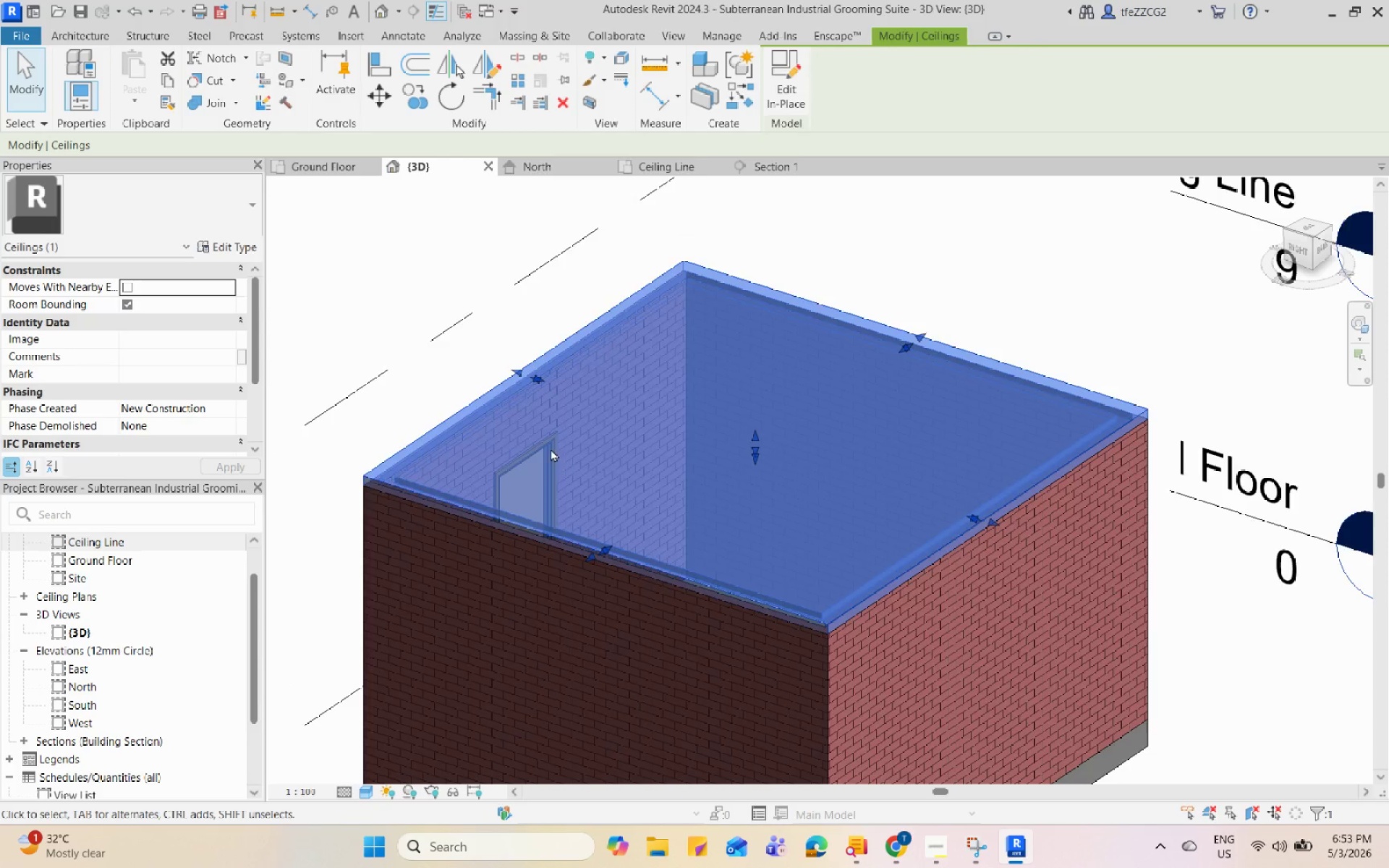 
scroll: coordinate [549, 448], scroll_direction: down, amount: 4.0
 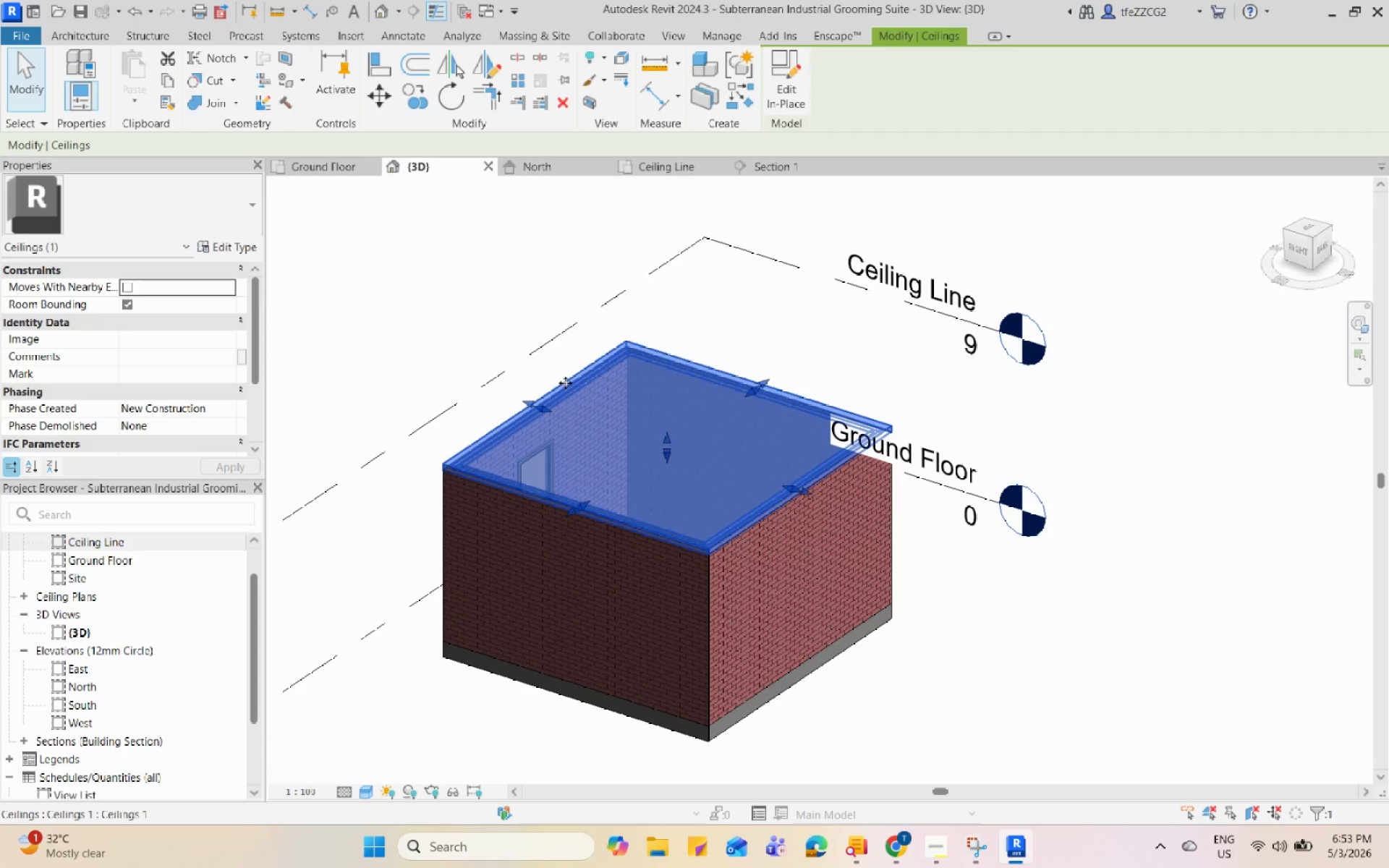 
scroll: coordinate [565, 383], scroll_direction: up, amount: 1.0
 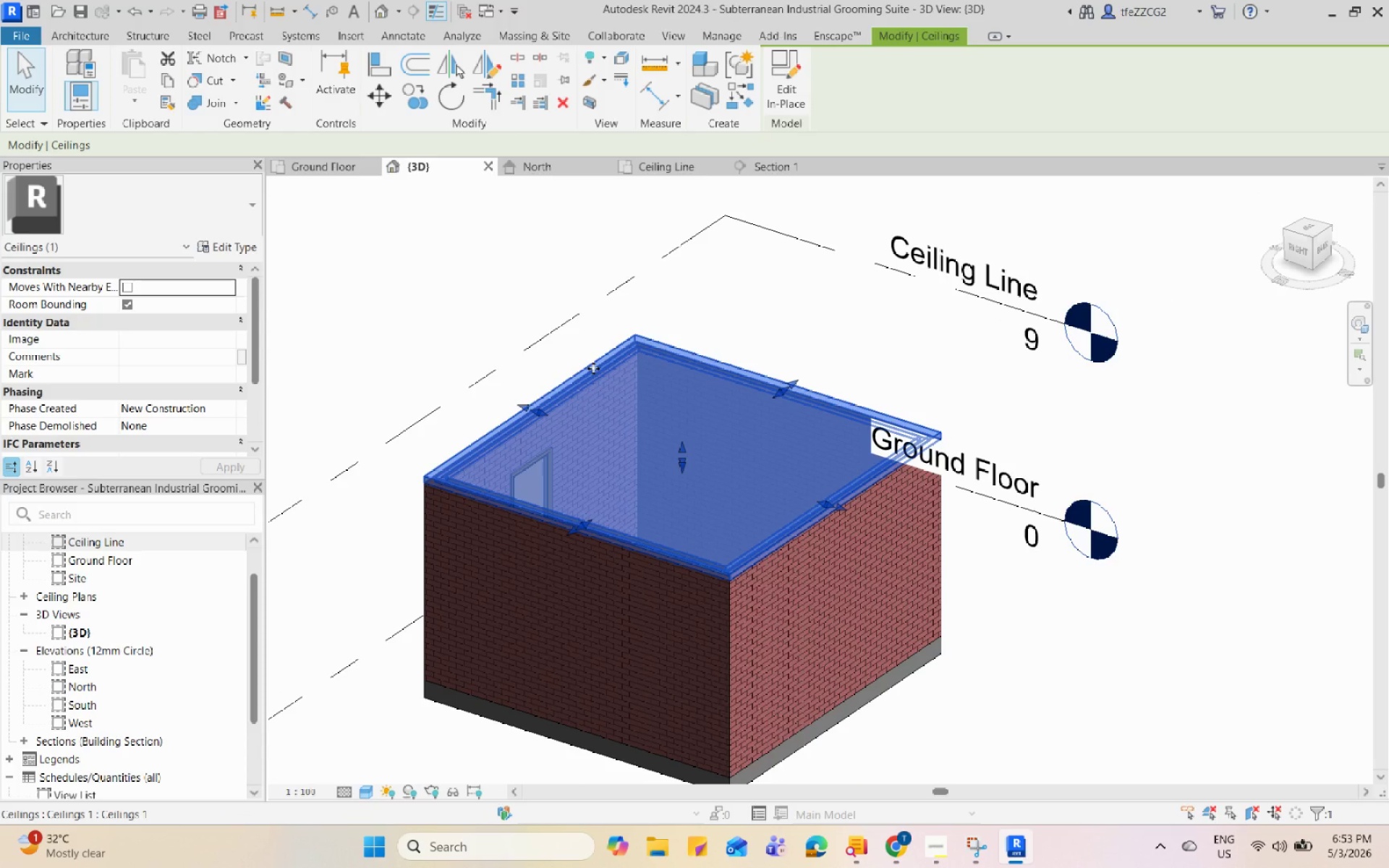 
double_click([593, 368])
 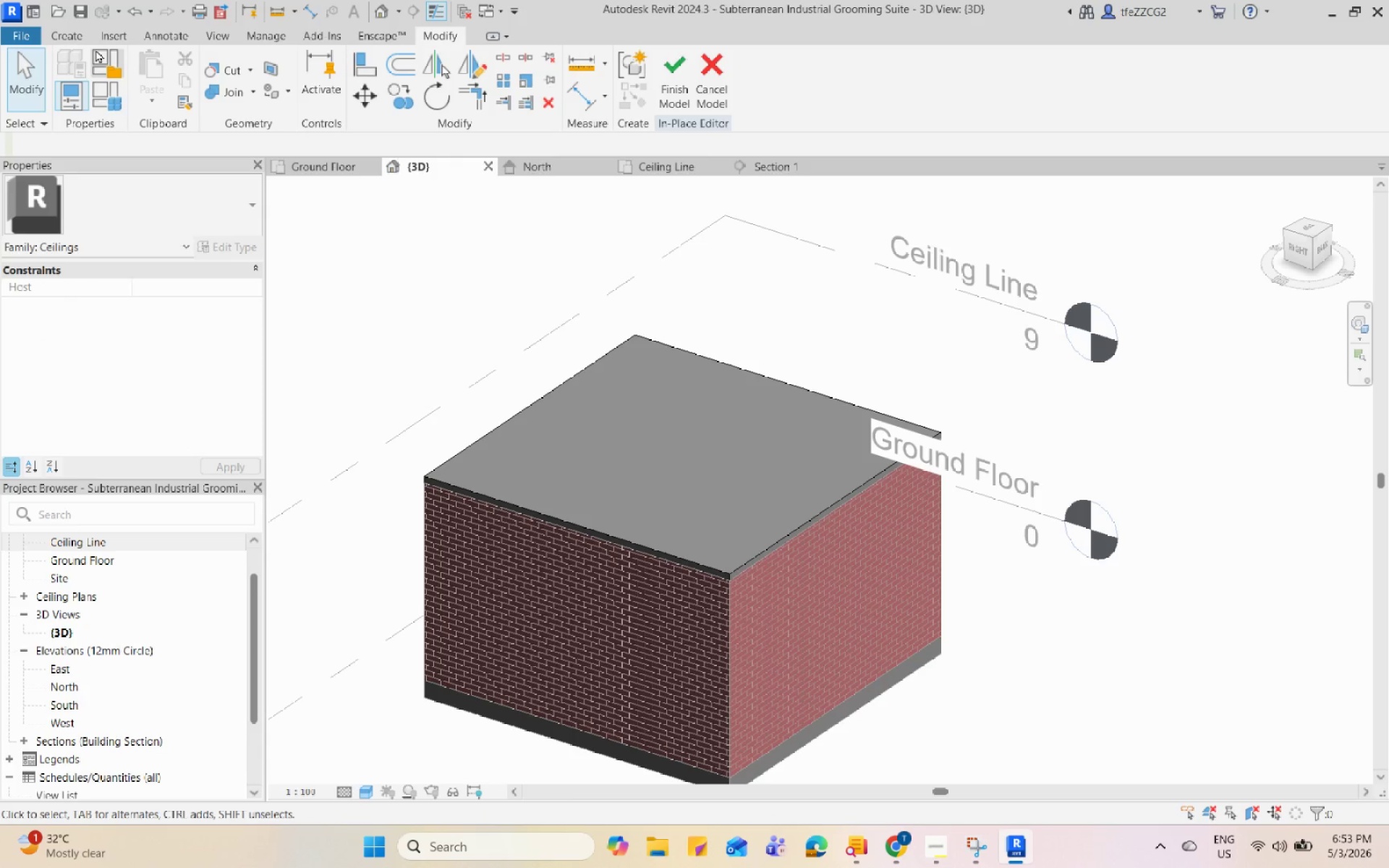 
left_click([73, 35])
 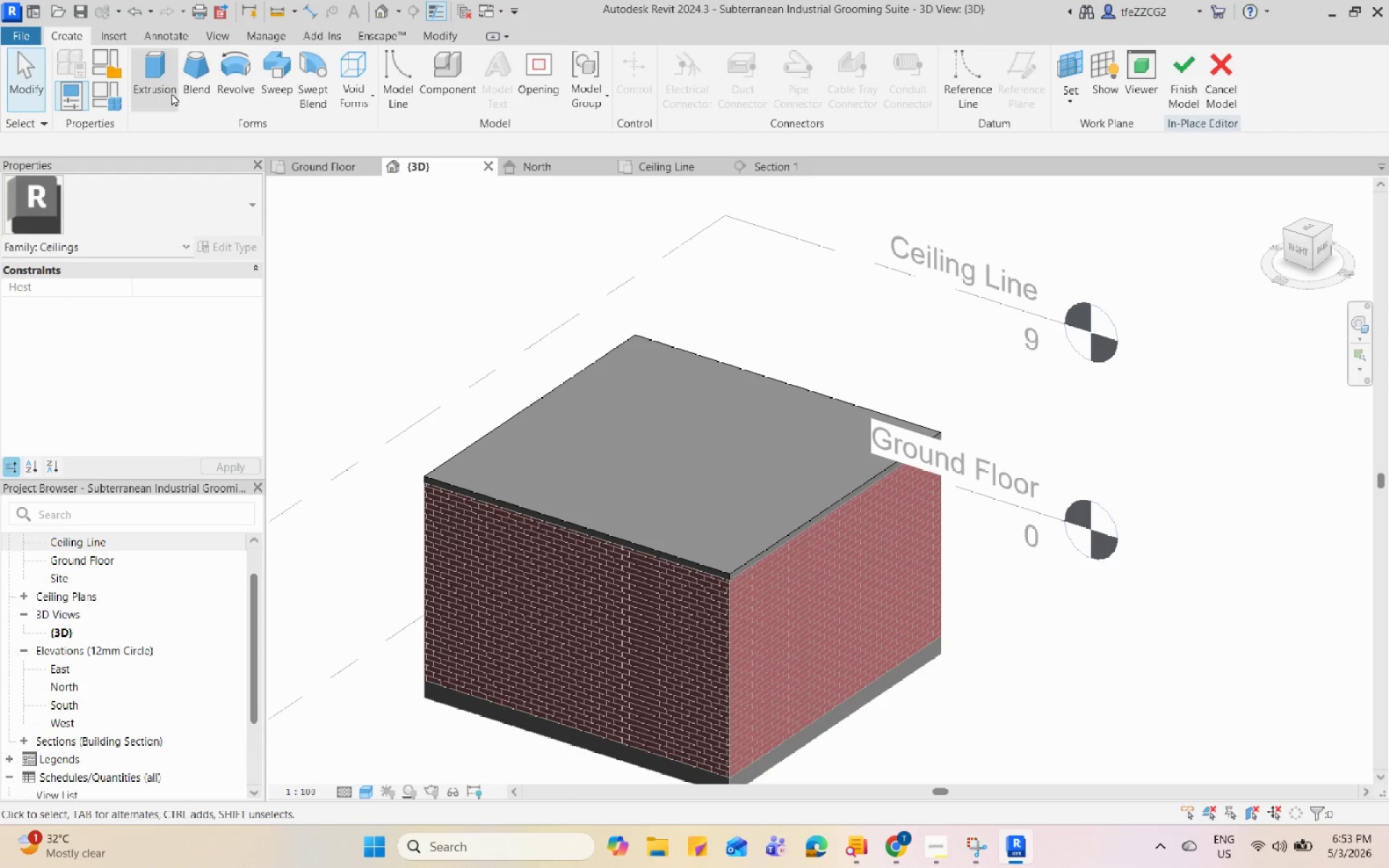 
left_click([171, 93])
 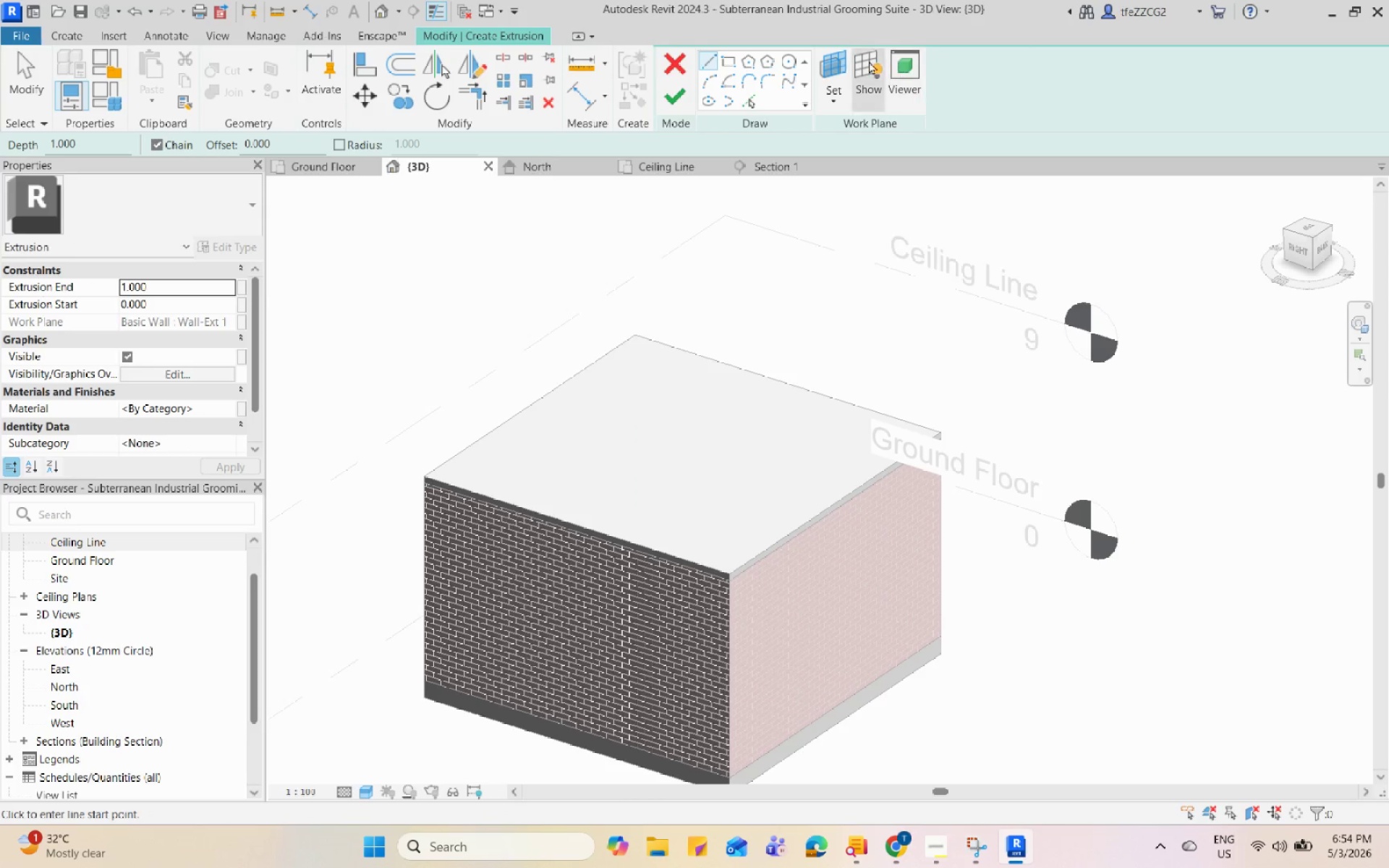 
left_click([844, 76])
 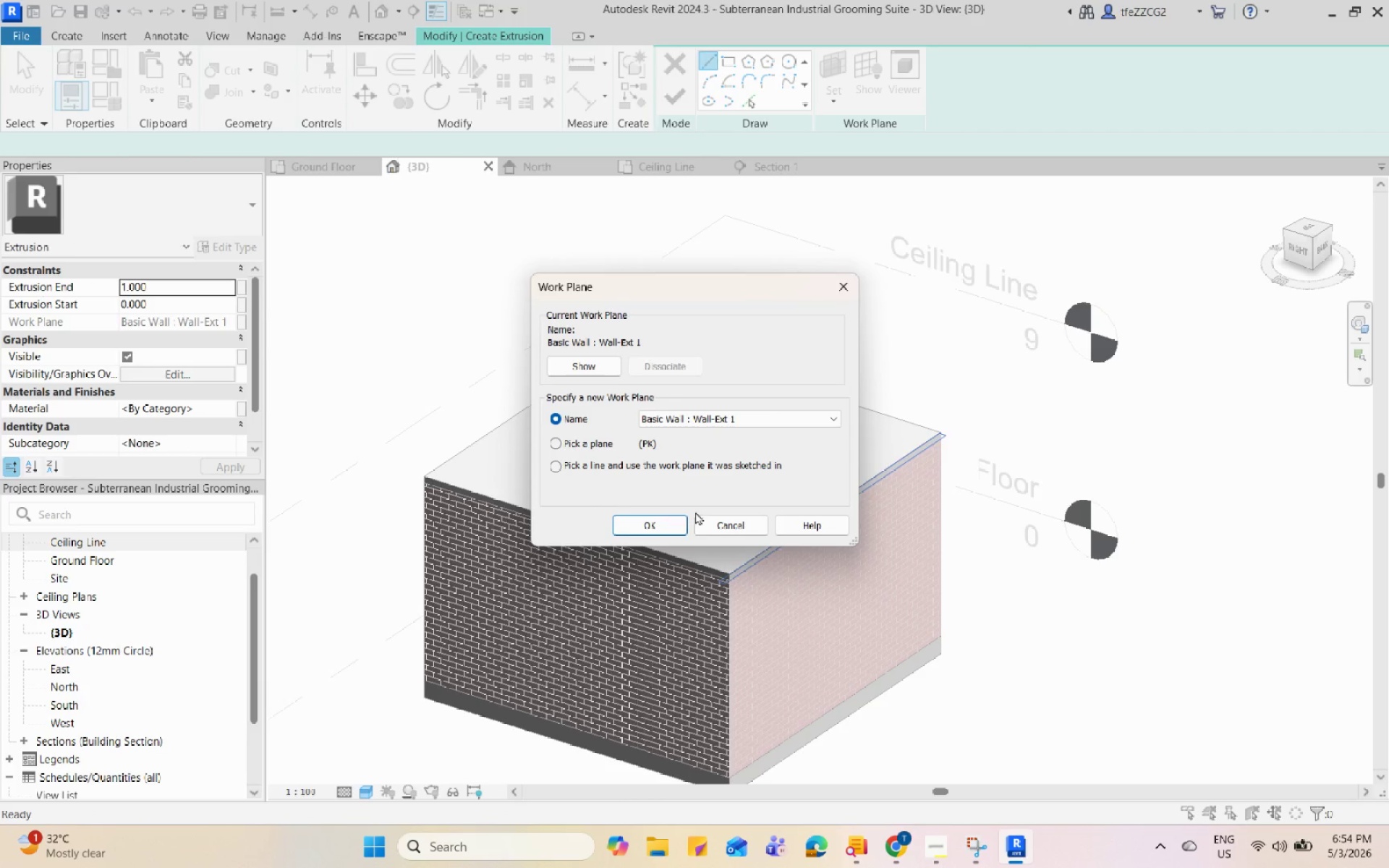 
left_click([574, 442])
 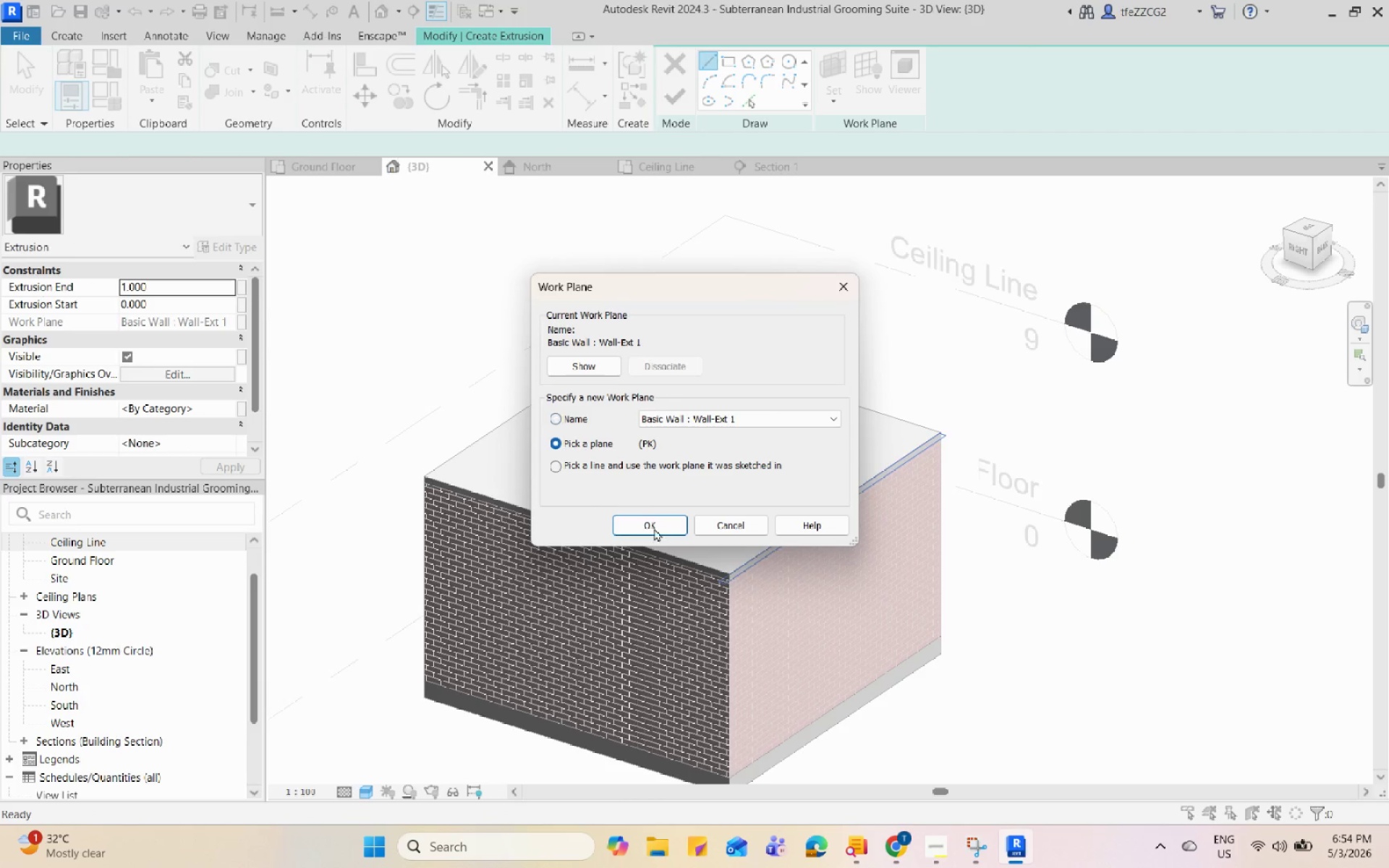 
left_click([652, 527])
 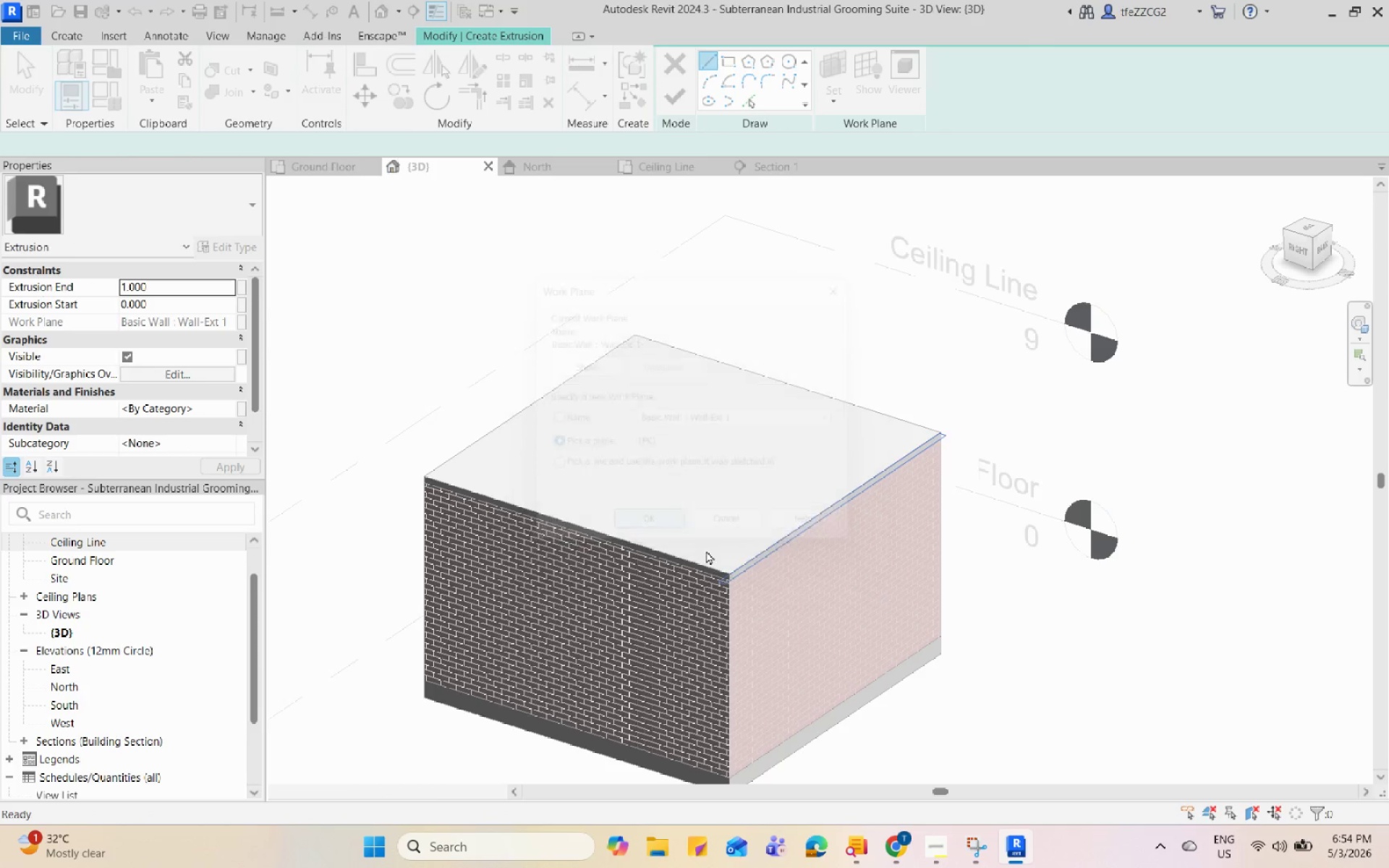 
scroll: coordinate [761, 591], scroll_direction: up, amount: 10.0
 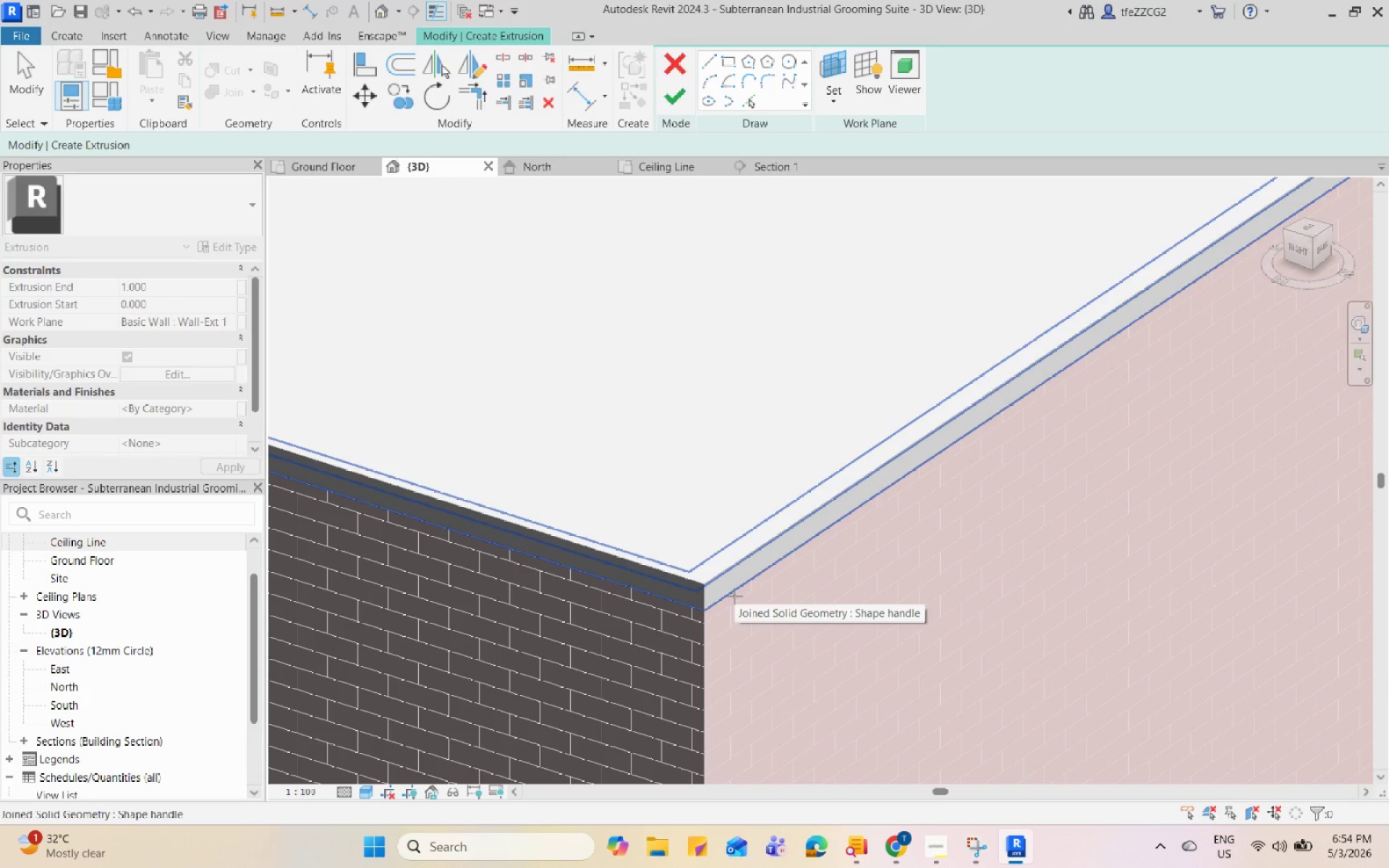 
key(Tab)
 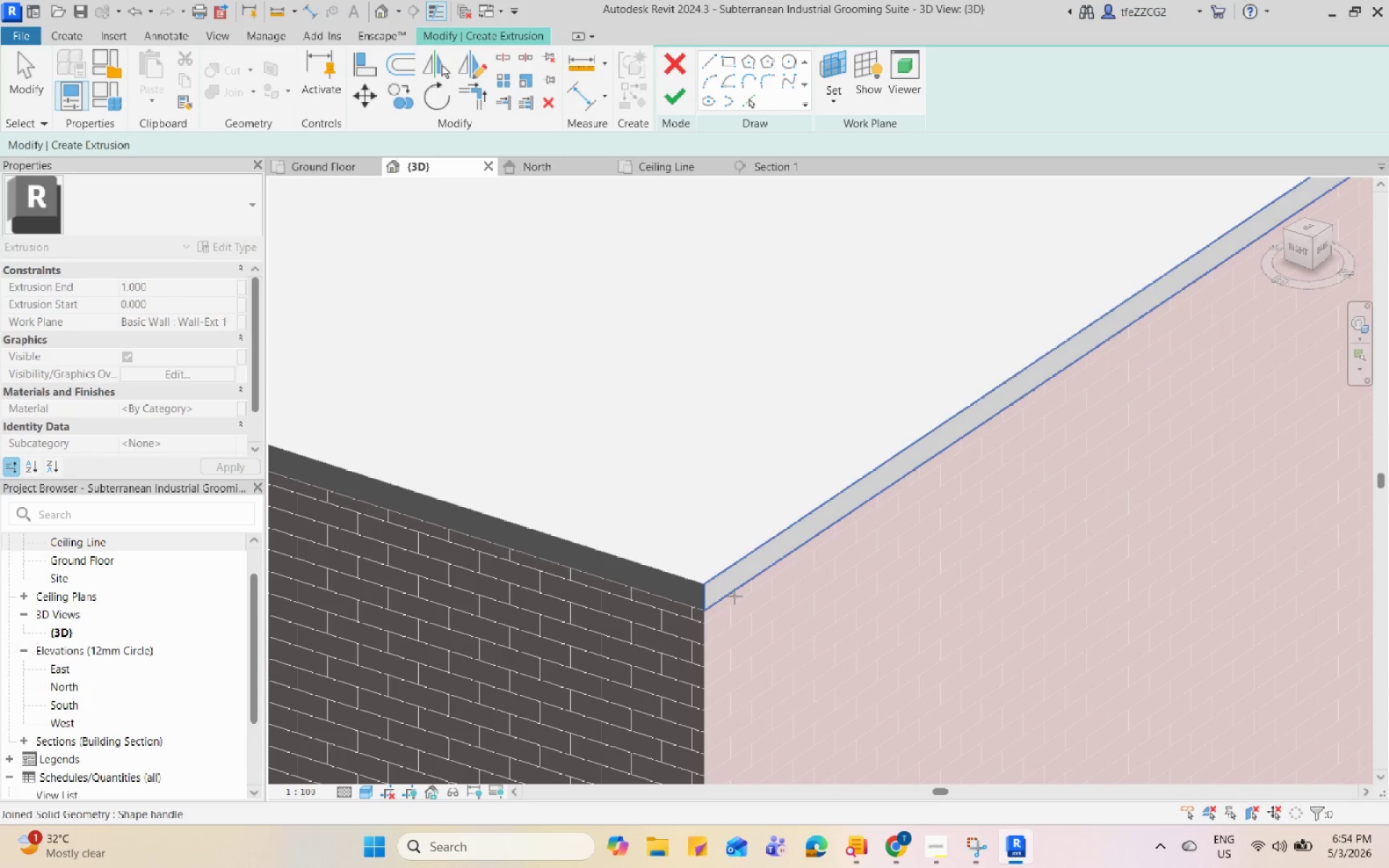 
key(Tab)
 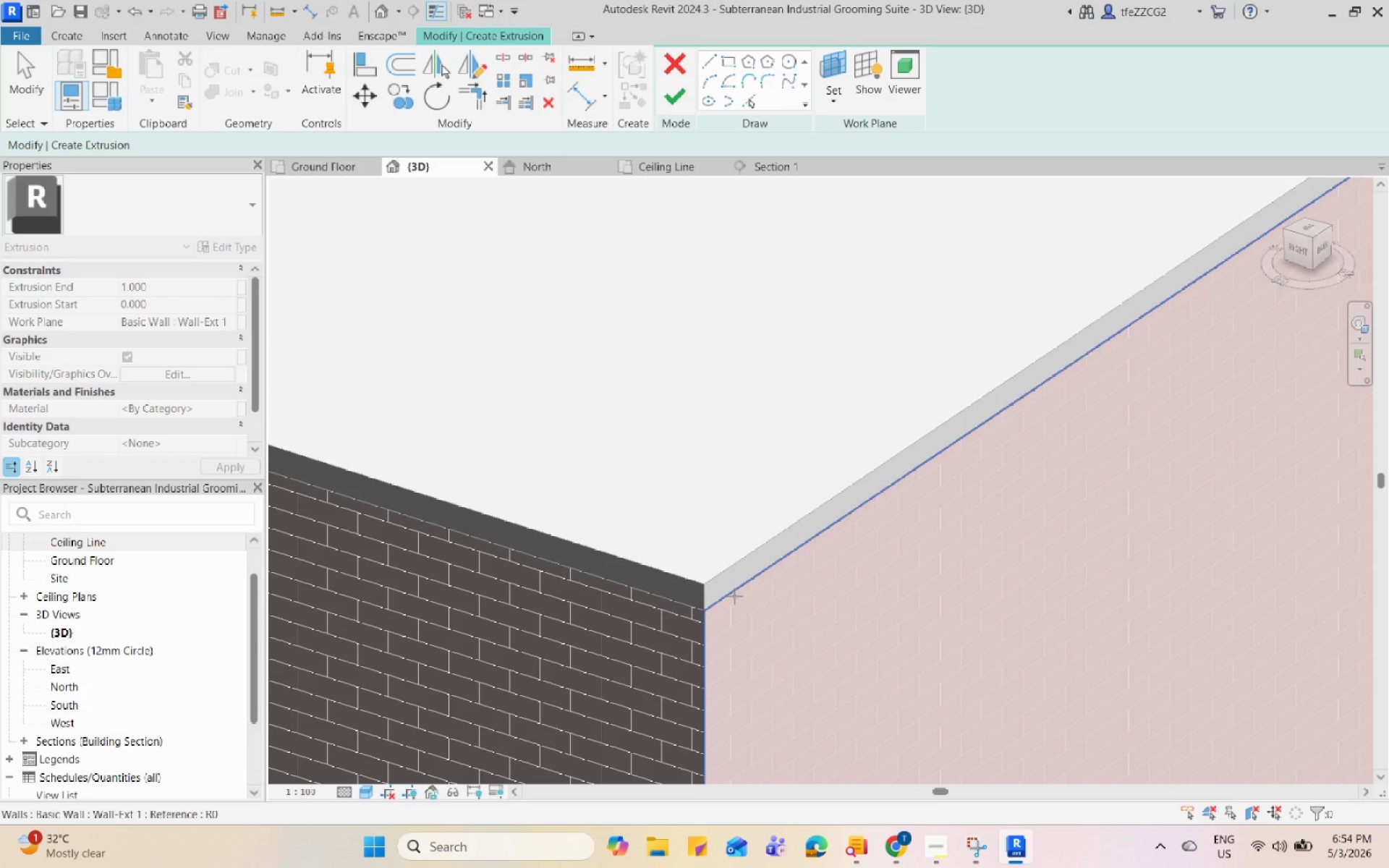 
key(Tab)
 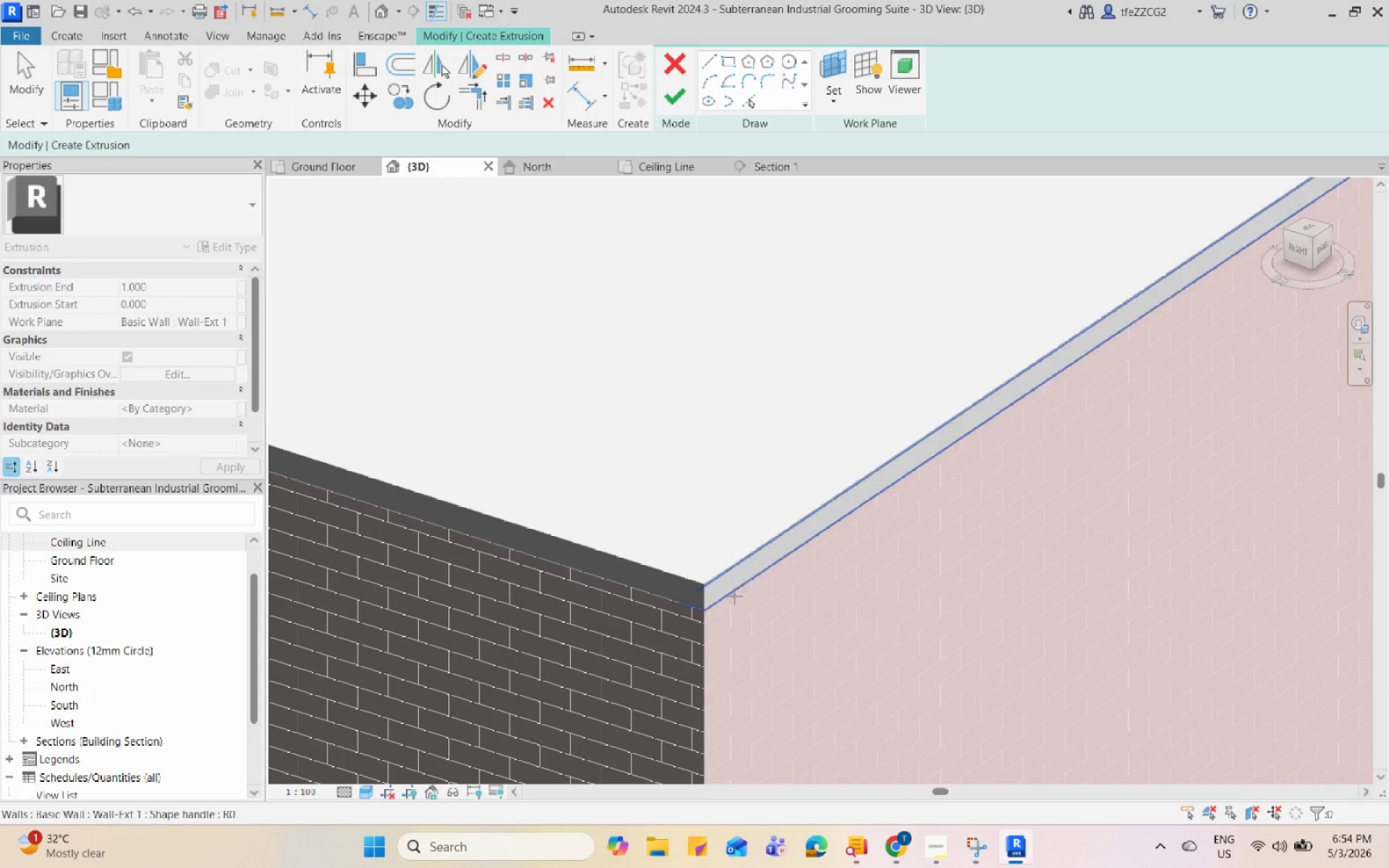 
key(Tab)
 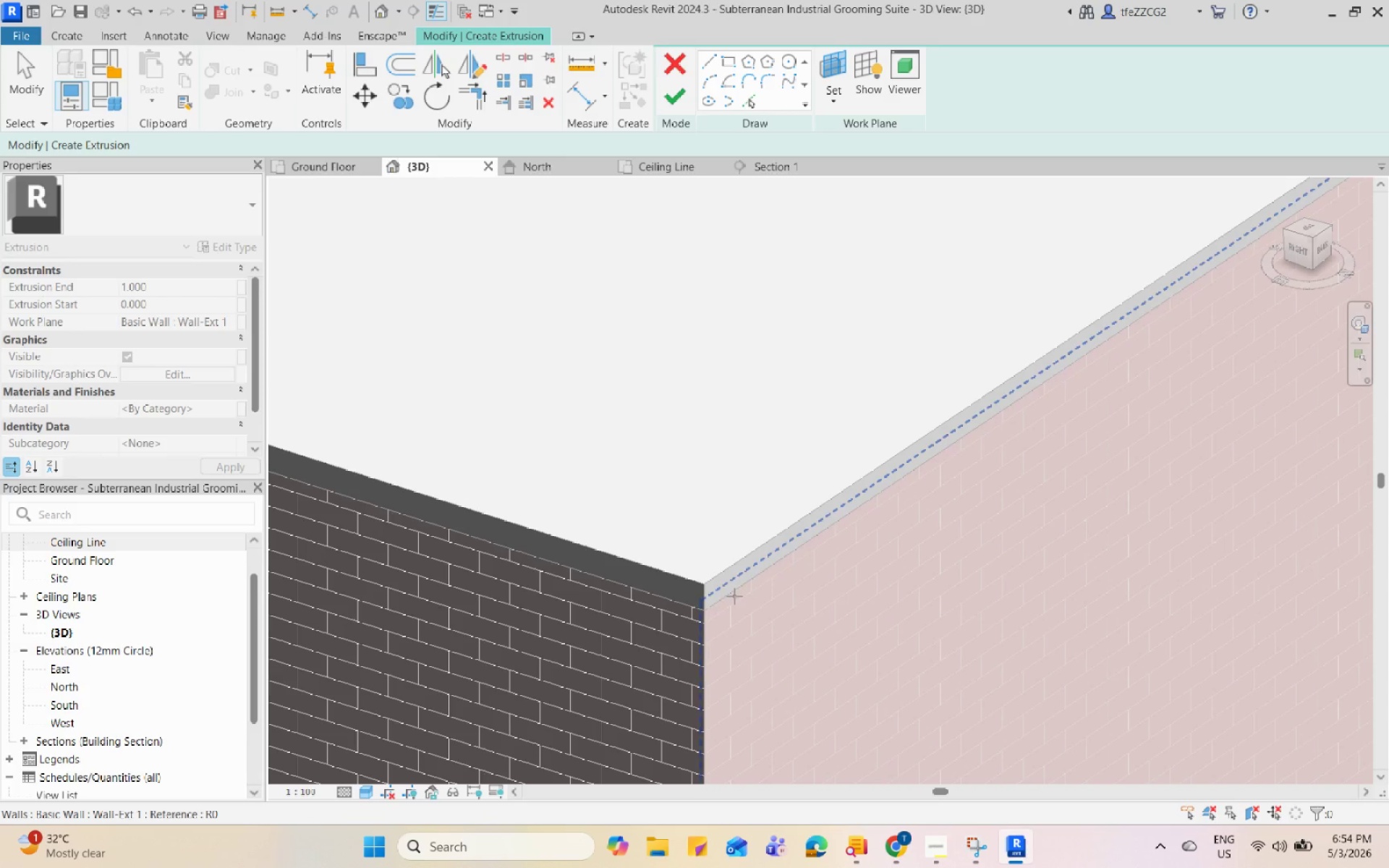 
key(Tab)
 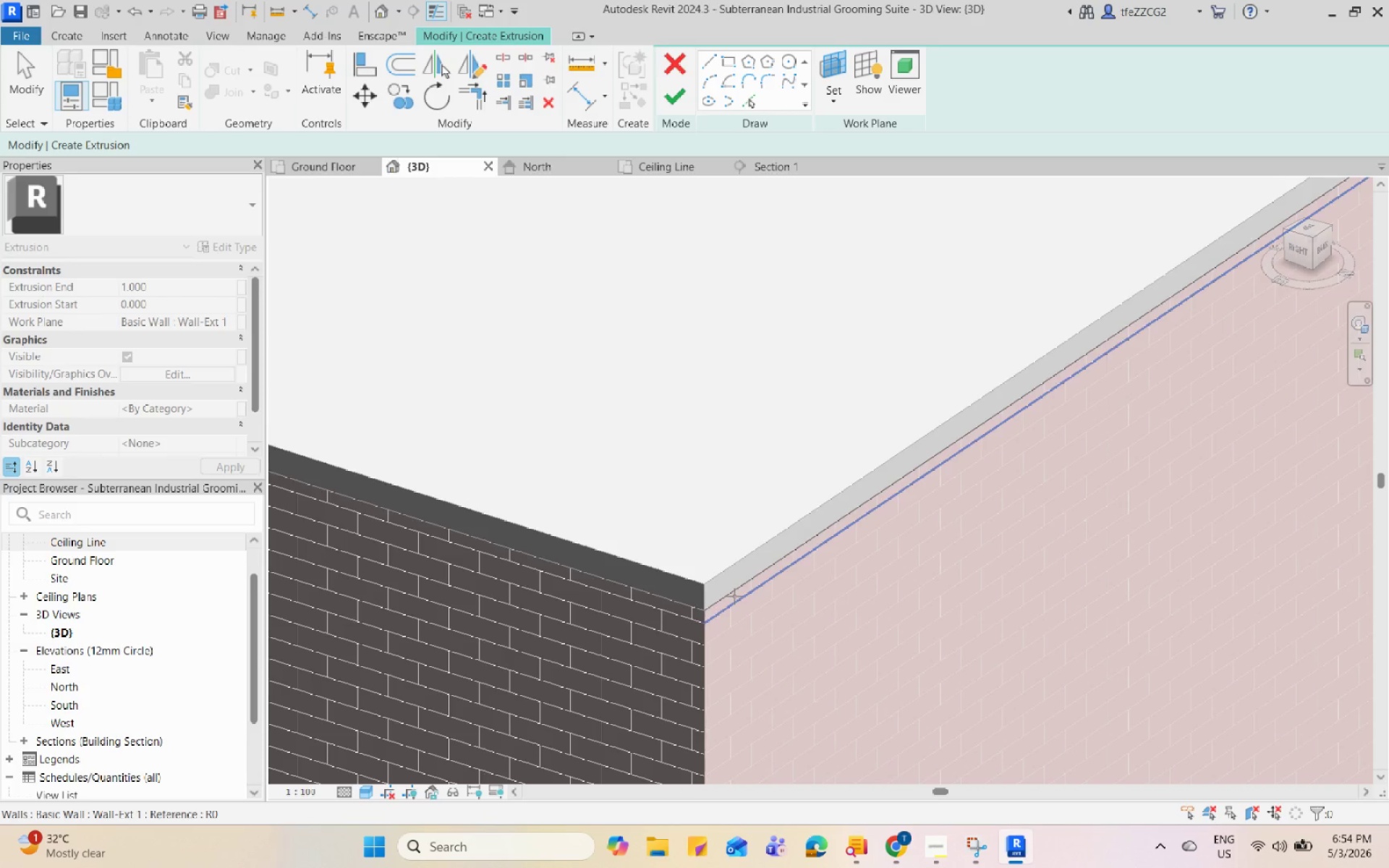 
key(Tab)
 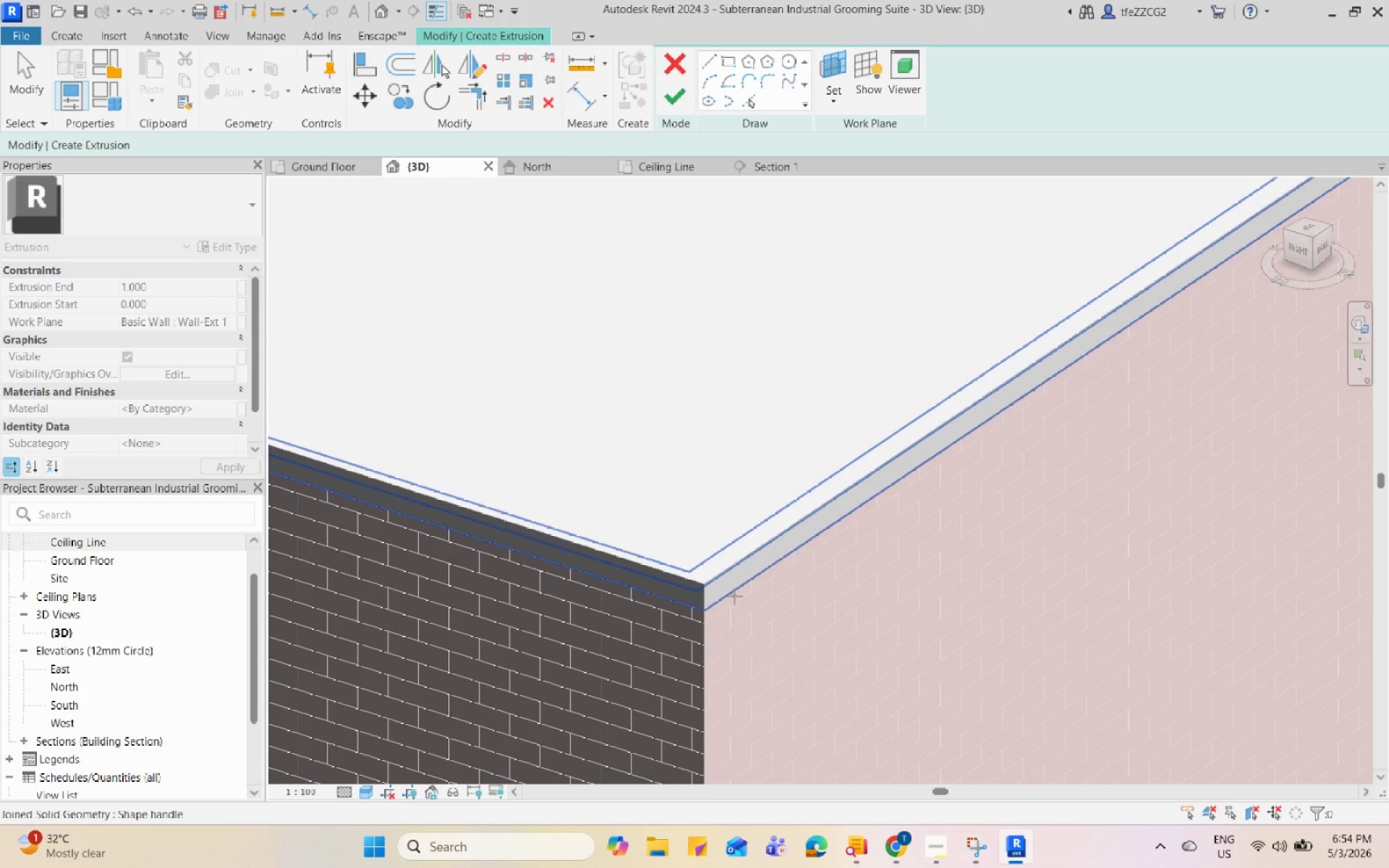 
key(Tab)
 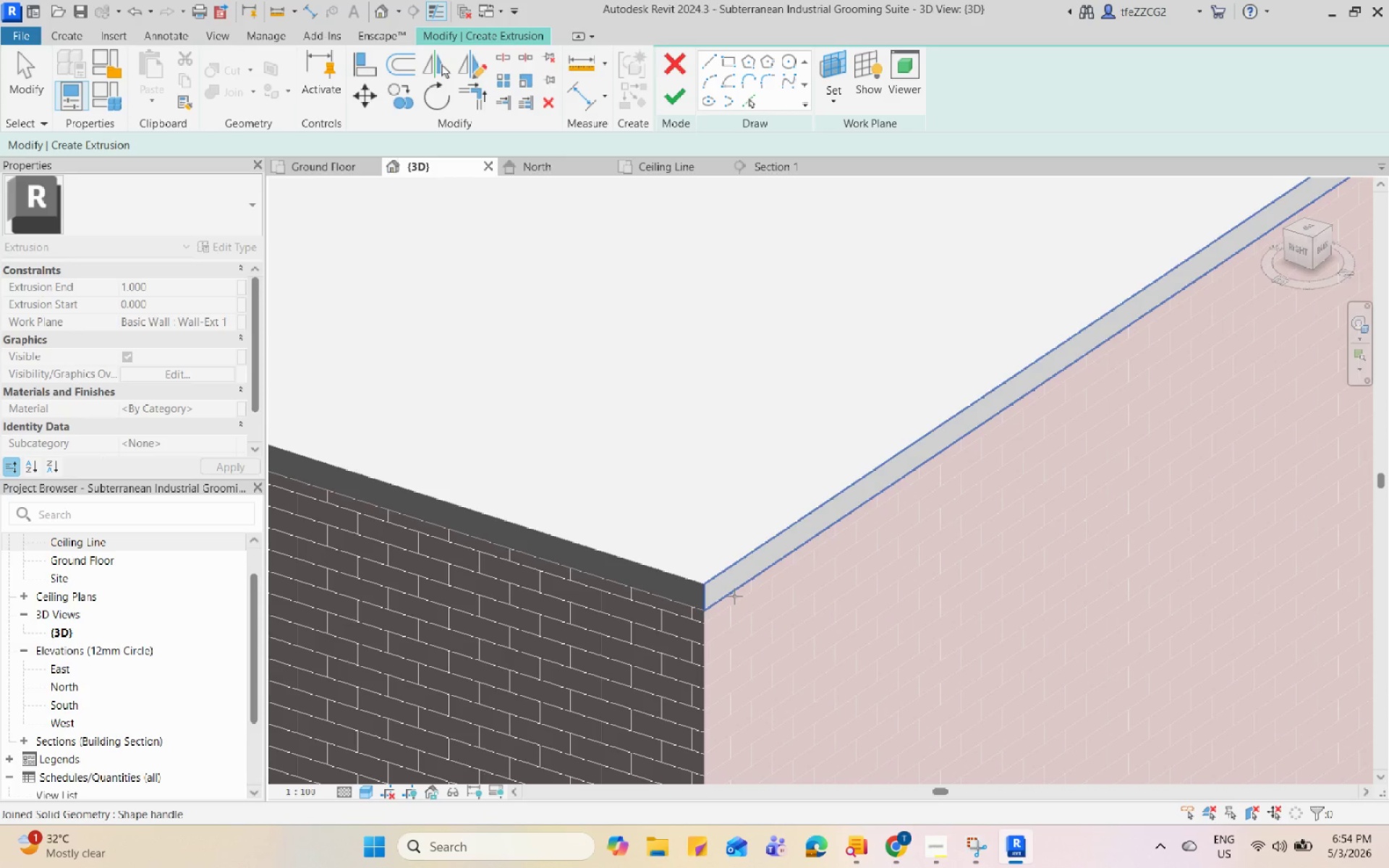 
key(Tab)
 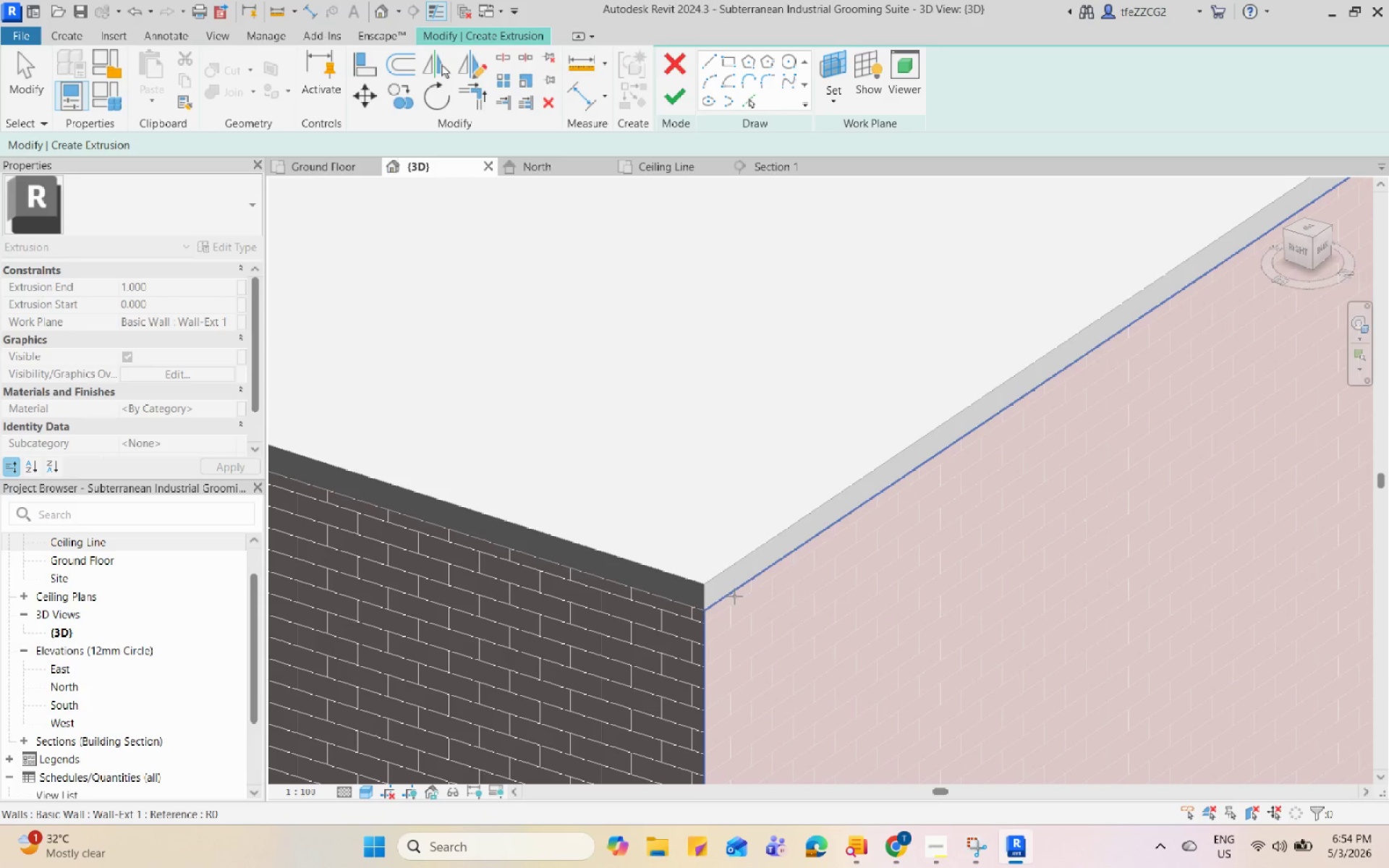 
key(Tab)
 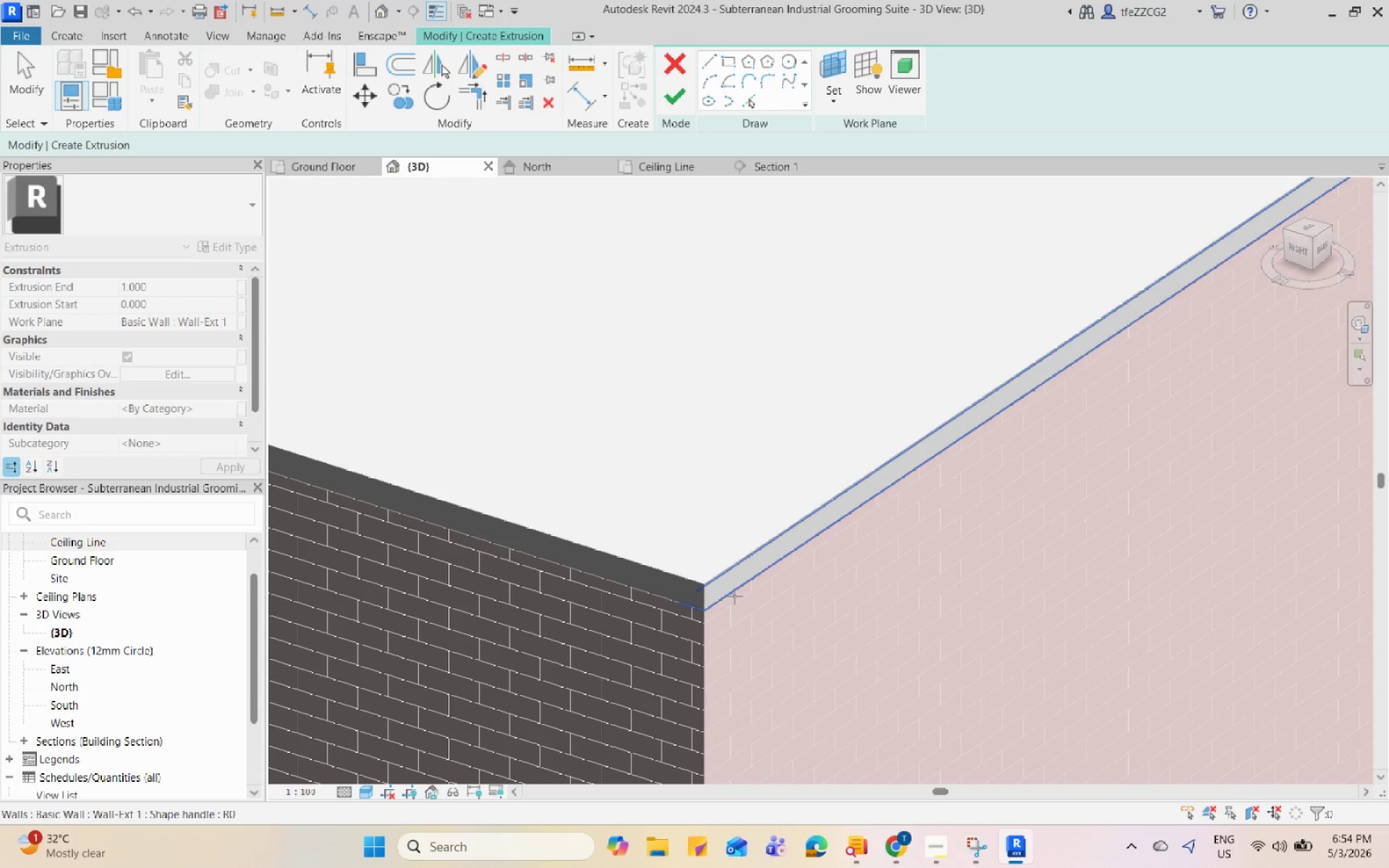 
left_click([734, 596])
 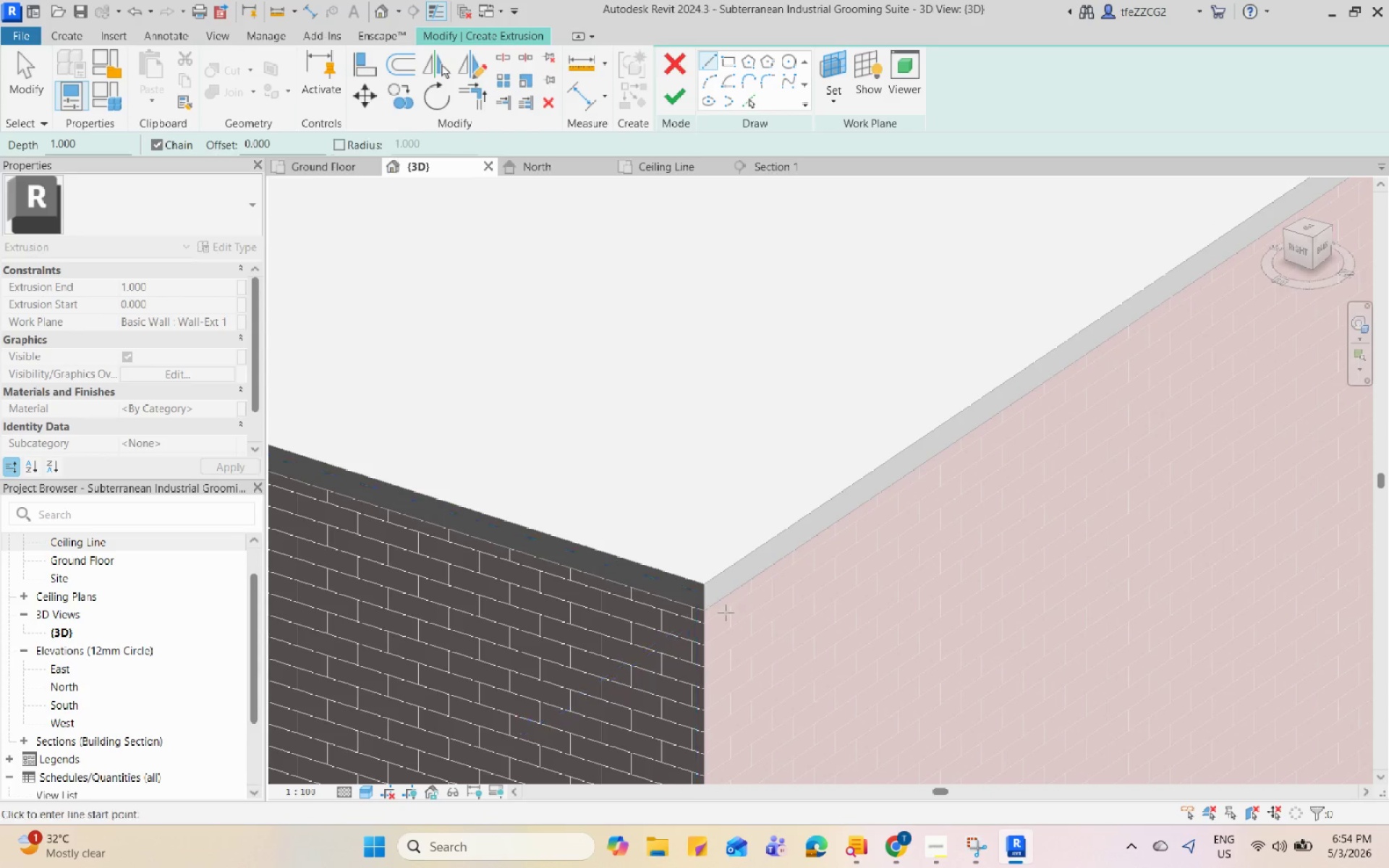 
scroll: coordinate [703, 589], scroll_direction: down, amount: 9.0
 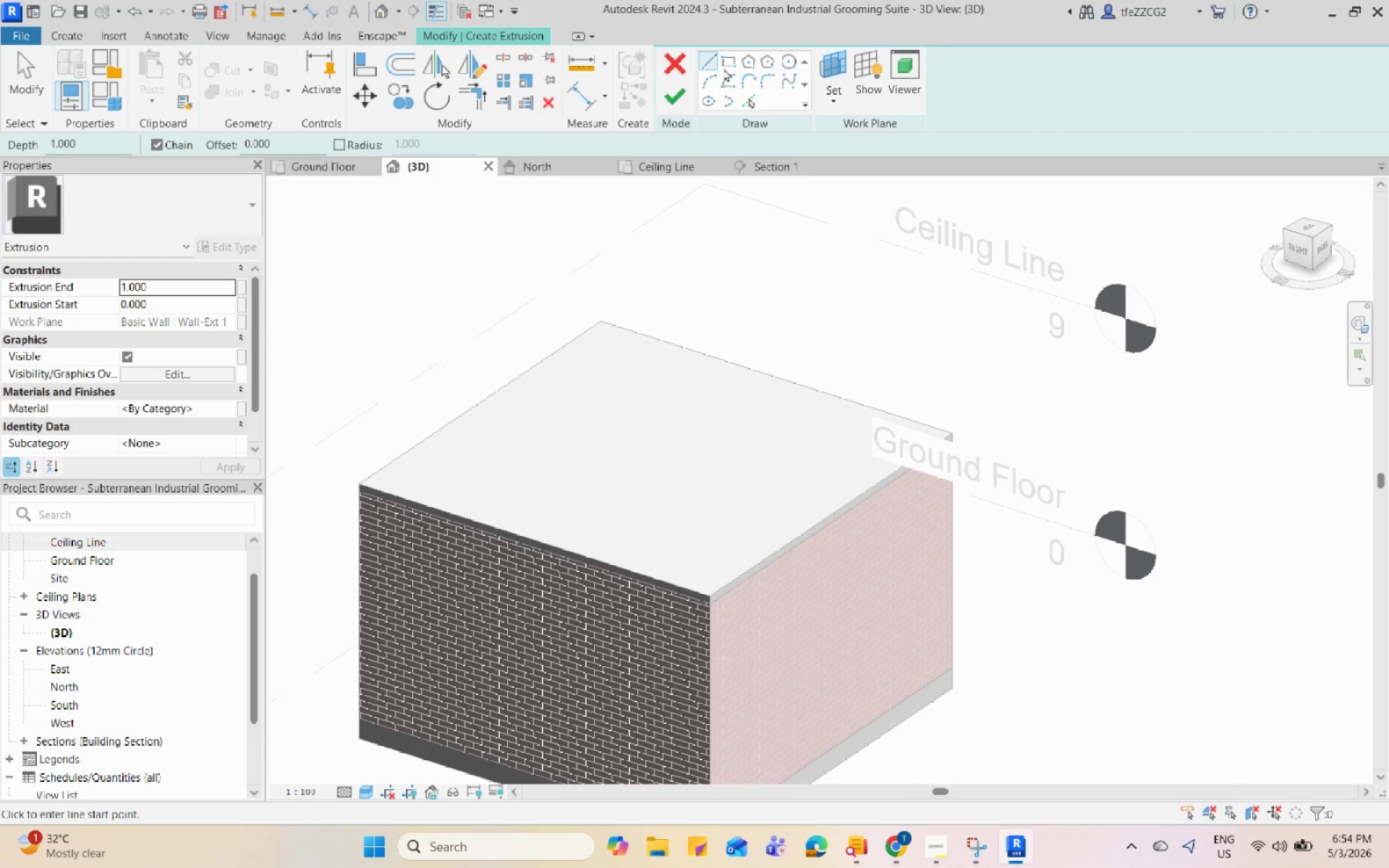 
left_click([743, 99])
 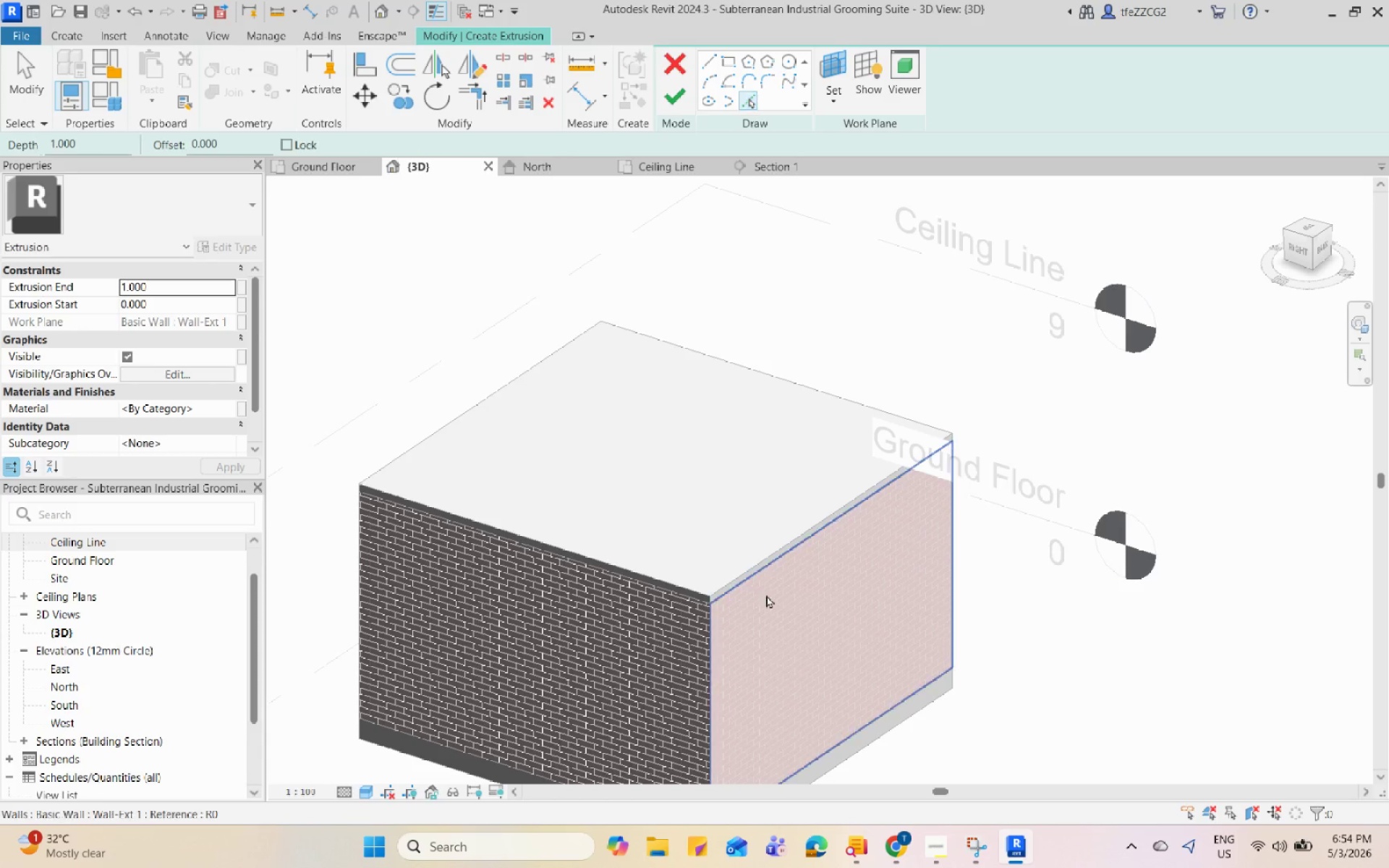 
left_click([768, 595])
 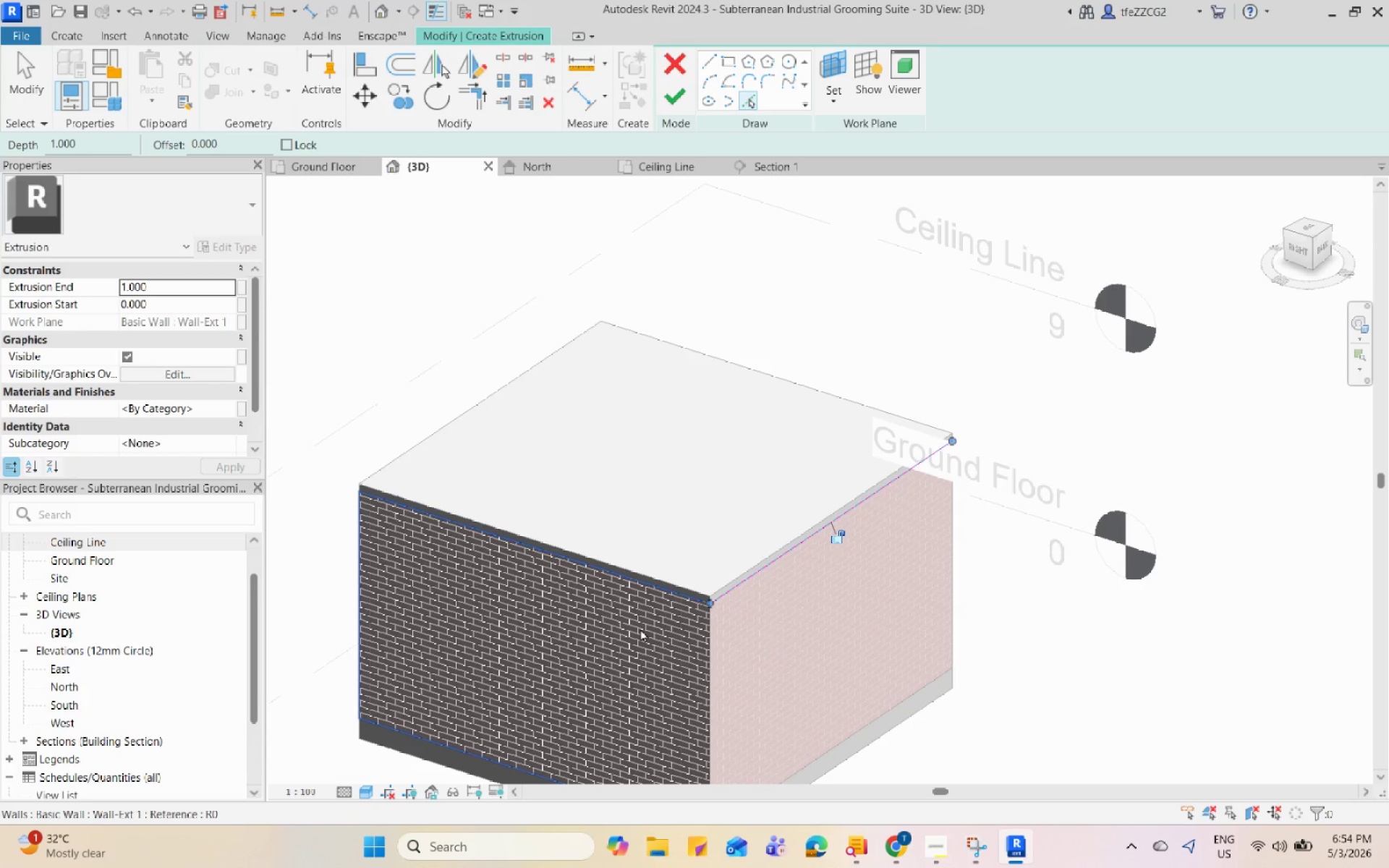 
left_click([640, 628])
 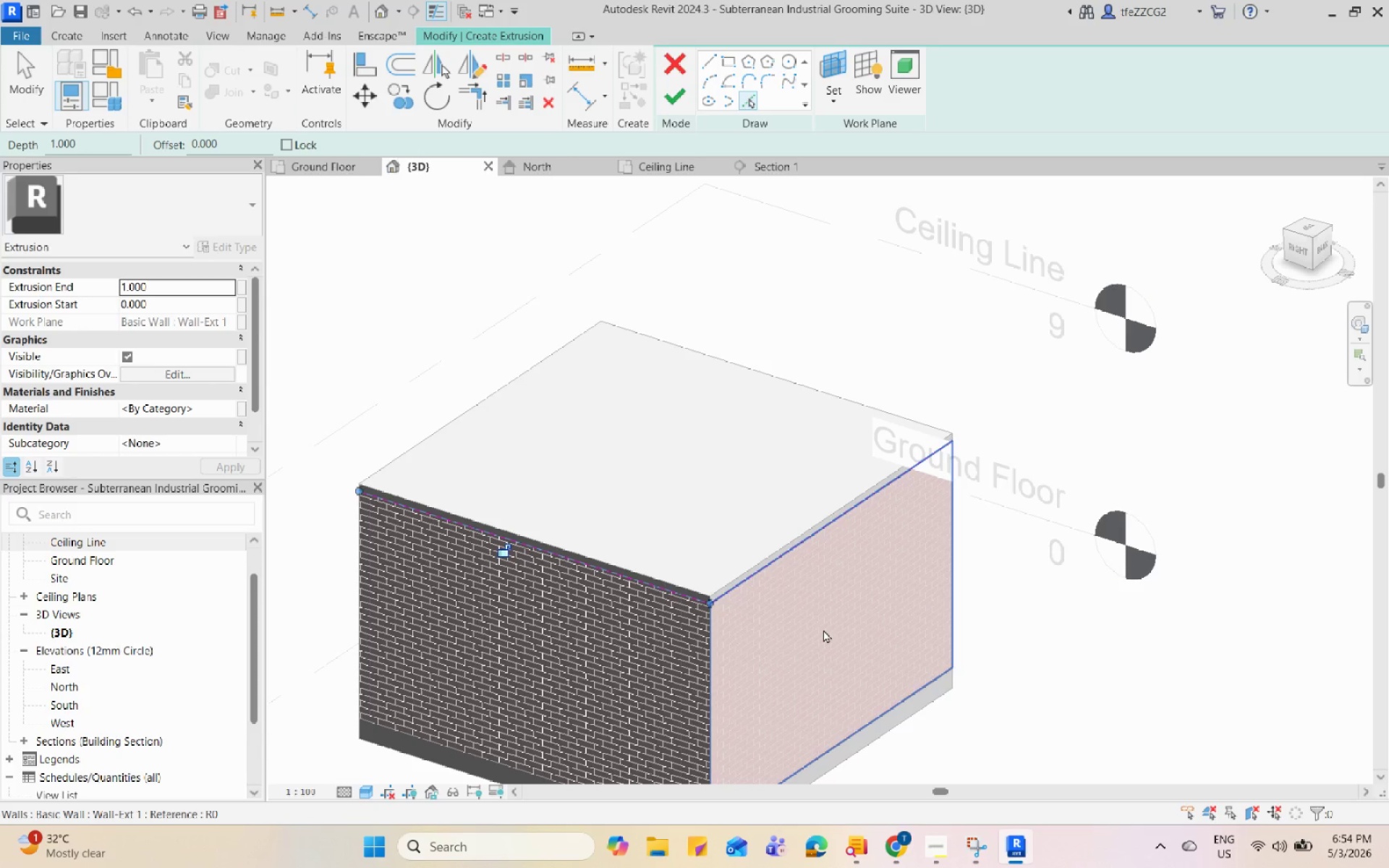 
hold_key(key=ShiftLeft, duration=0.72)
 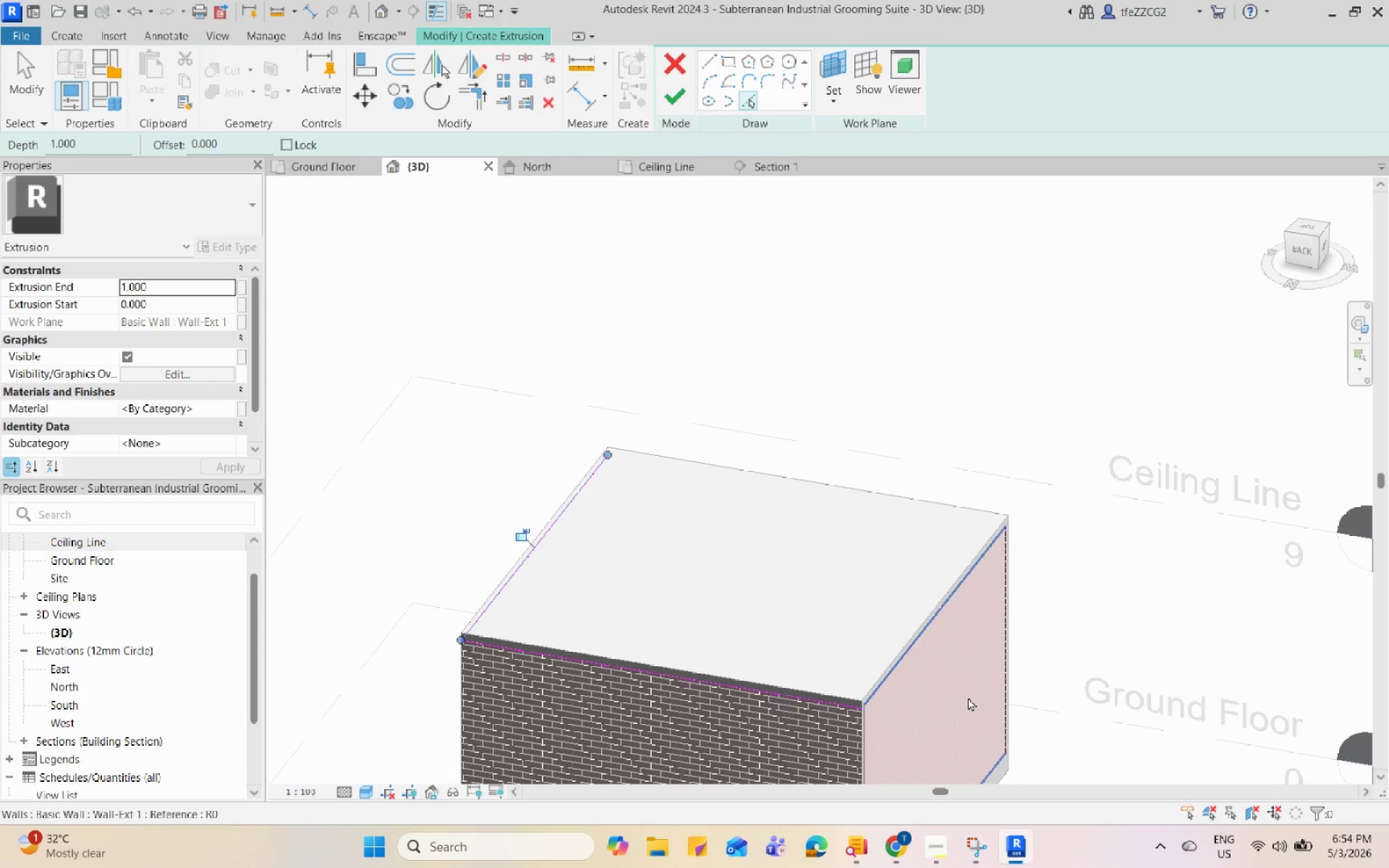 
left_click([968, 697])
 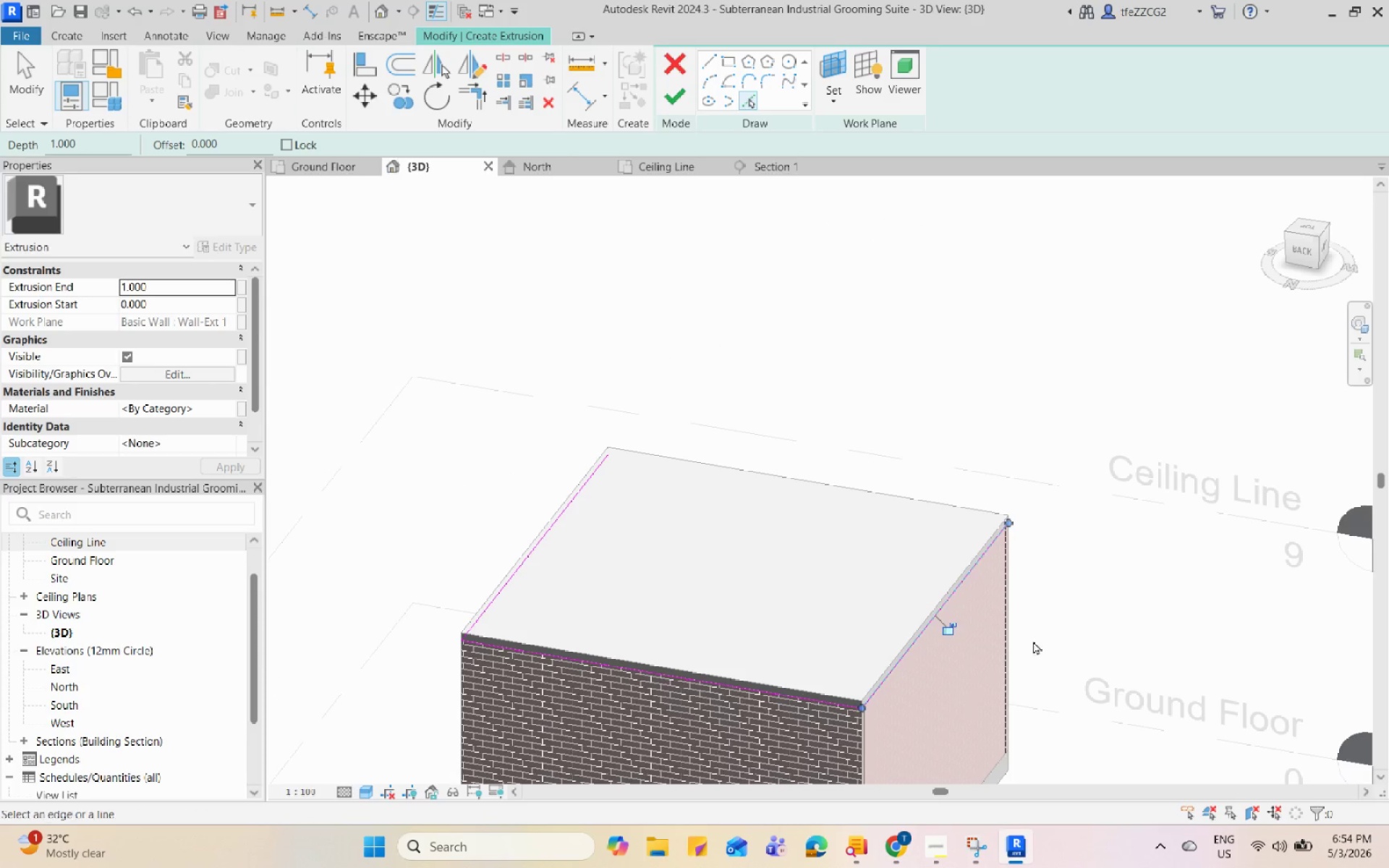 
hold_key(key=ShiftLeft, duration=0.72)
 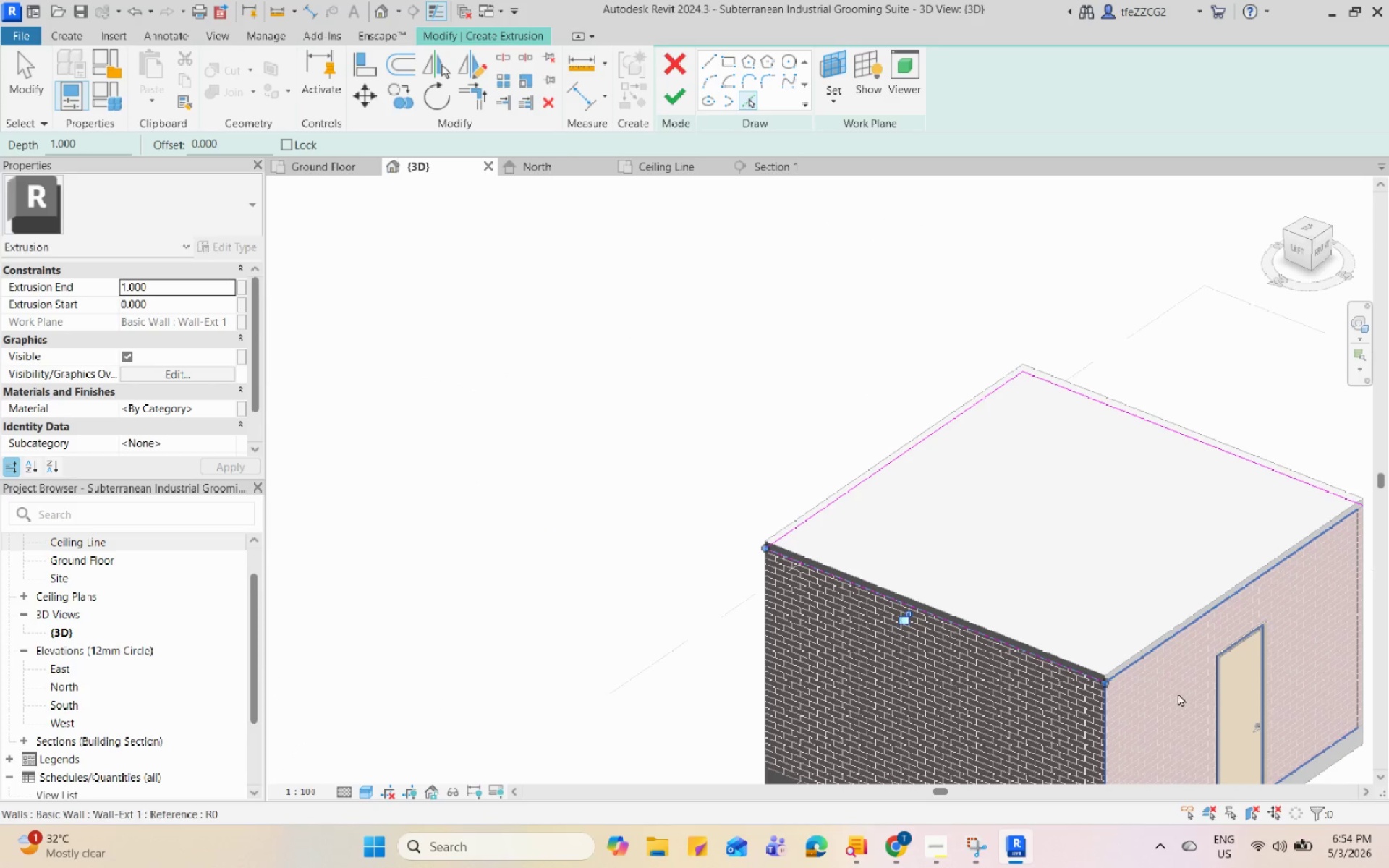 
left_click([1179, 694])
 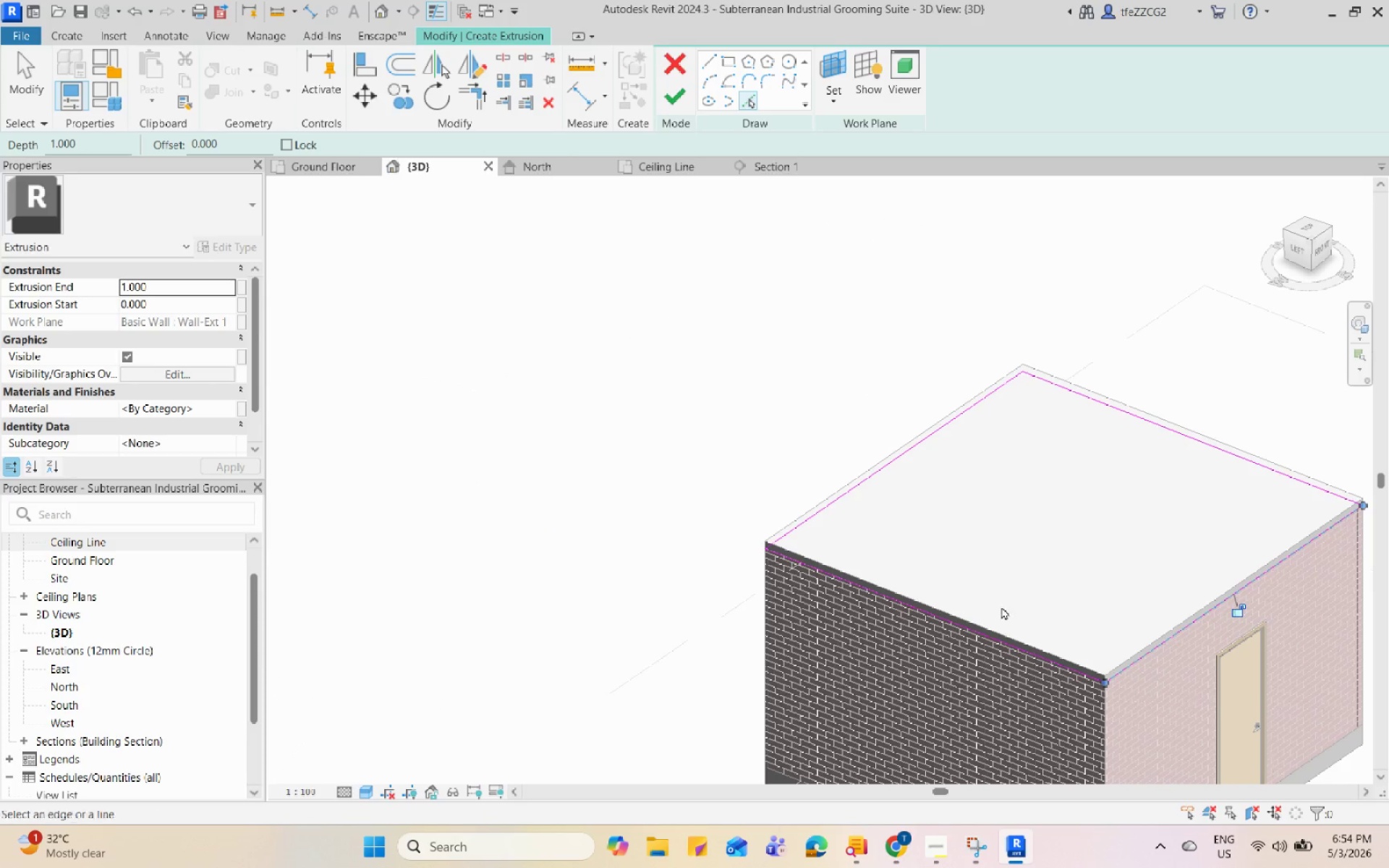 
hold_key(key=ShiftLeft, duration=0.59)
 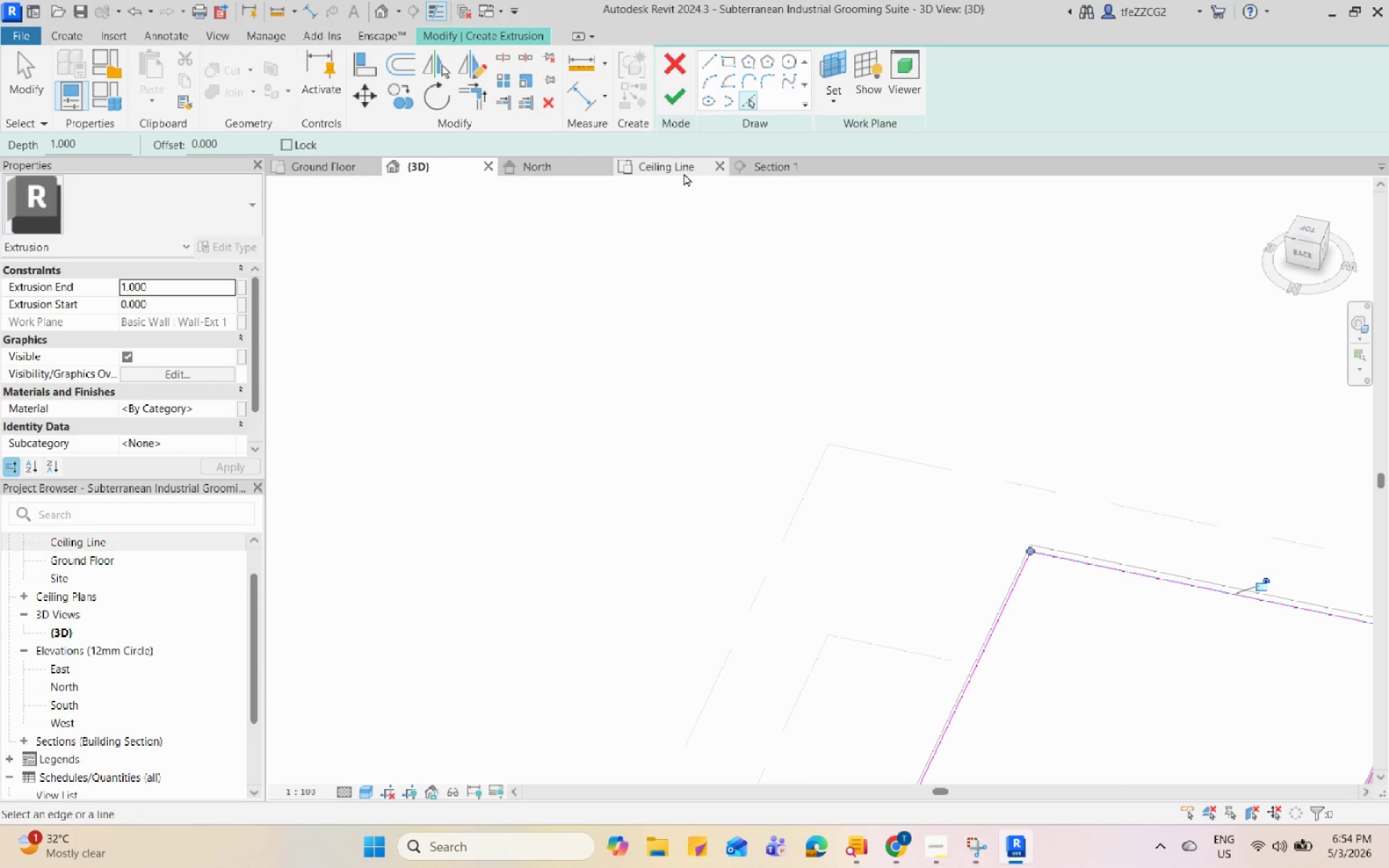 
left_click([683, 173])
 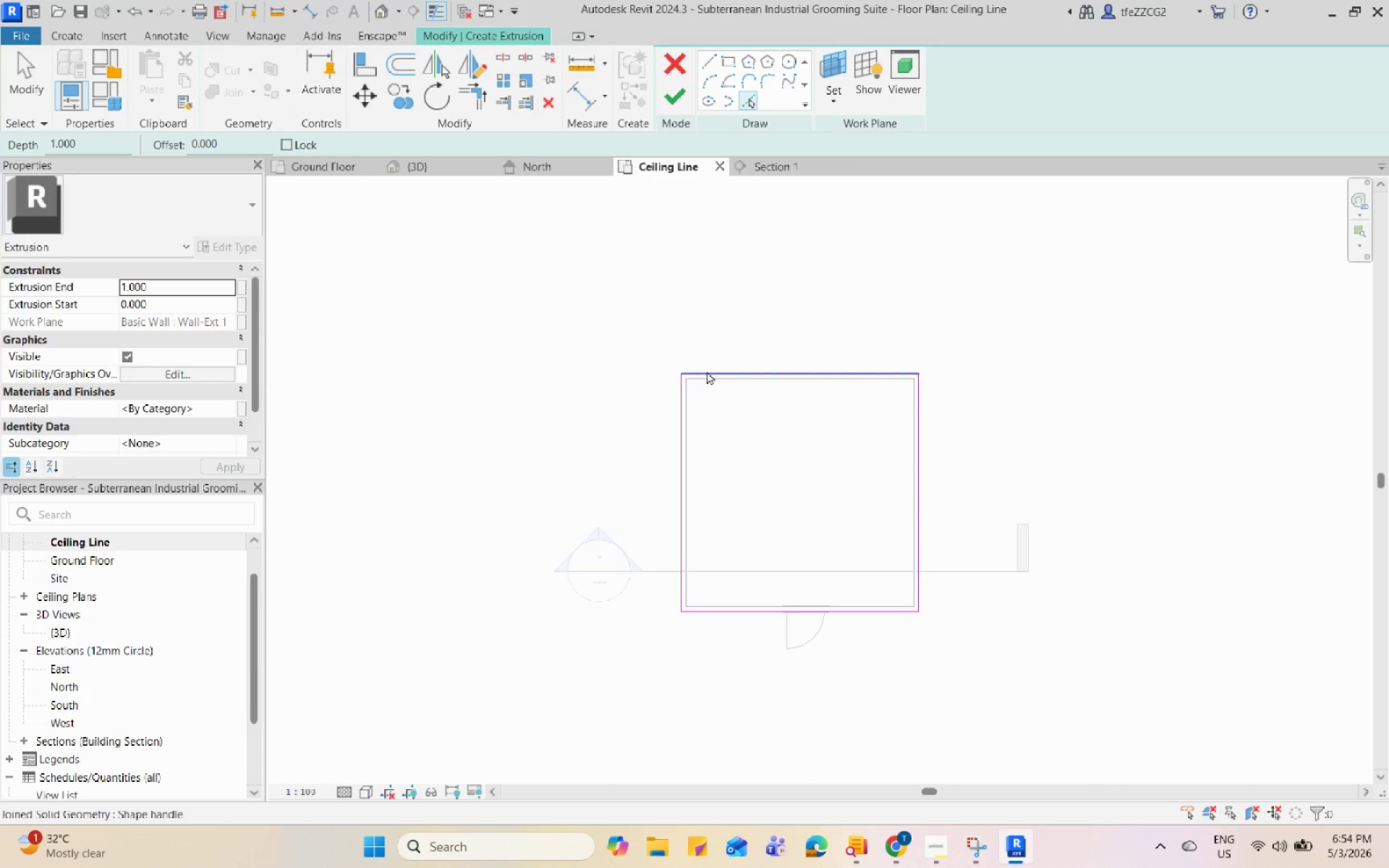 
scroll: coordinate [640, 320], scroll_direction: up, amount: 7.0
 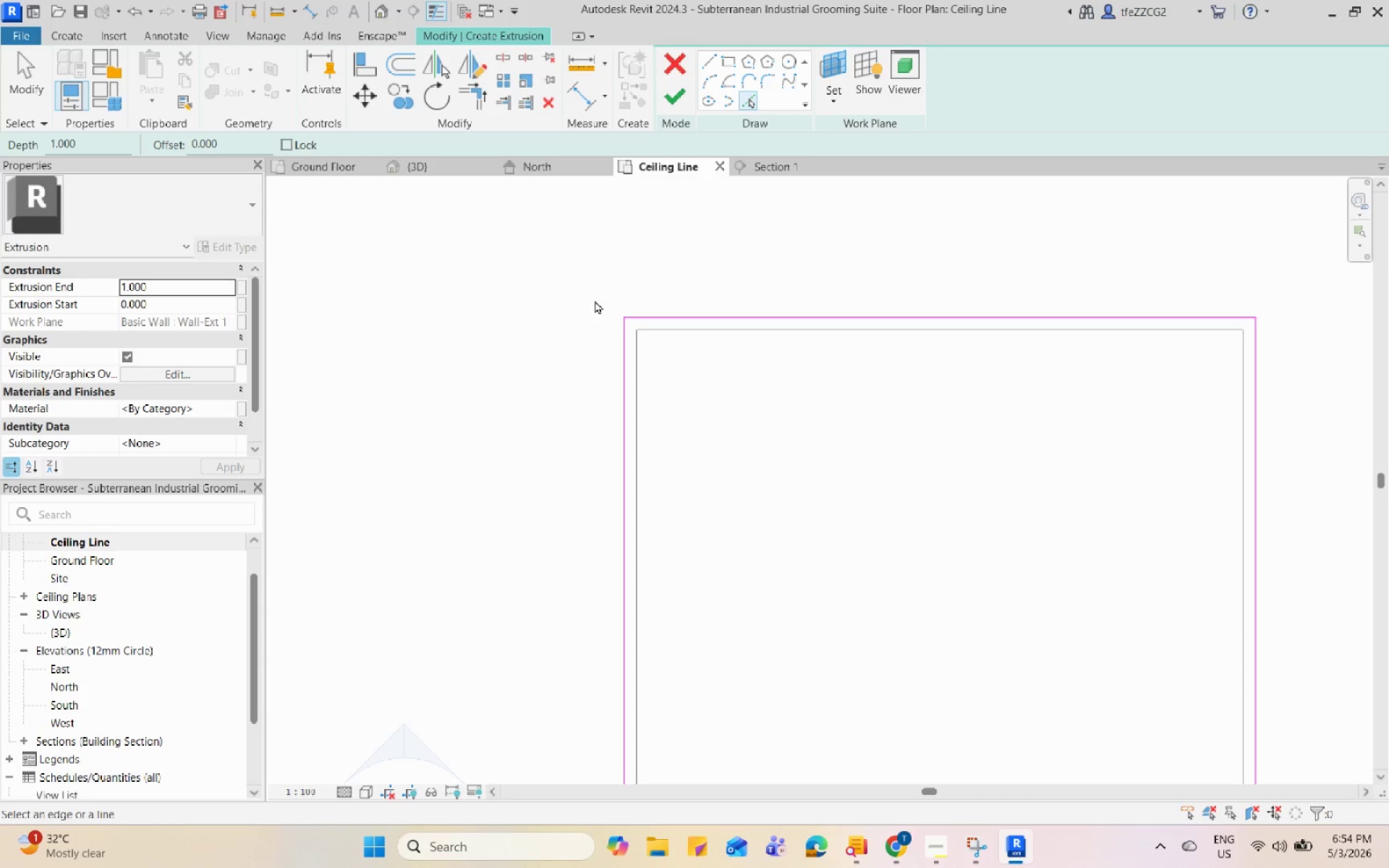 
scroll: coordinate [598, 287], scroll_direction: down, amount: 4.0
 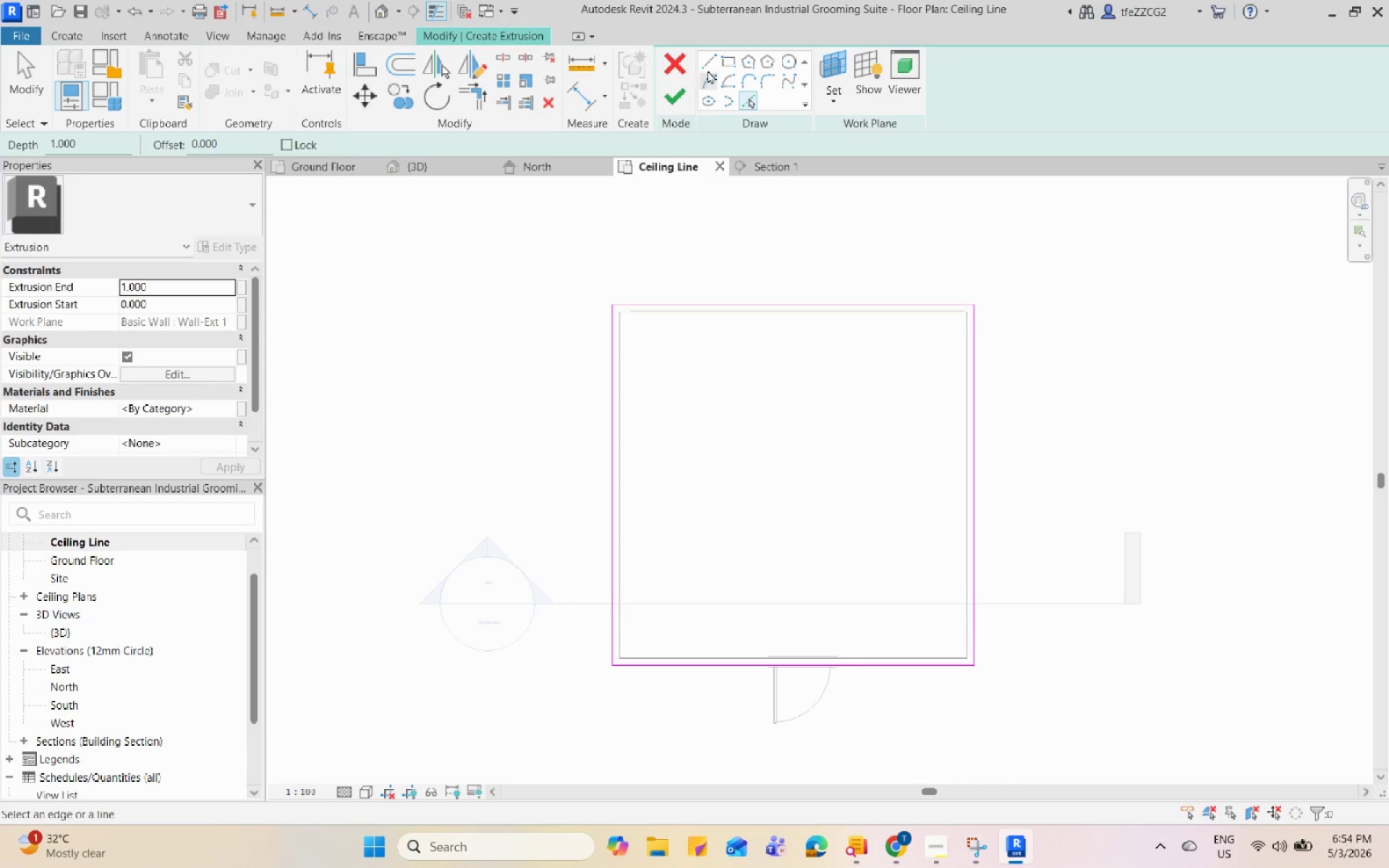 
left_click([727, 57])
 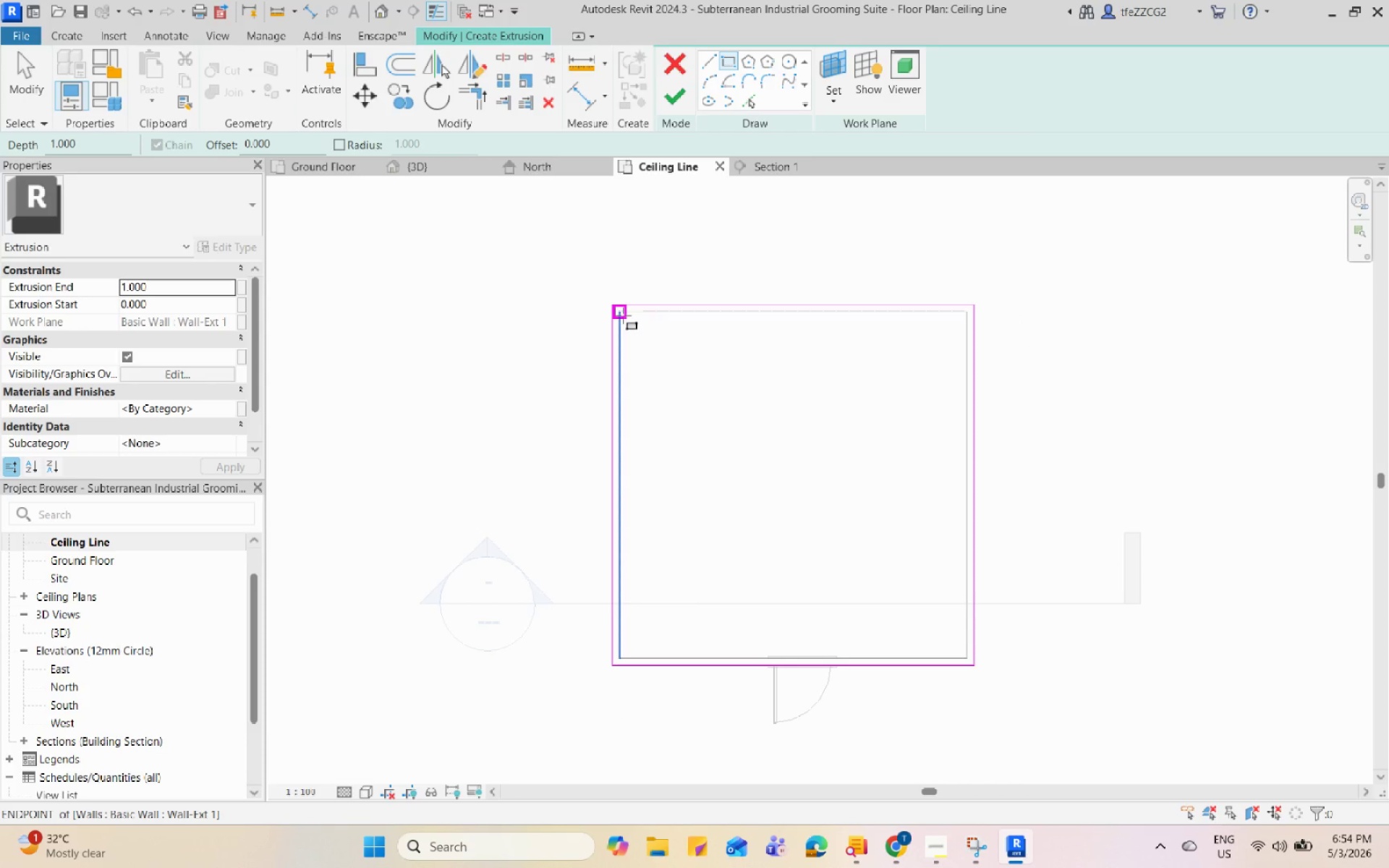 
left_click([623, 315])
 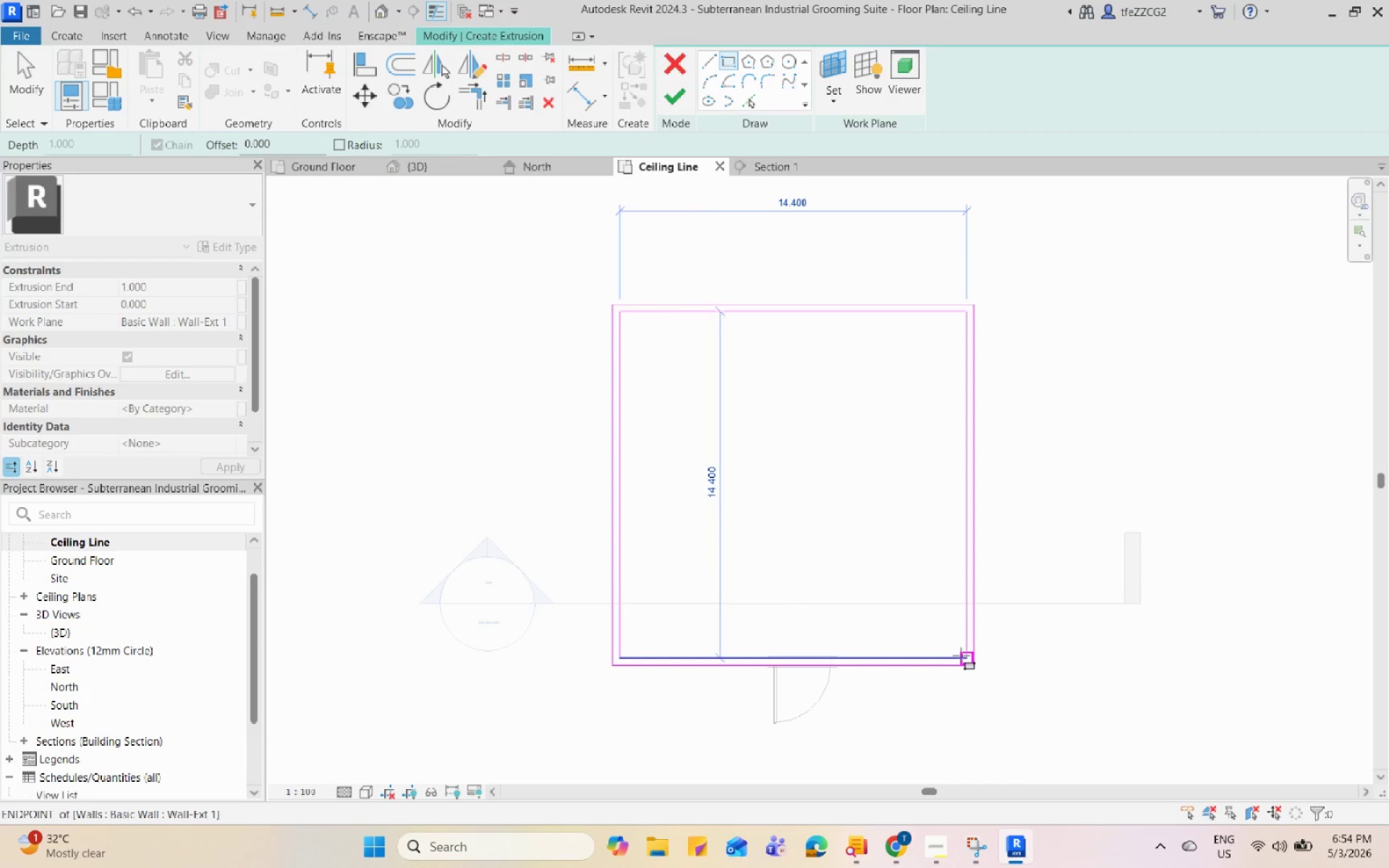 
left_click([960, 657])
 